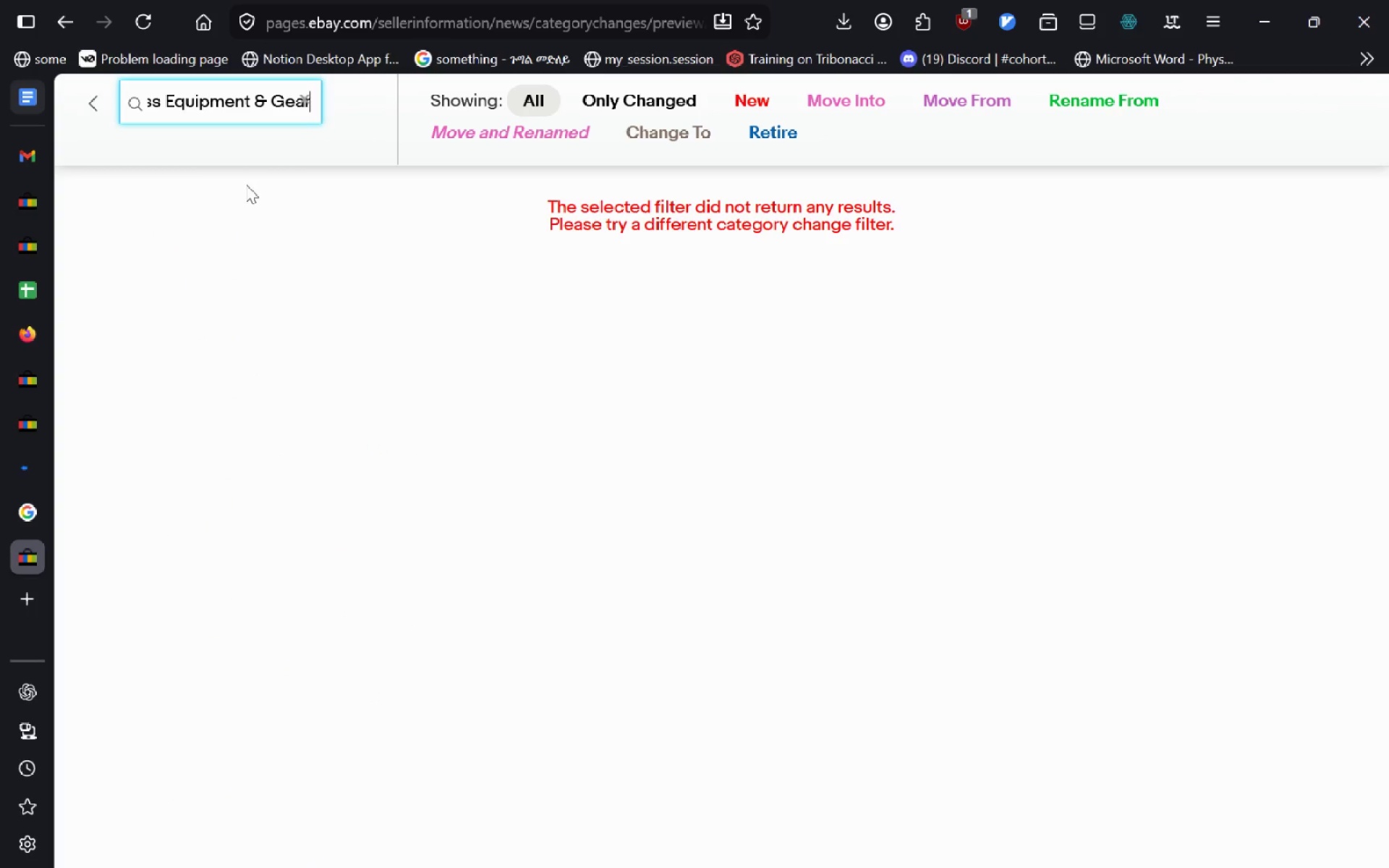 
key(Control+ArrowLeft)
 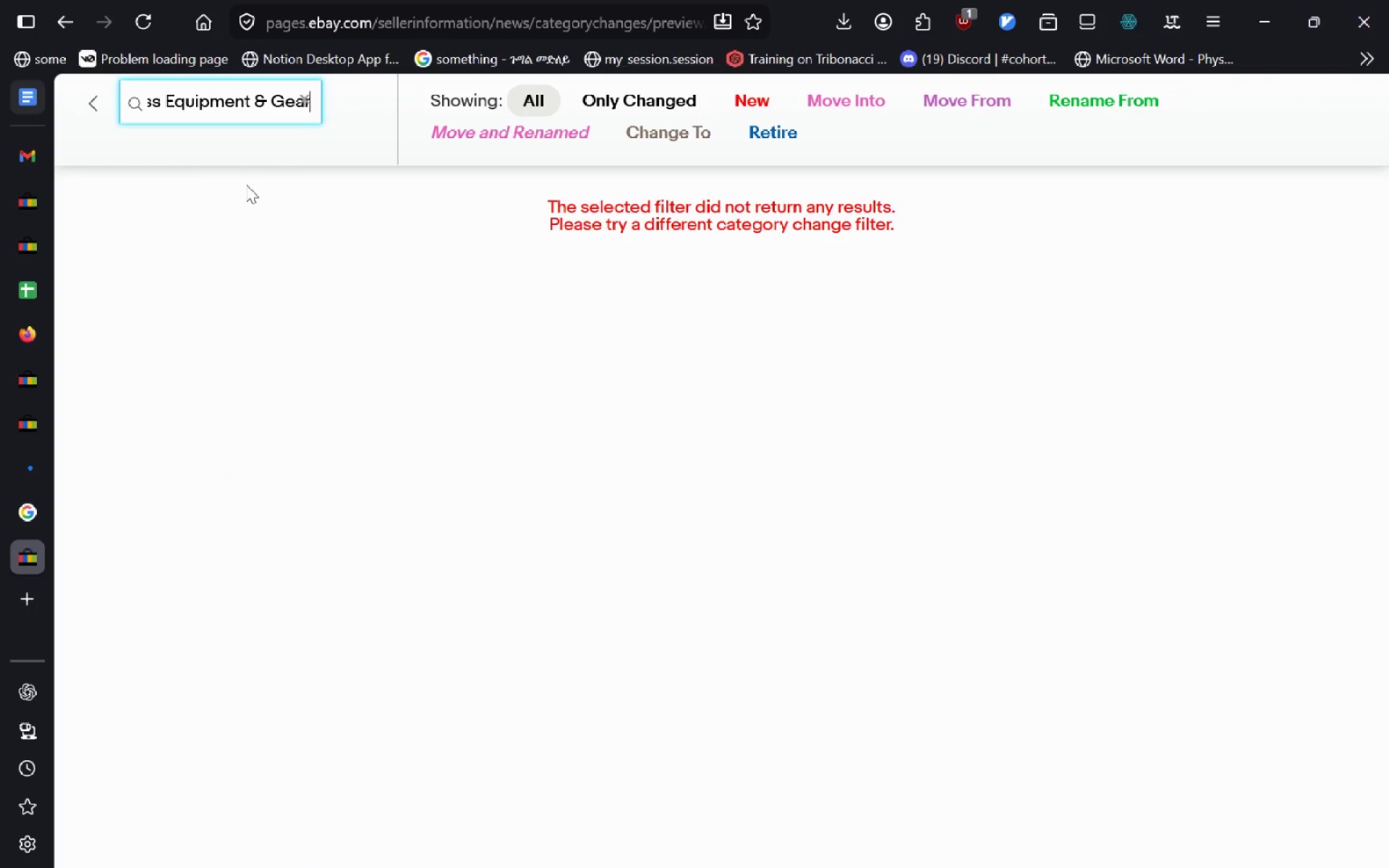 
key(Control+ArrowLeft)
 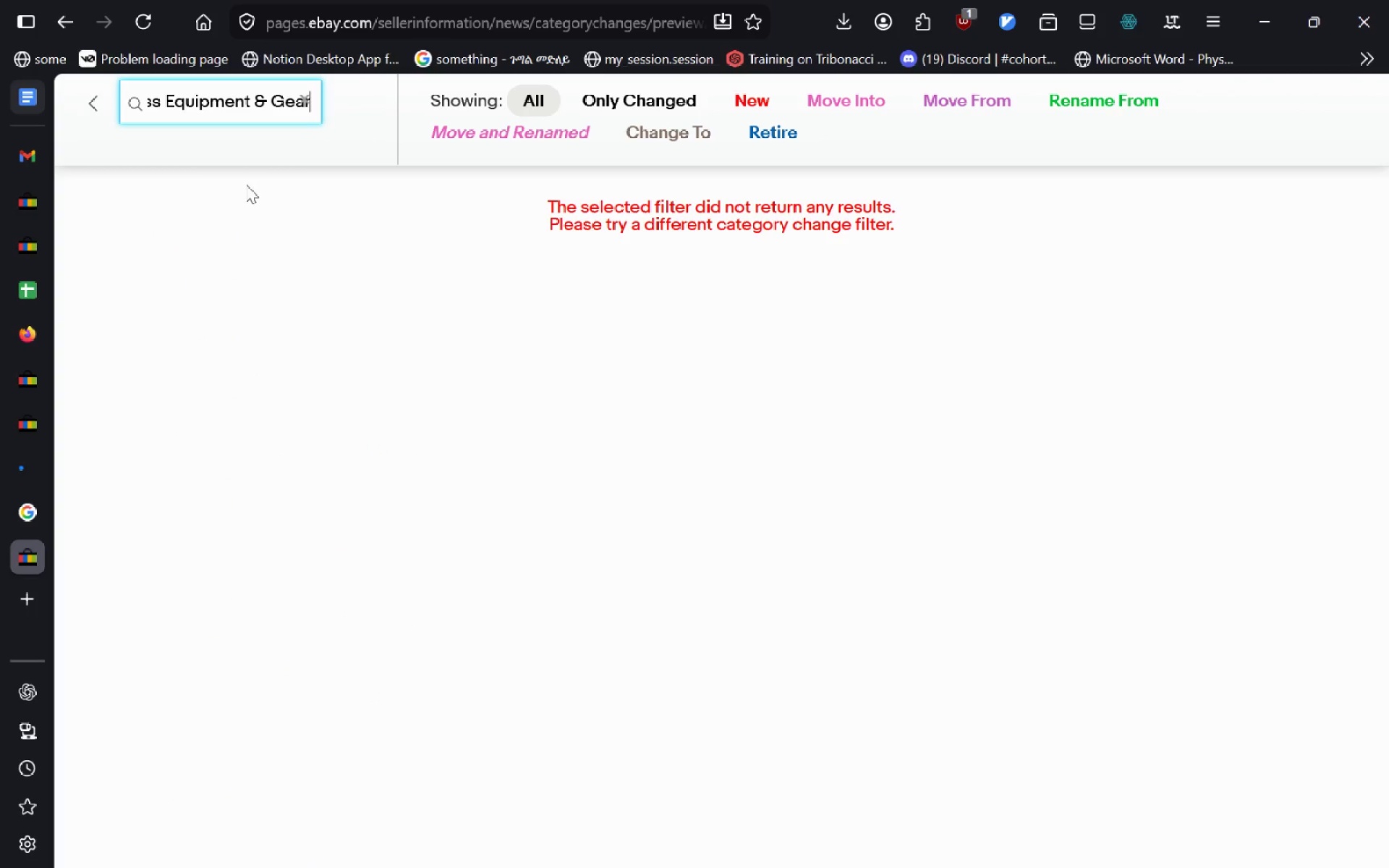 
key(ArrowLeft)
 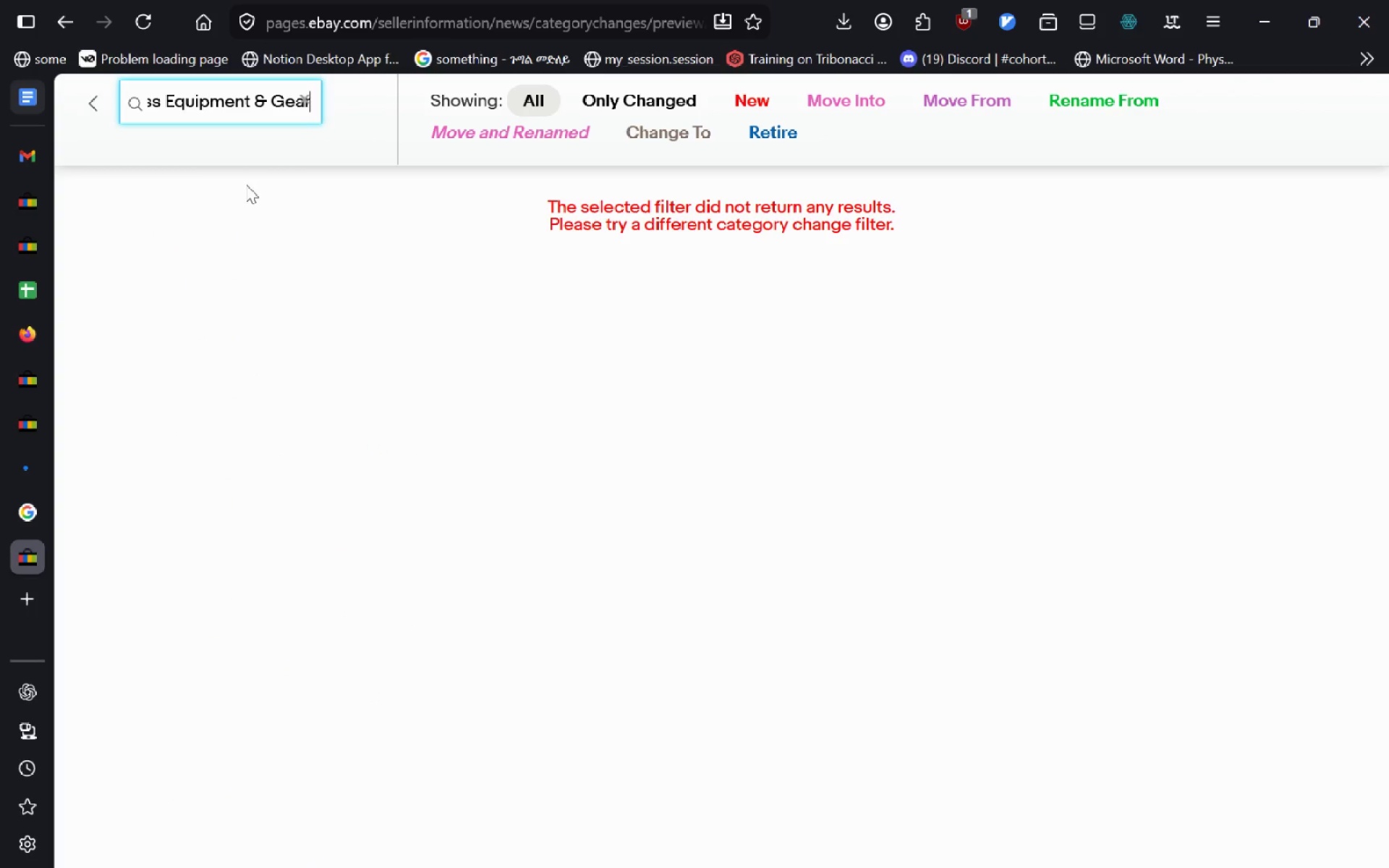 
key(ArrowLeft)
 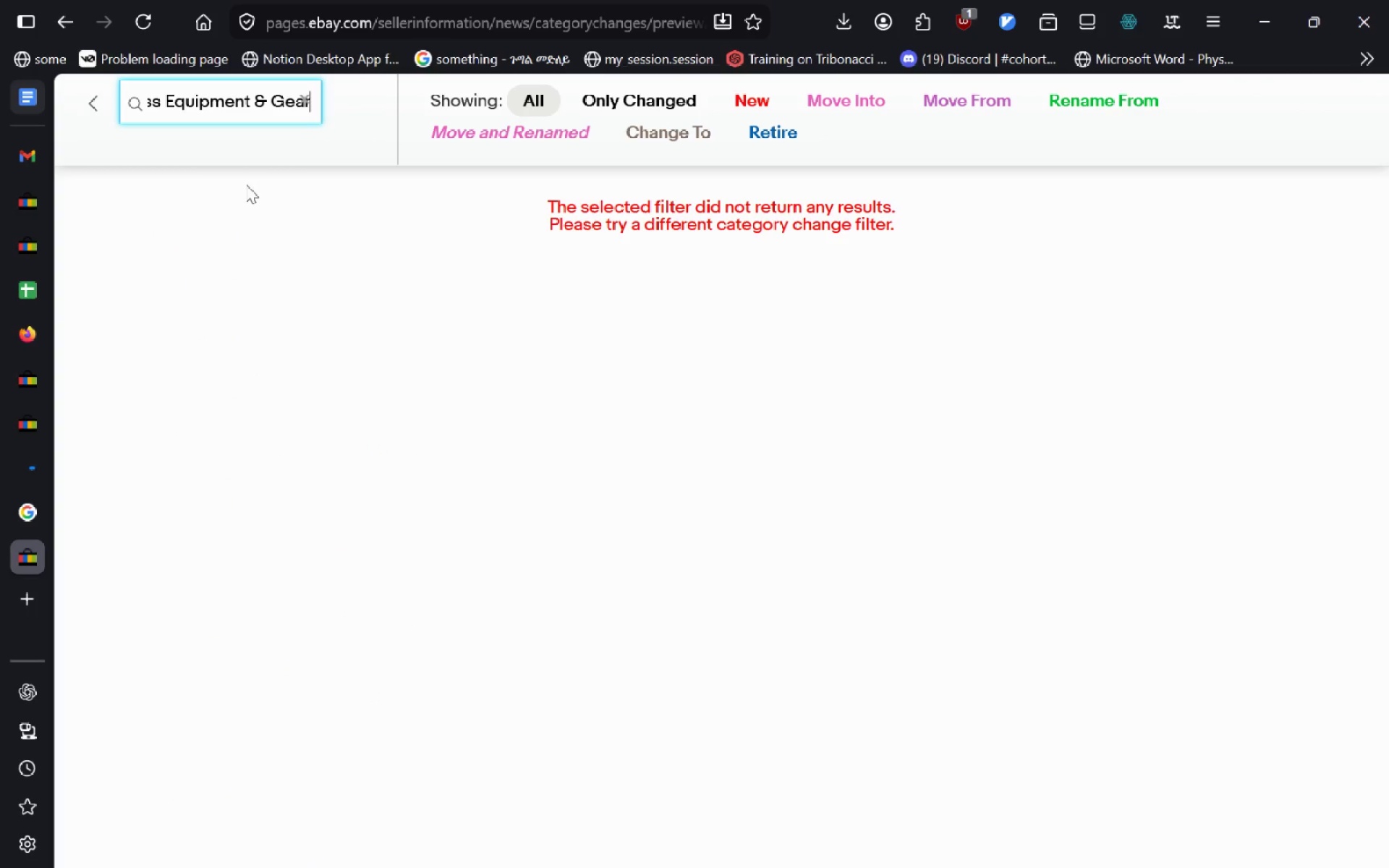 
key(ArrowLeft)
 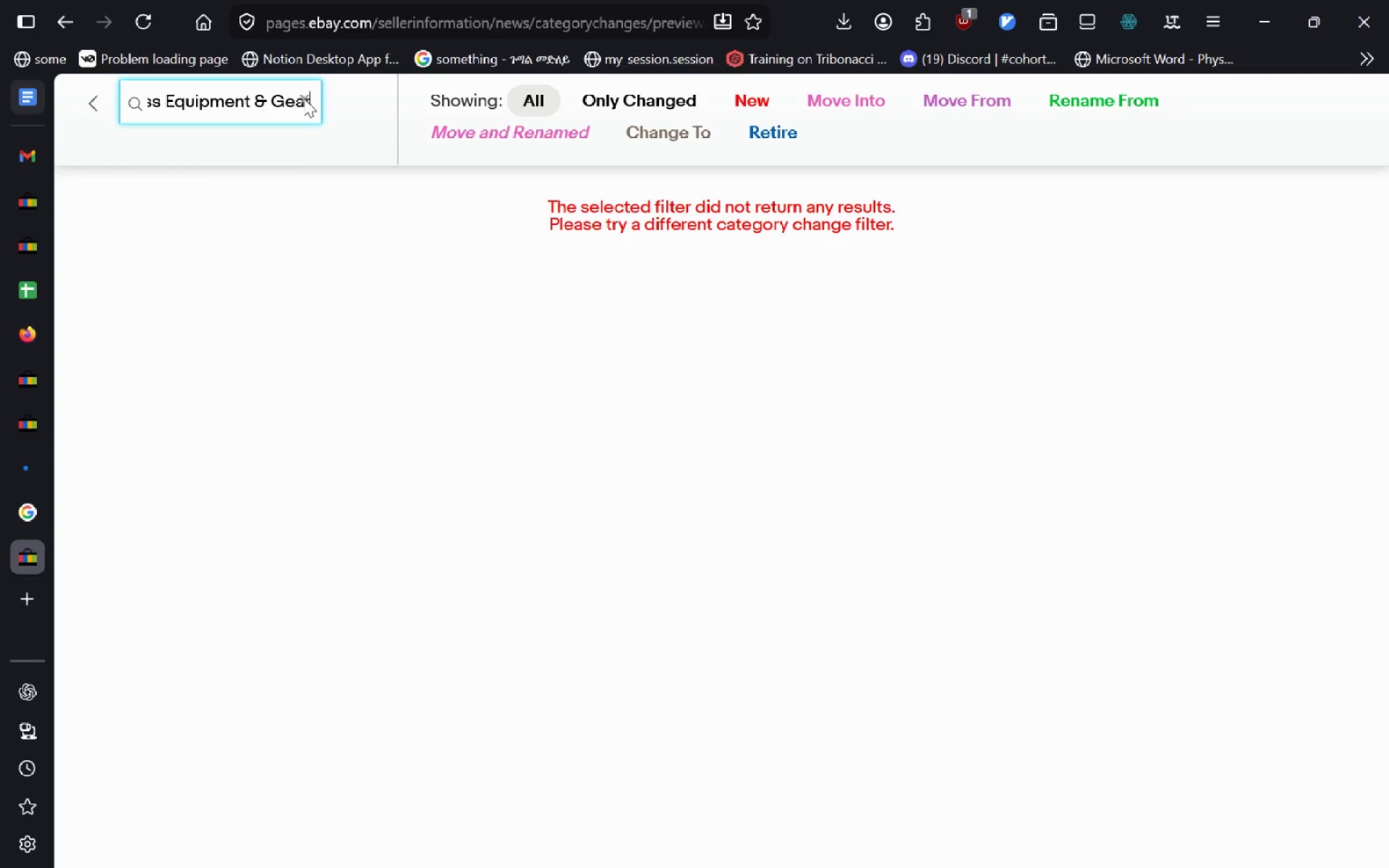 
left_click([304, 98])
 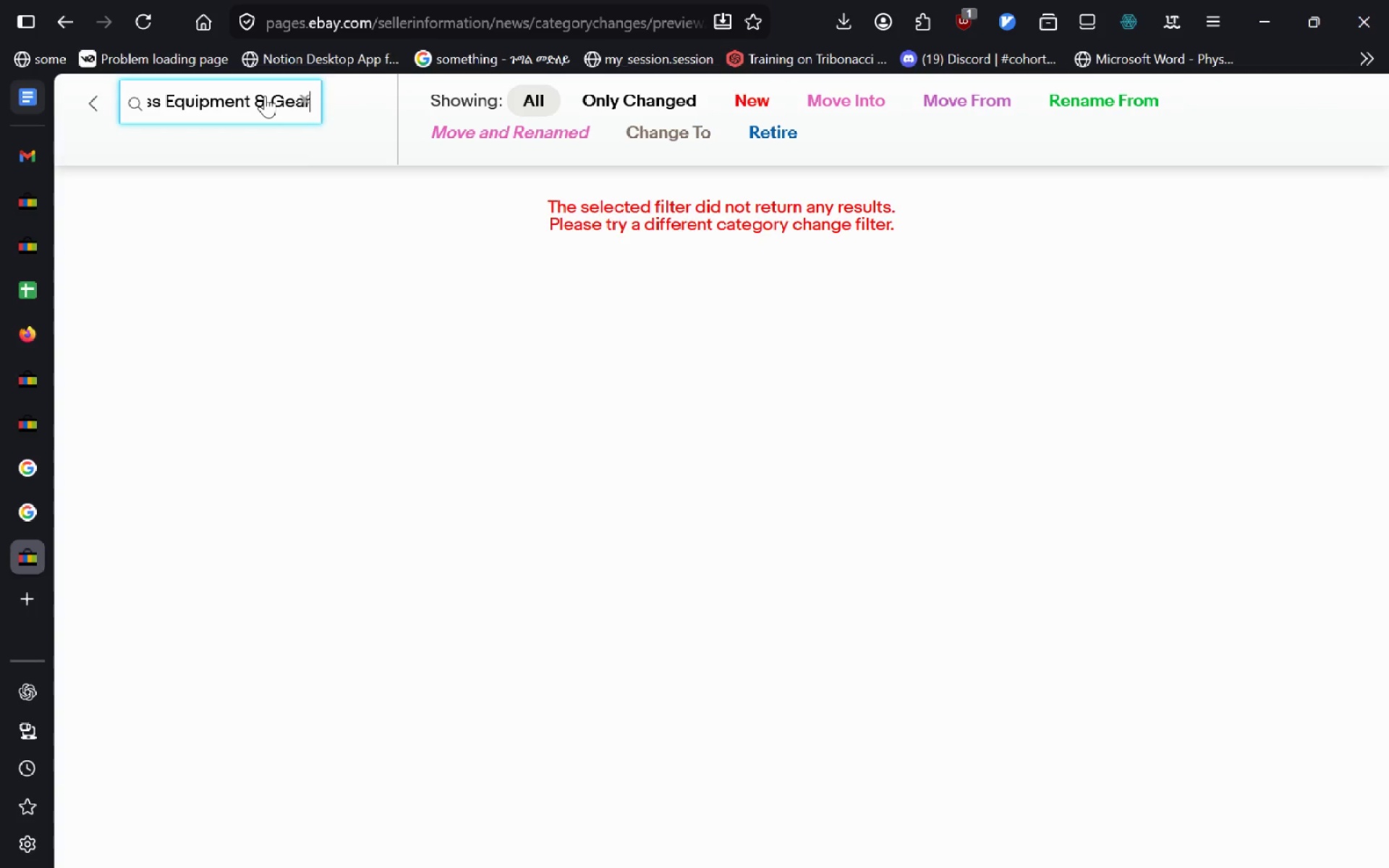 
left_click([260, 94])
 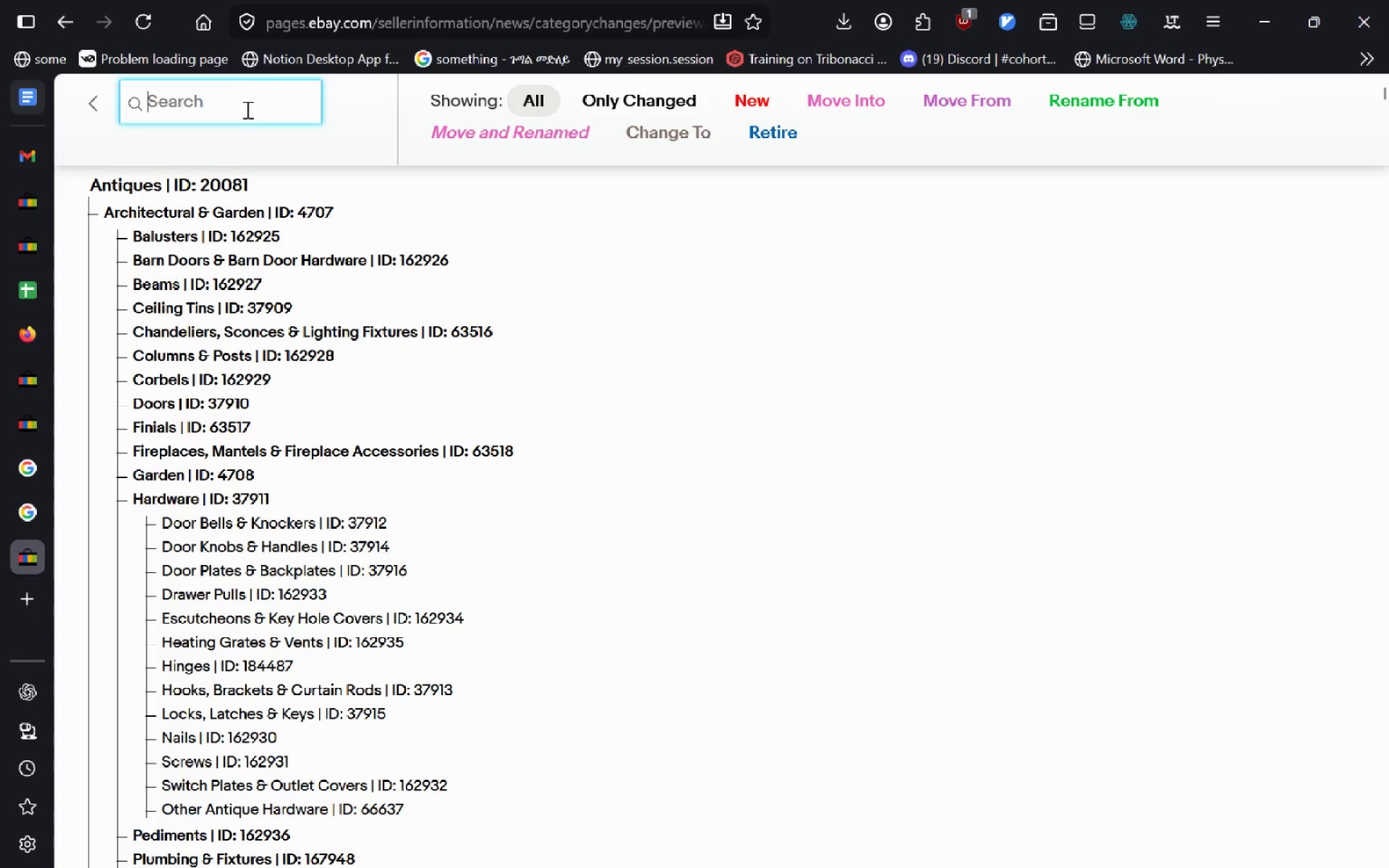 
key(Control+V)
 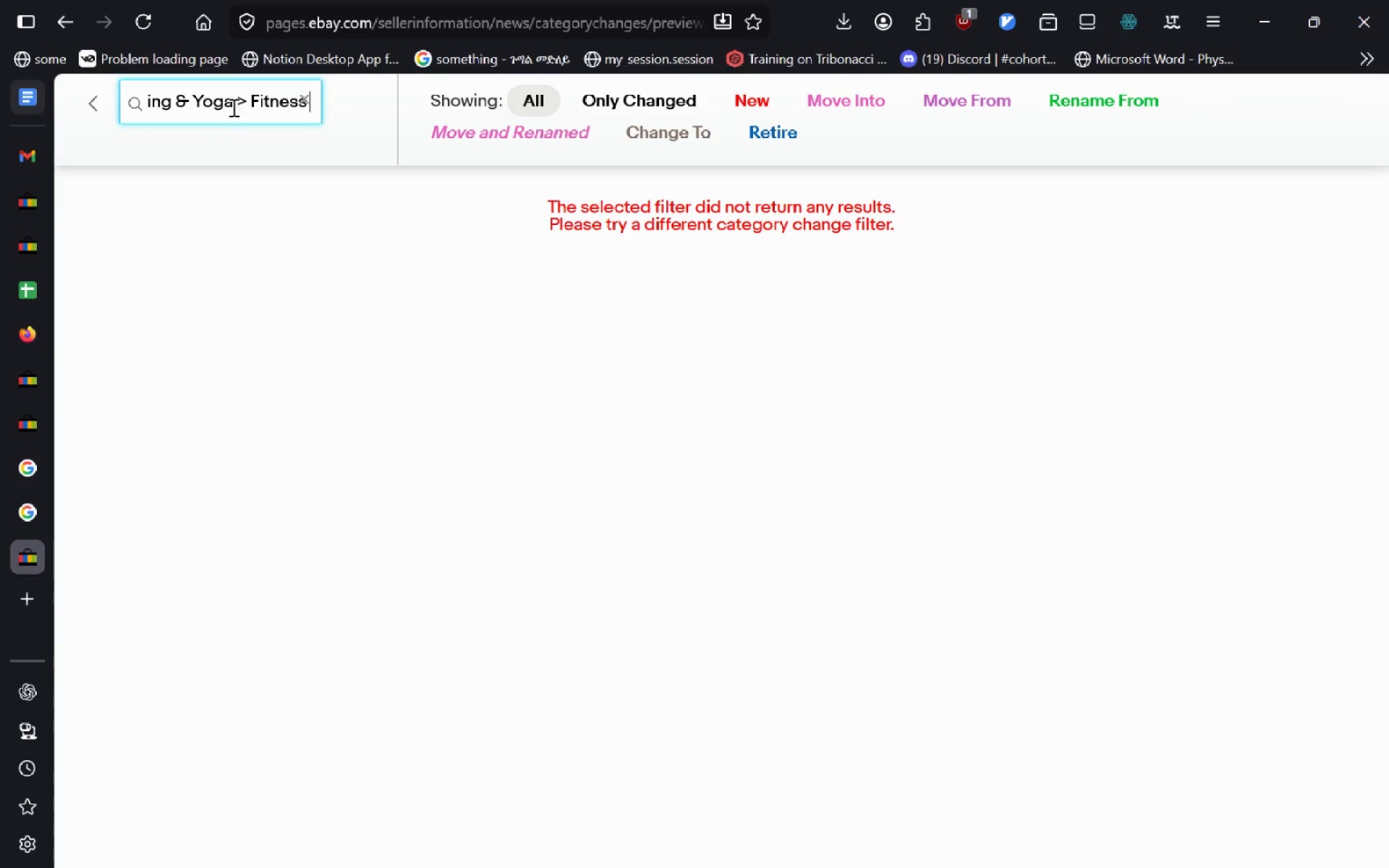 
left_click_drag(start_coordinate=[253, 102], to_coordinate=[0, 74])
 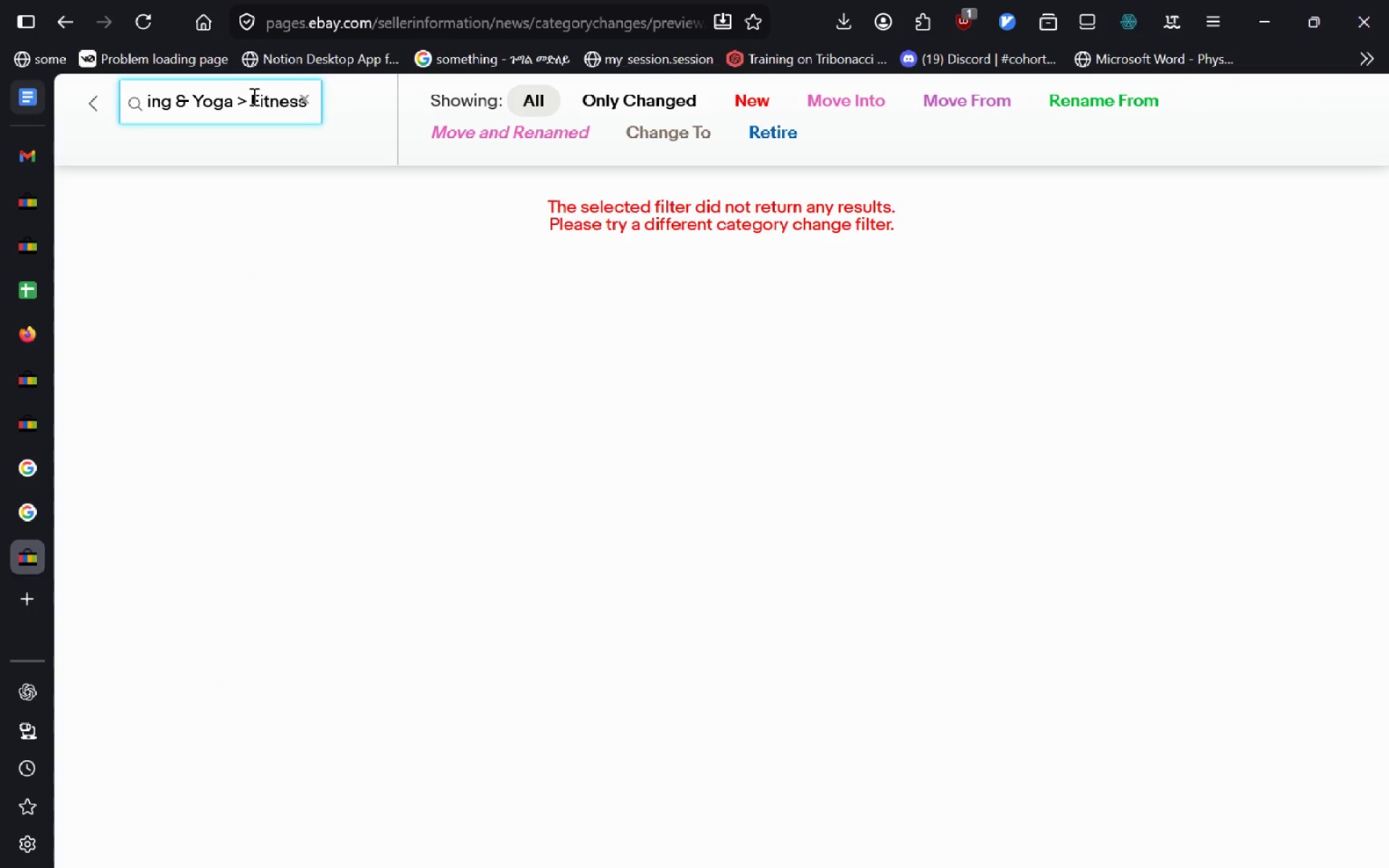 
left_click([252, 96])
 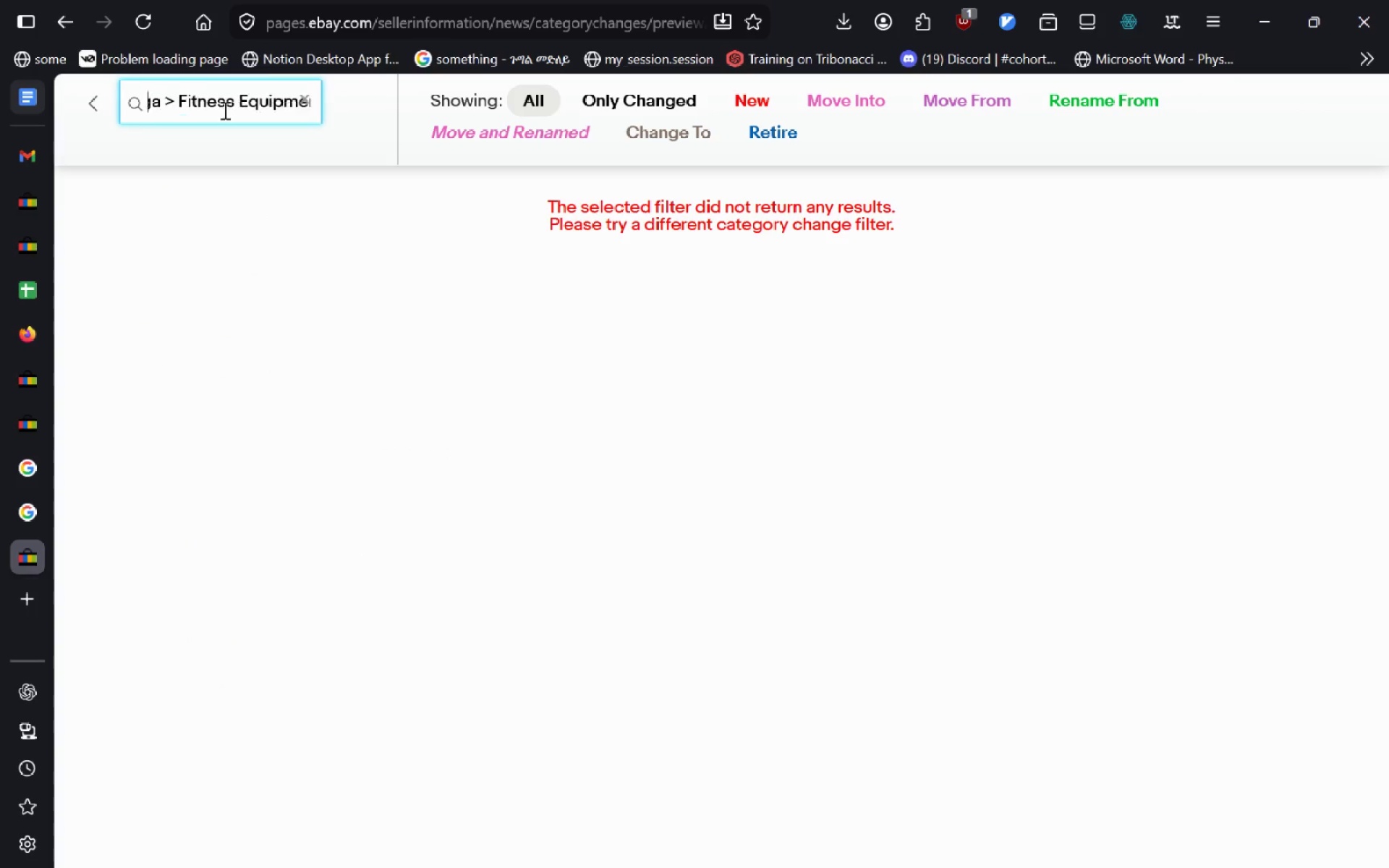 
wait(5.42)
 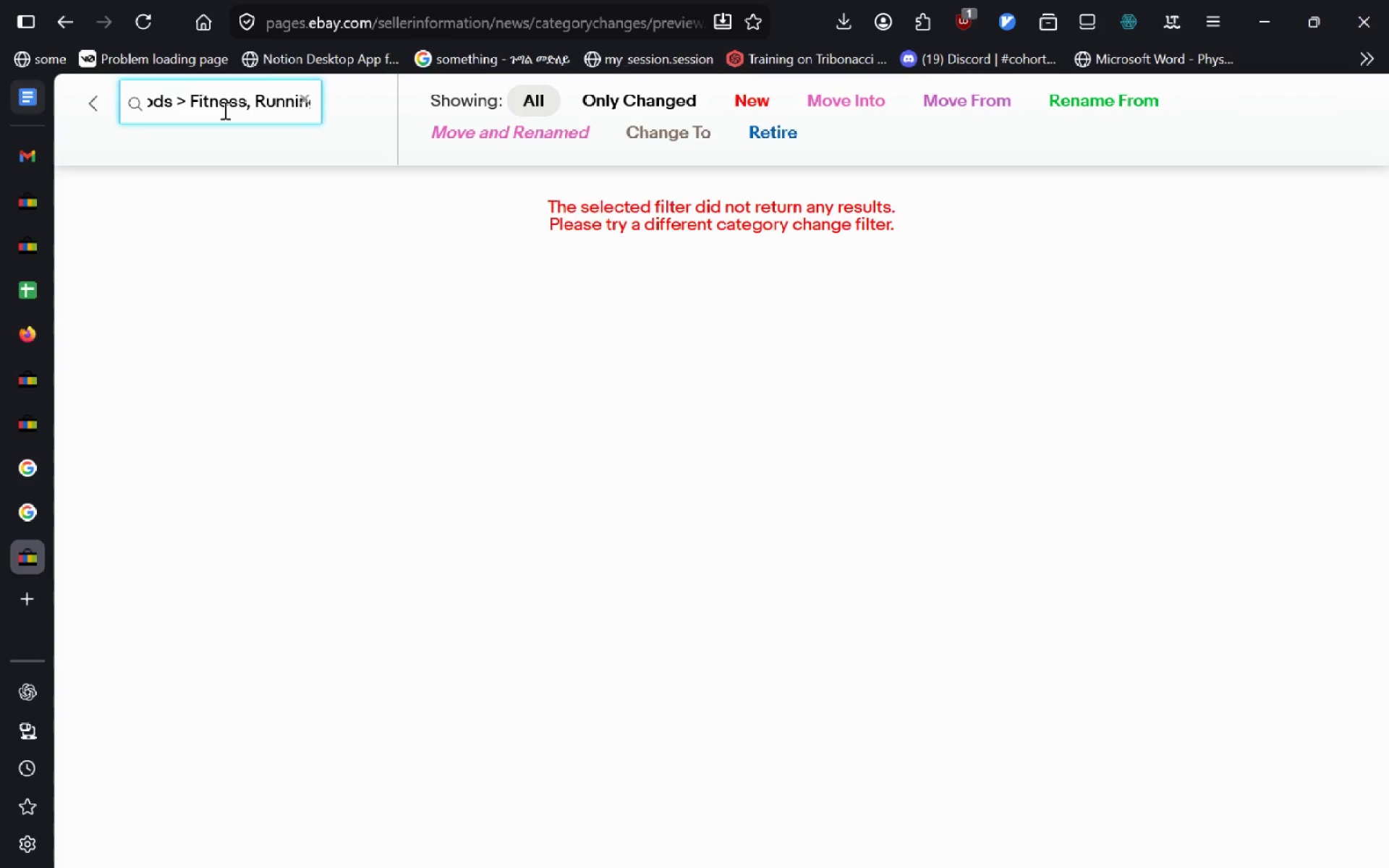 
left_click([213, 103])
 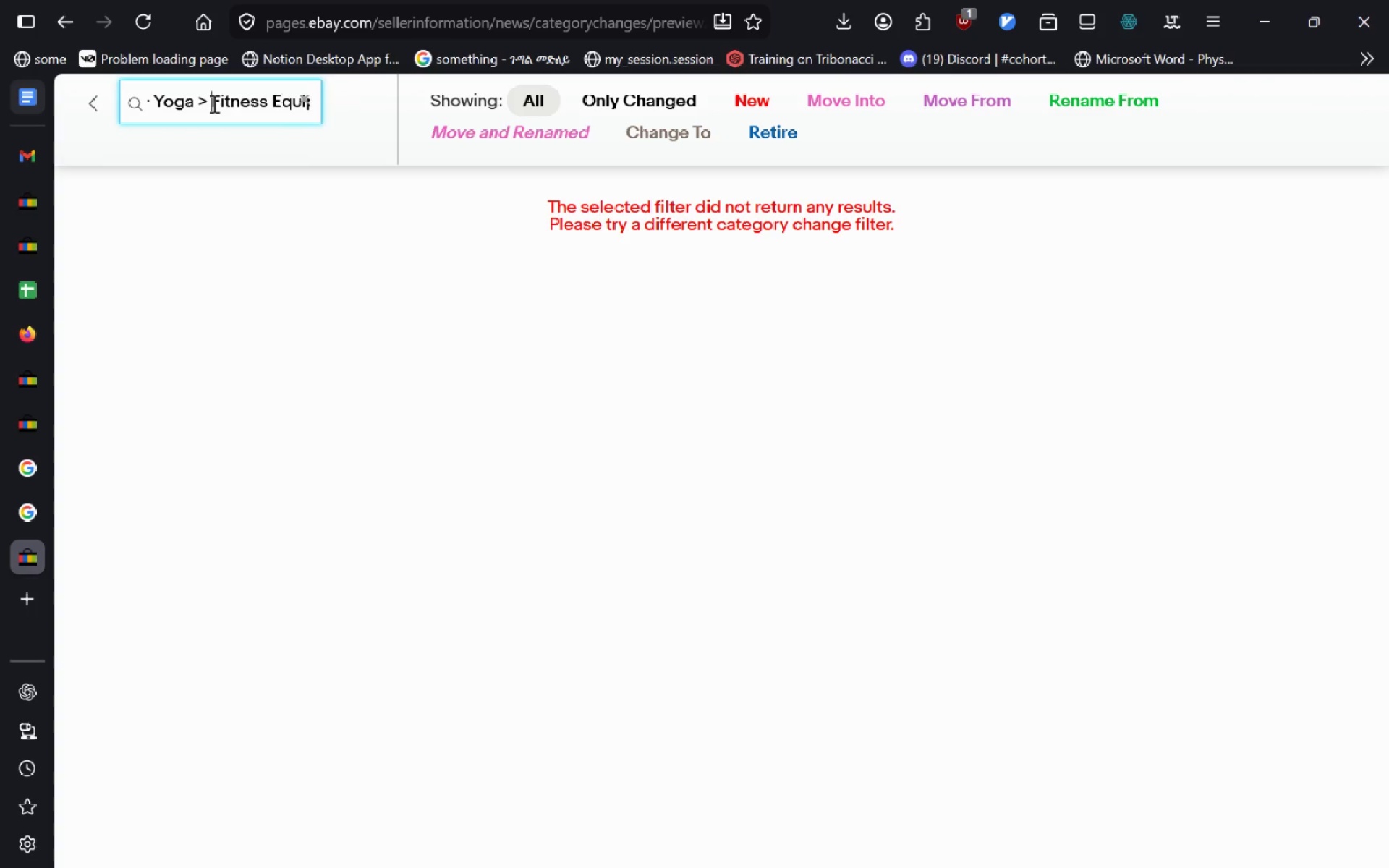 
hold_key(key=Backspace, duration=0.44)
 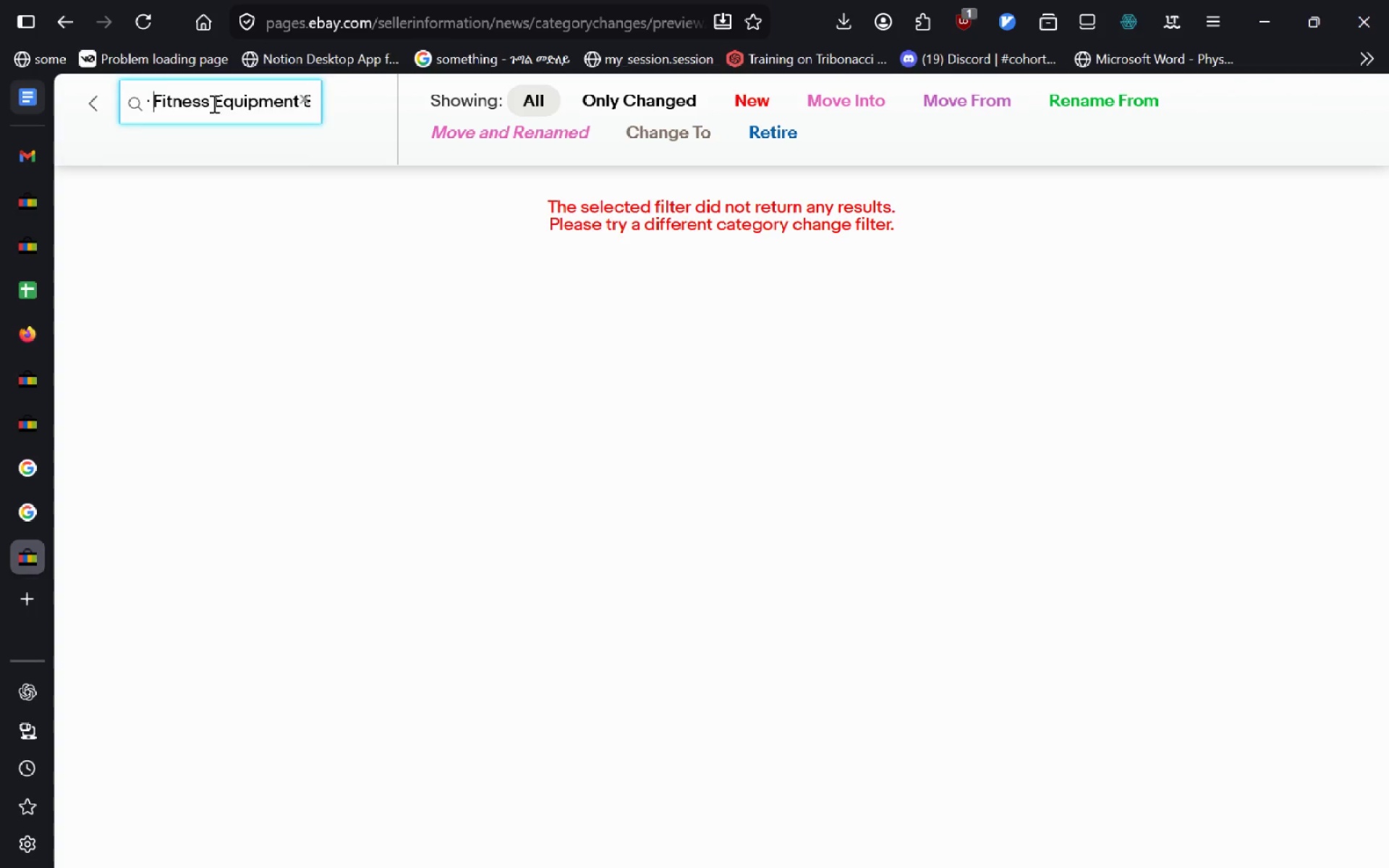 
key(Control+Backspace)
 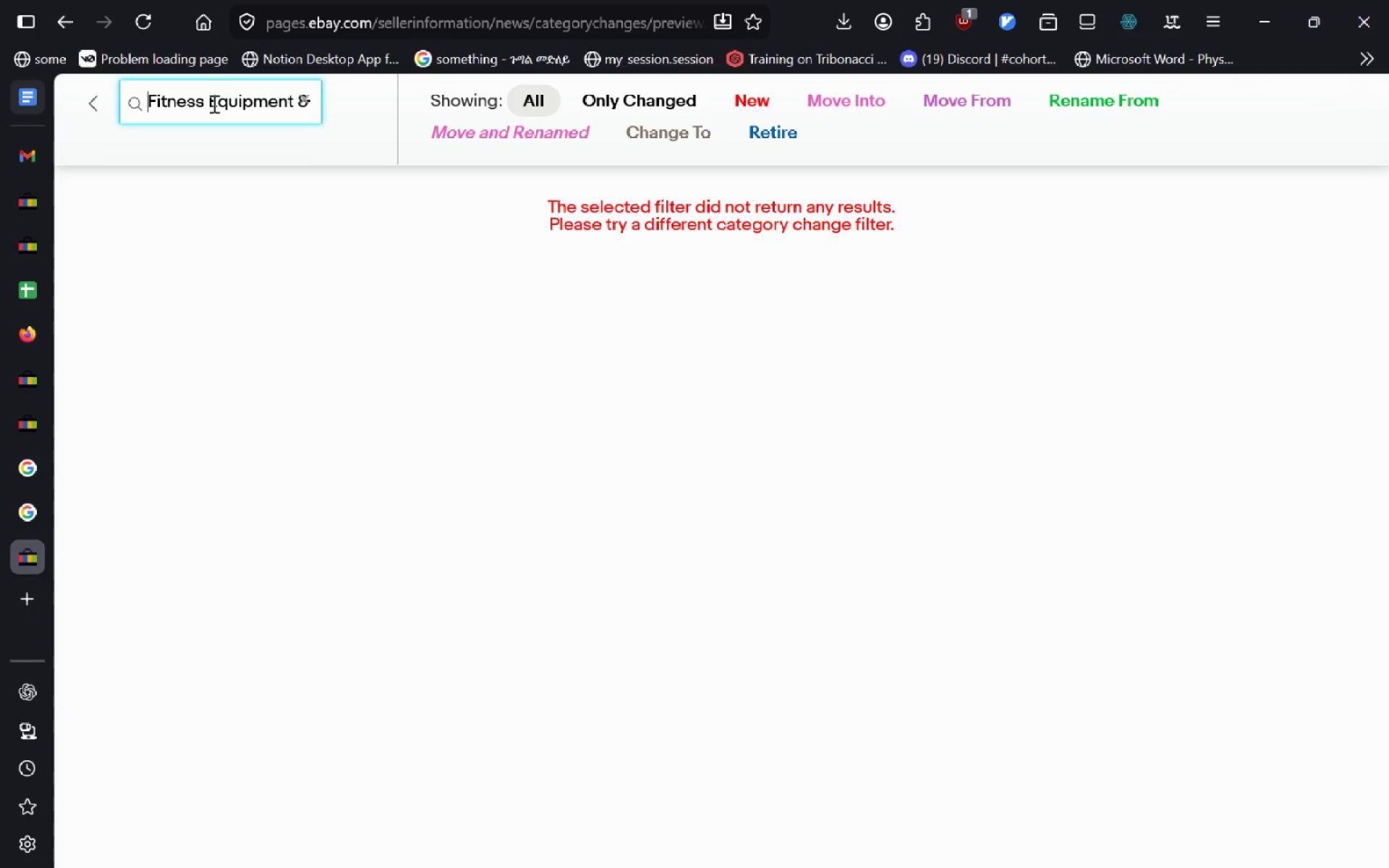 
key(Control+Backspace)
 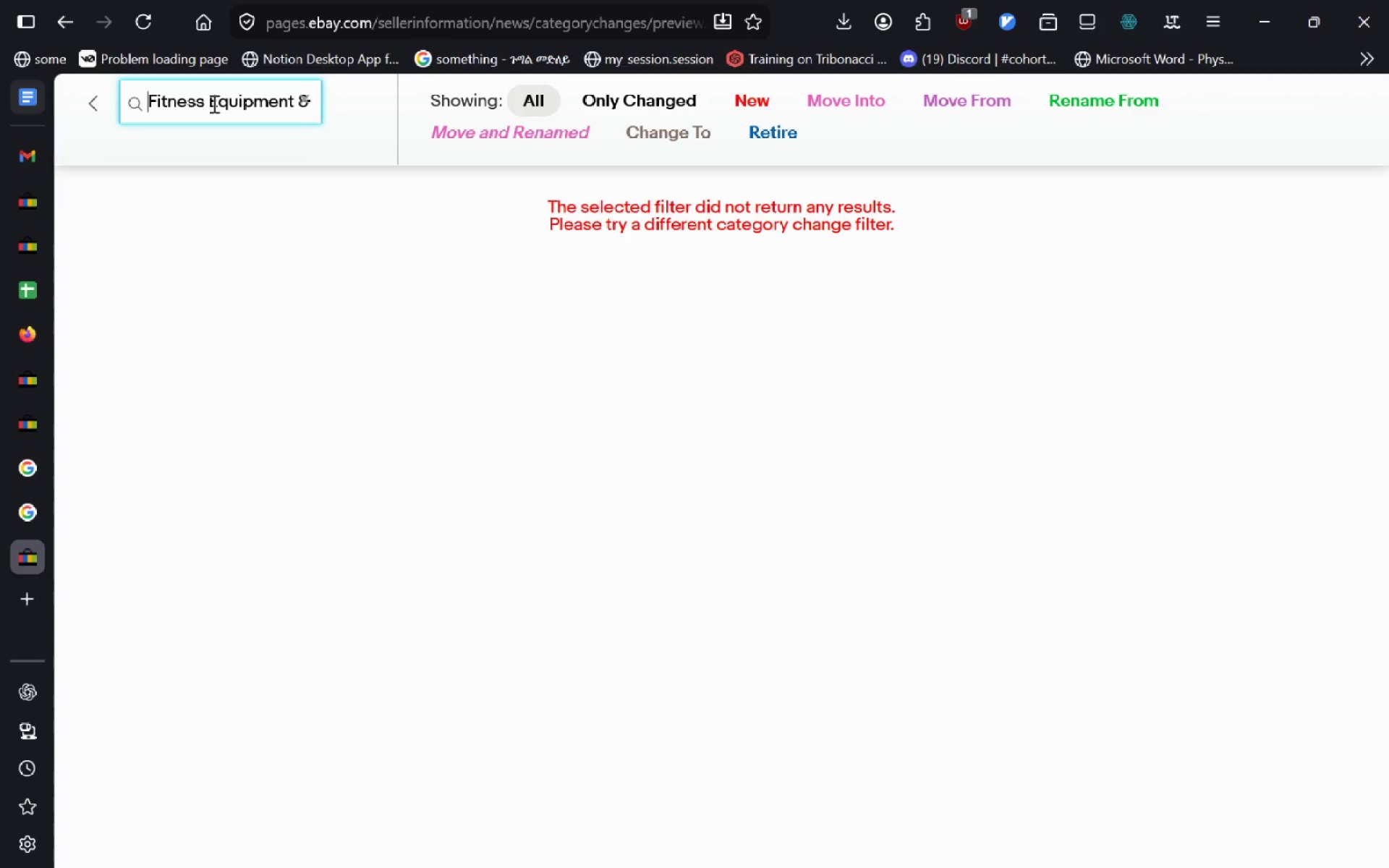 
key(Control+Backspace)
 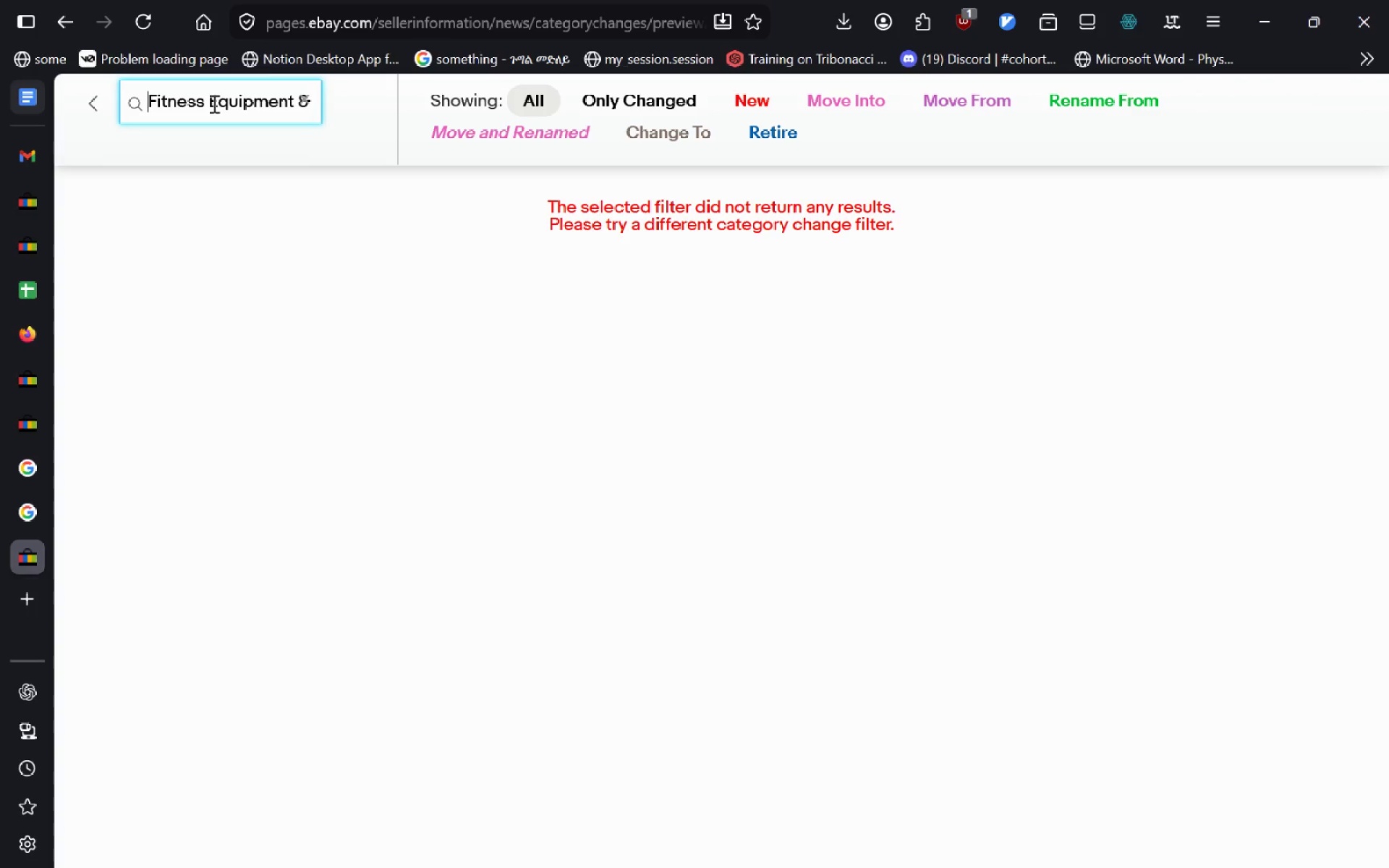 
key(Control+Backspace)
 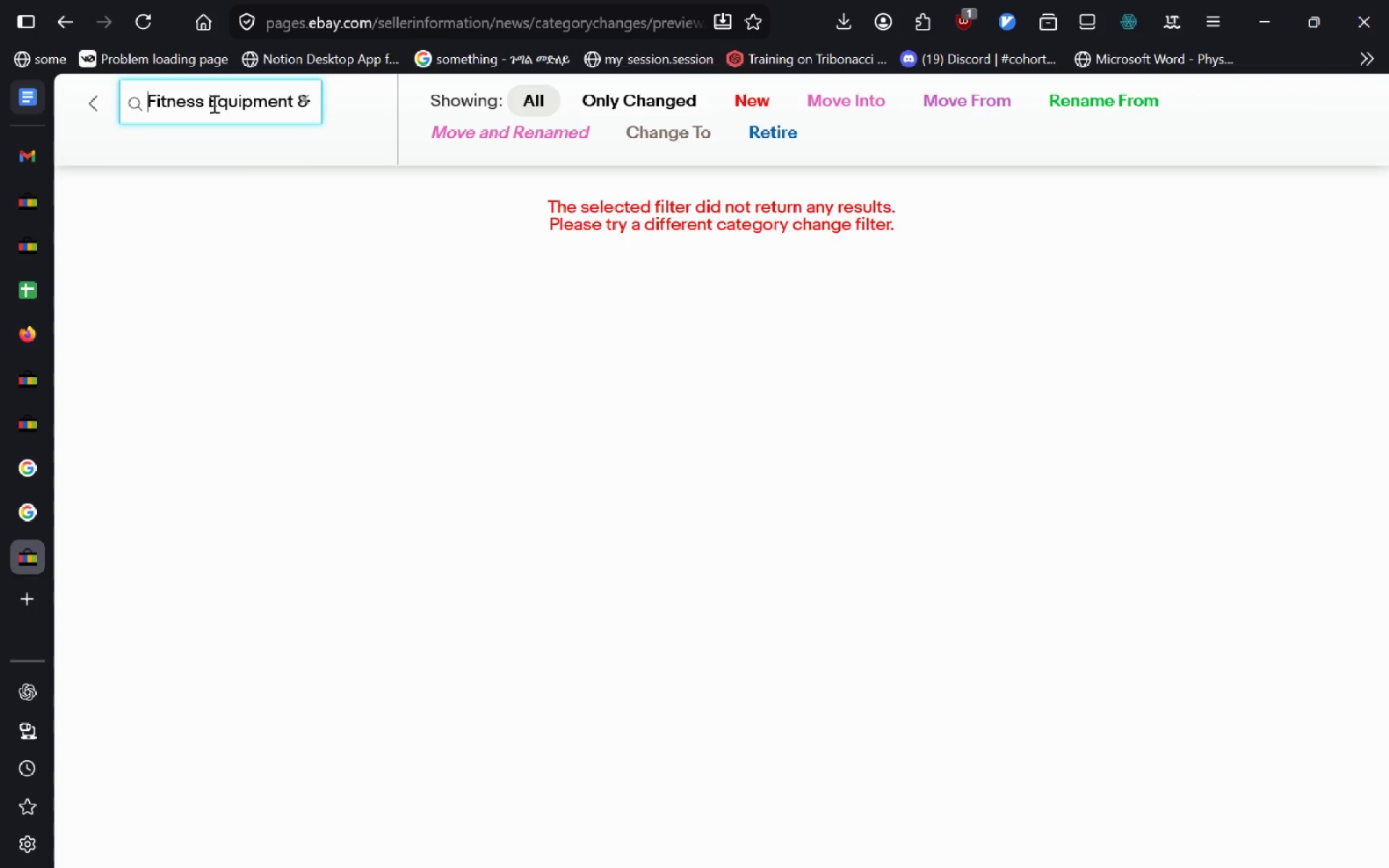 
key(Control+Backspace)
 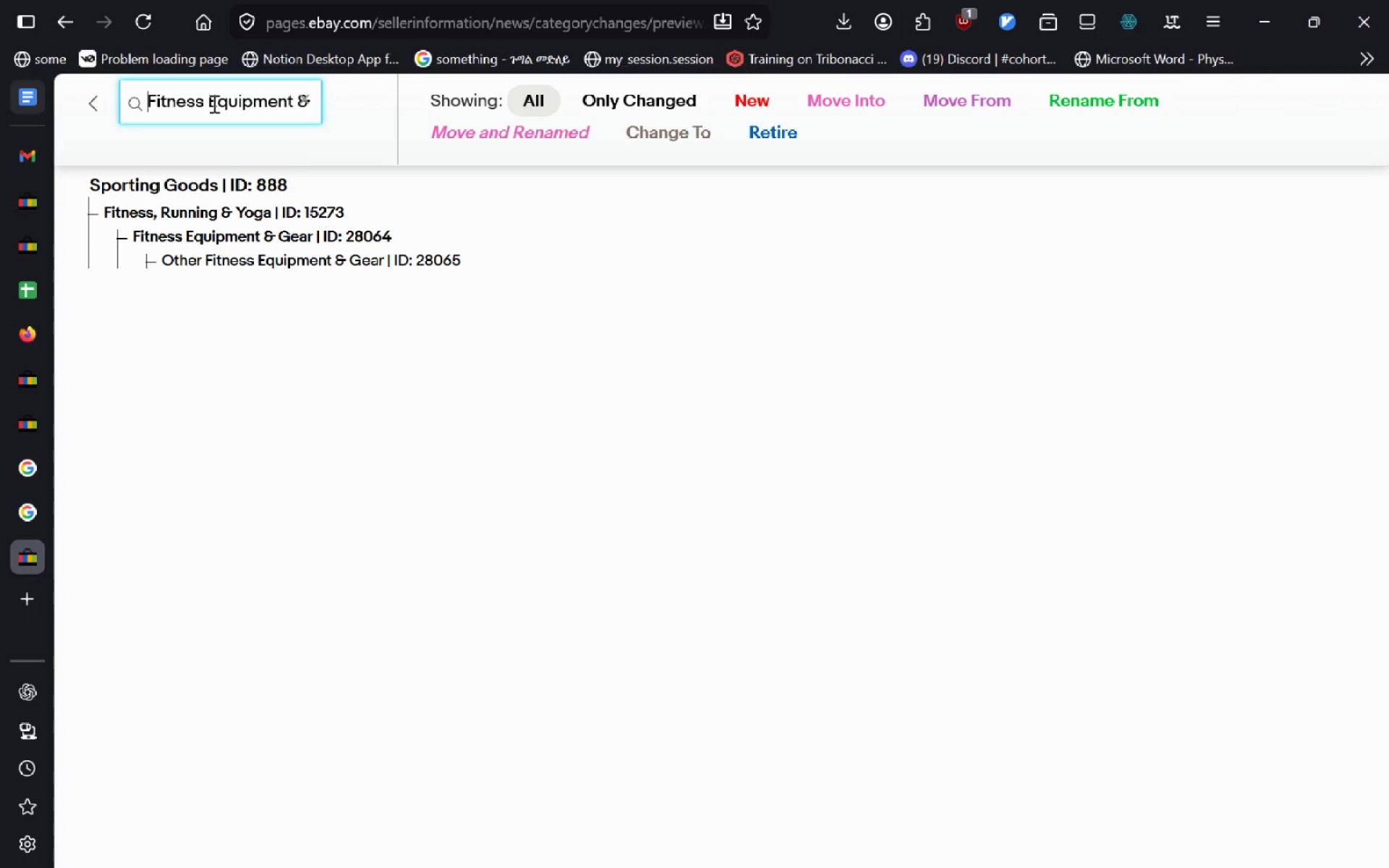 
key(Control+Backspace)
 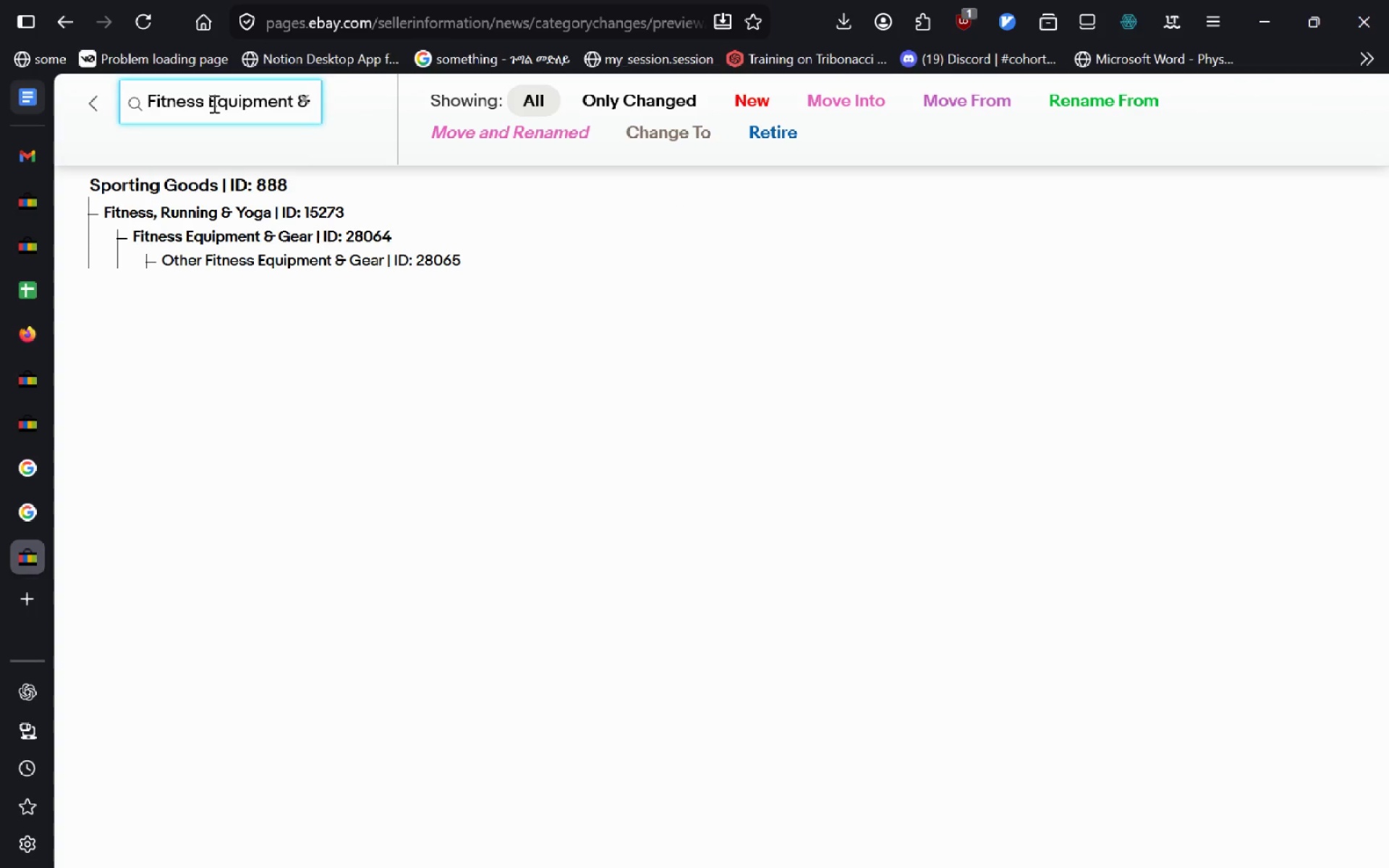 
key(Control+Backspace)
 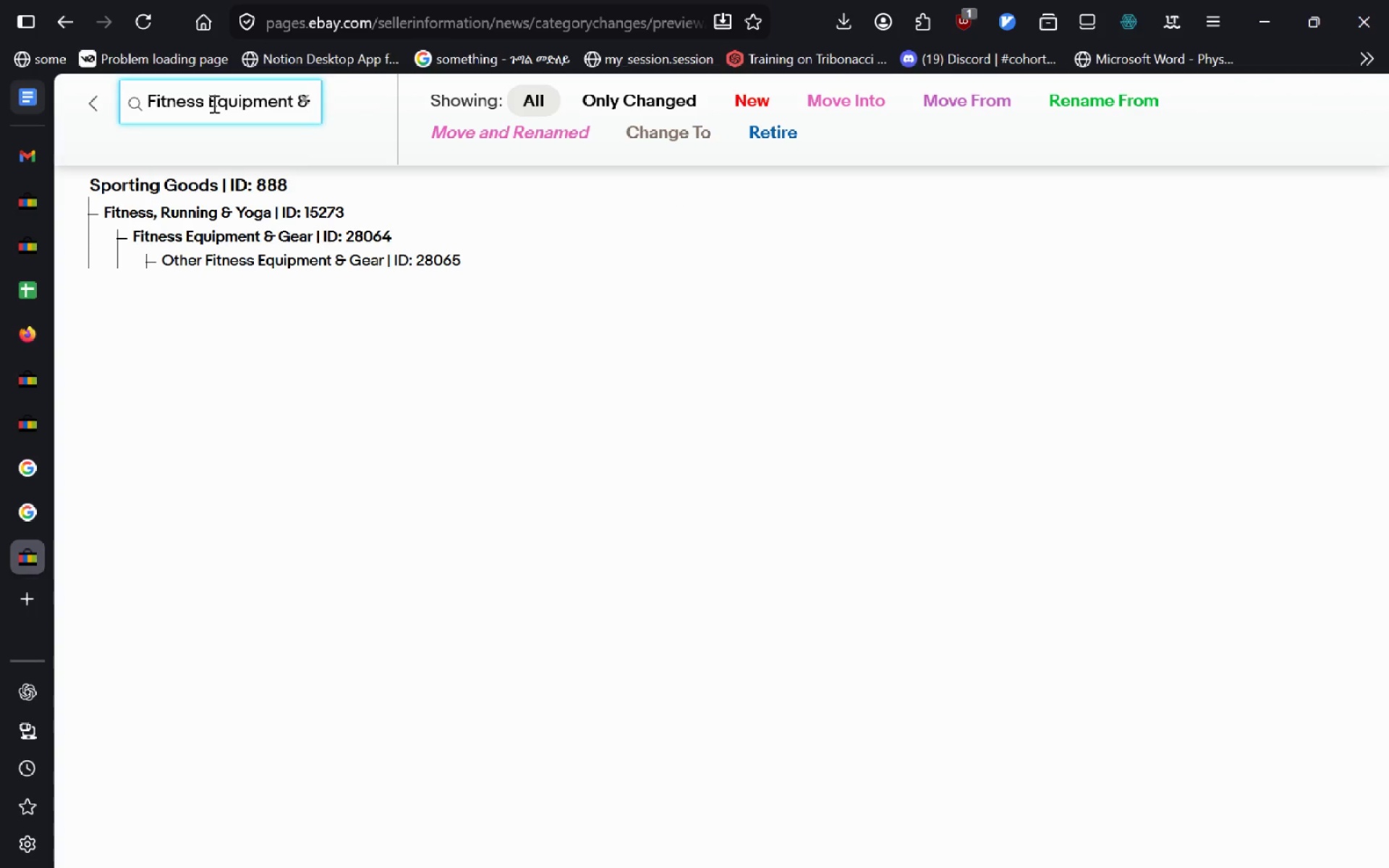 
key(Backspace)
 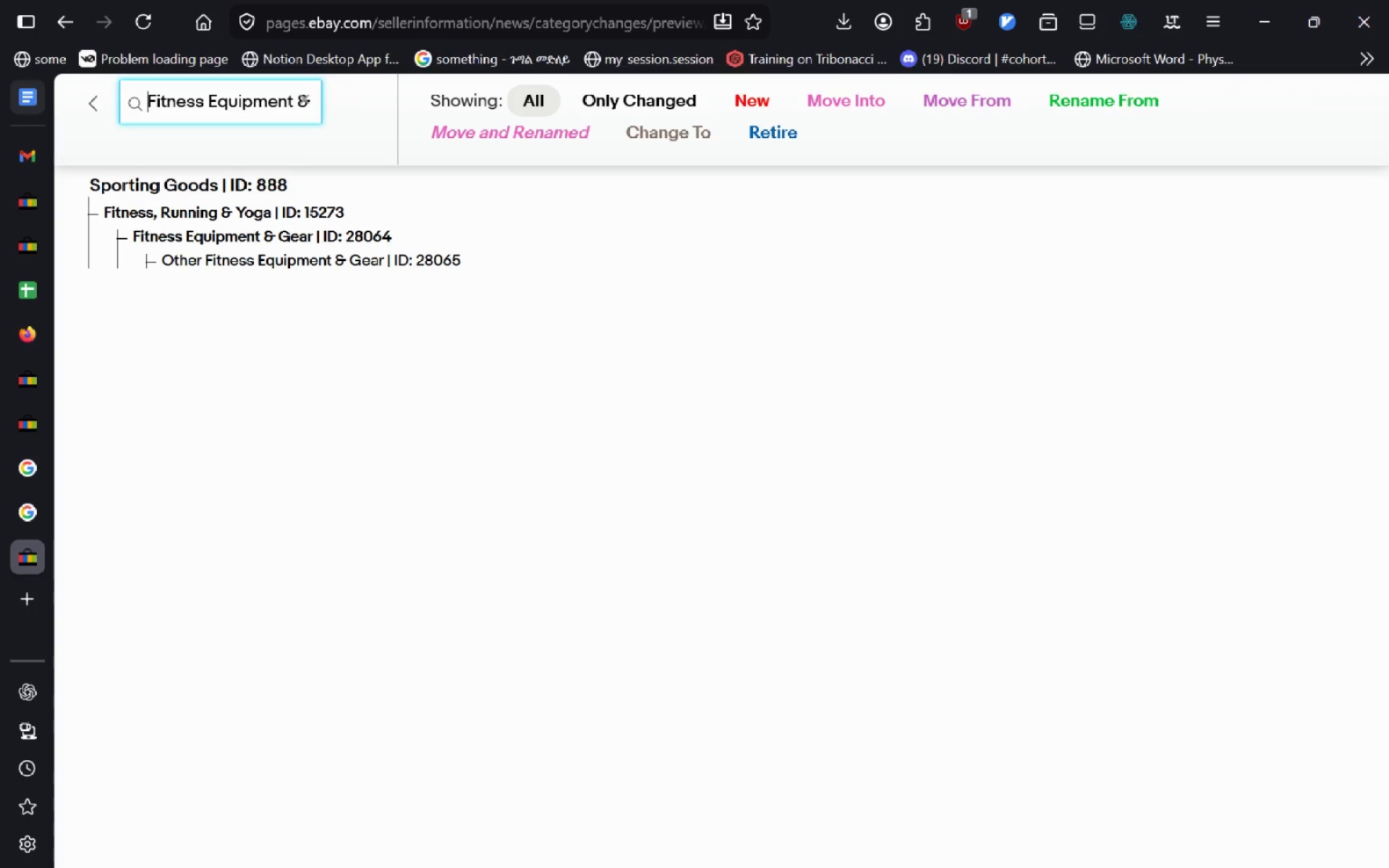 
key(Backspace)
 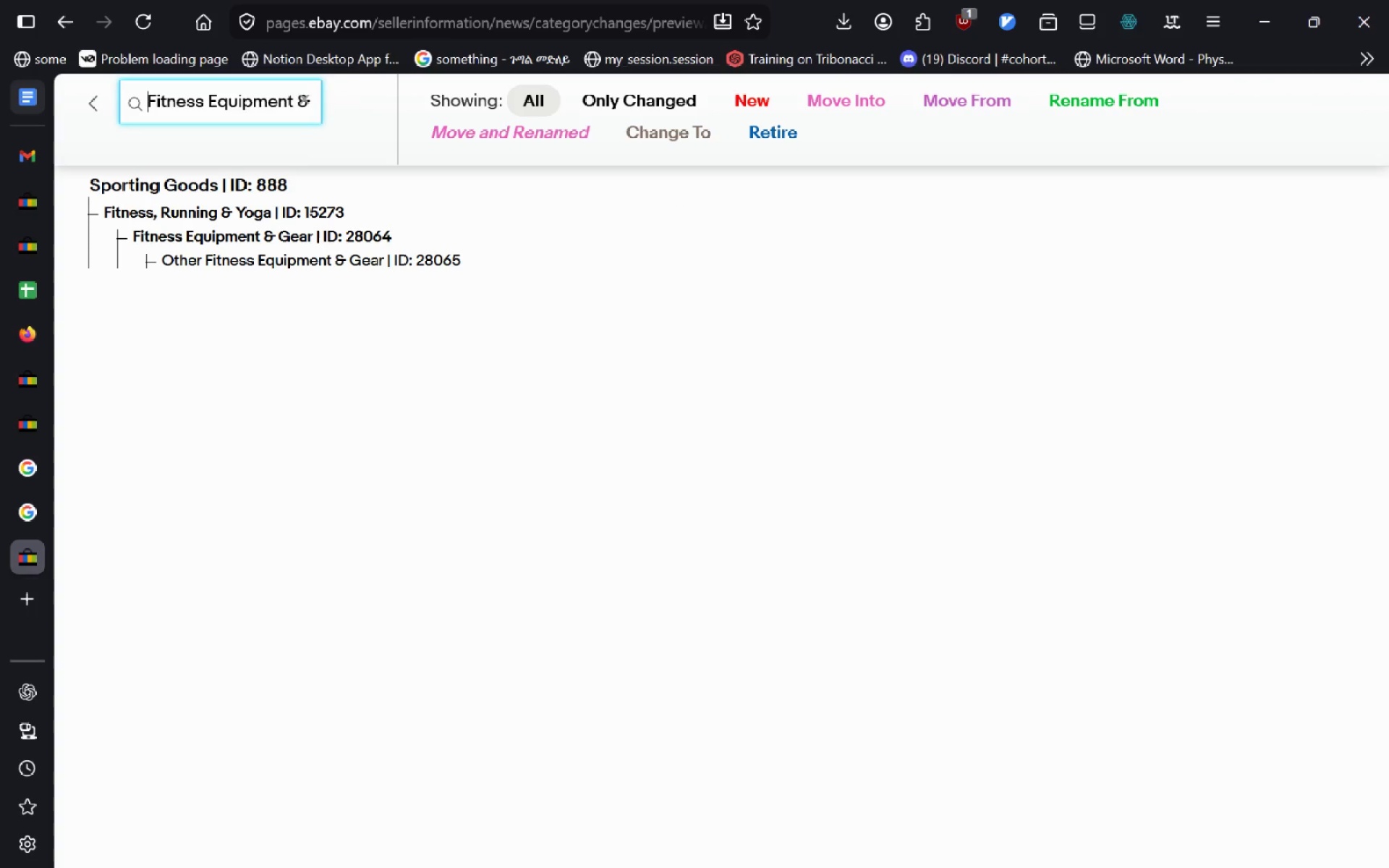 
key(Backspace)
 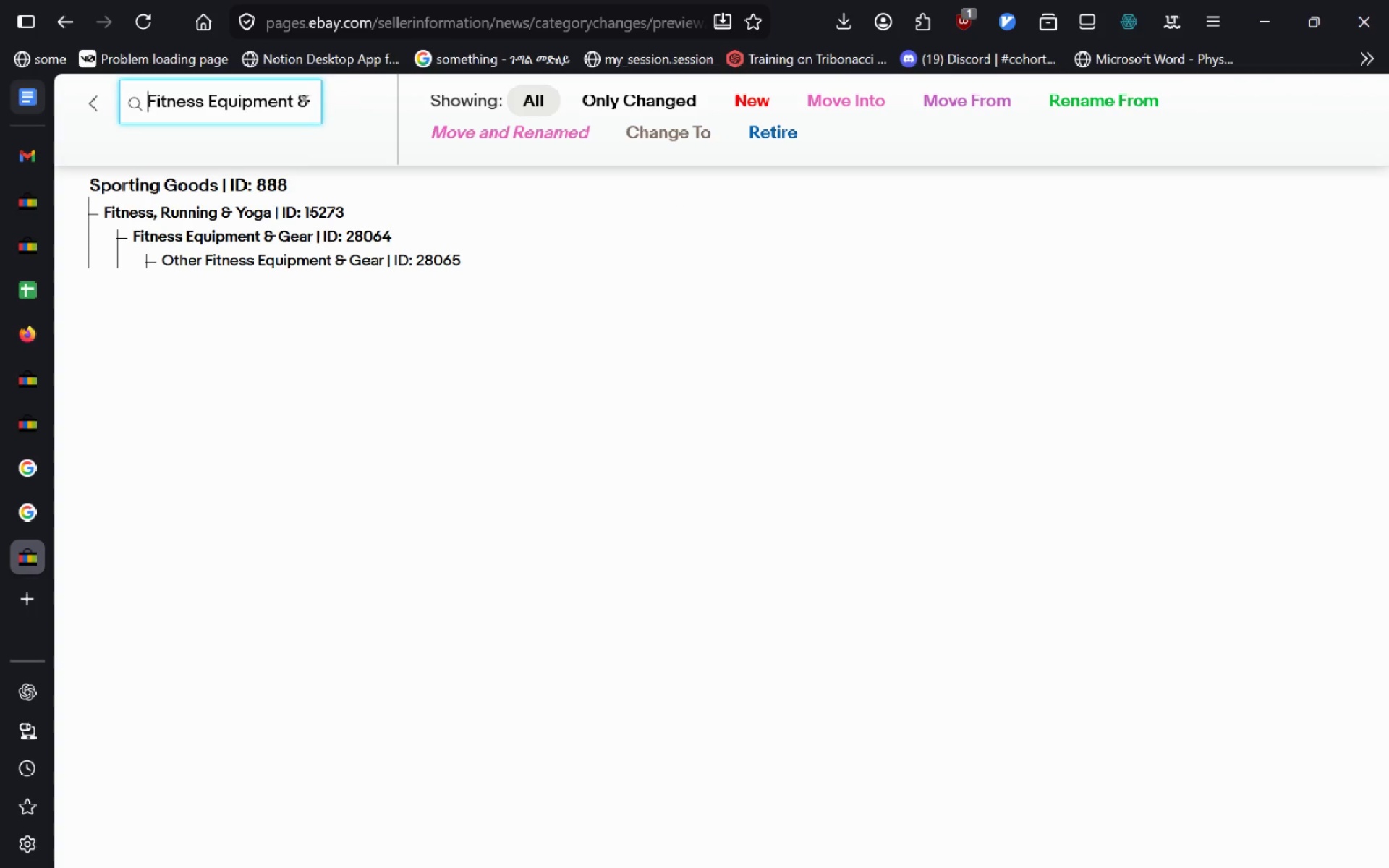 
key(Backspace)
 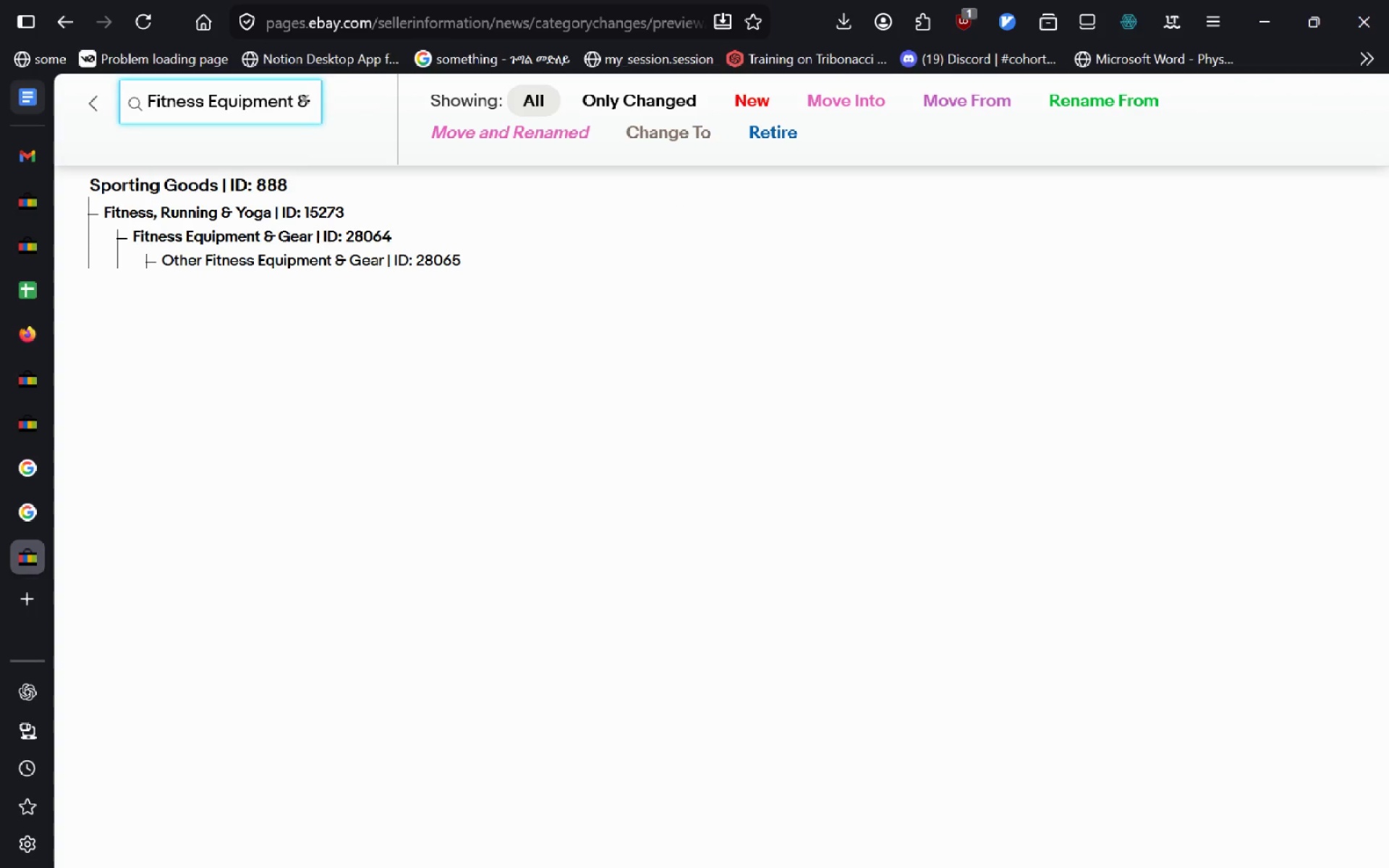 
key(Backspace)
 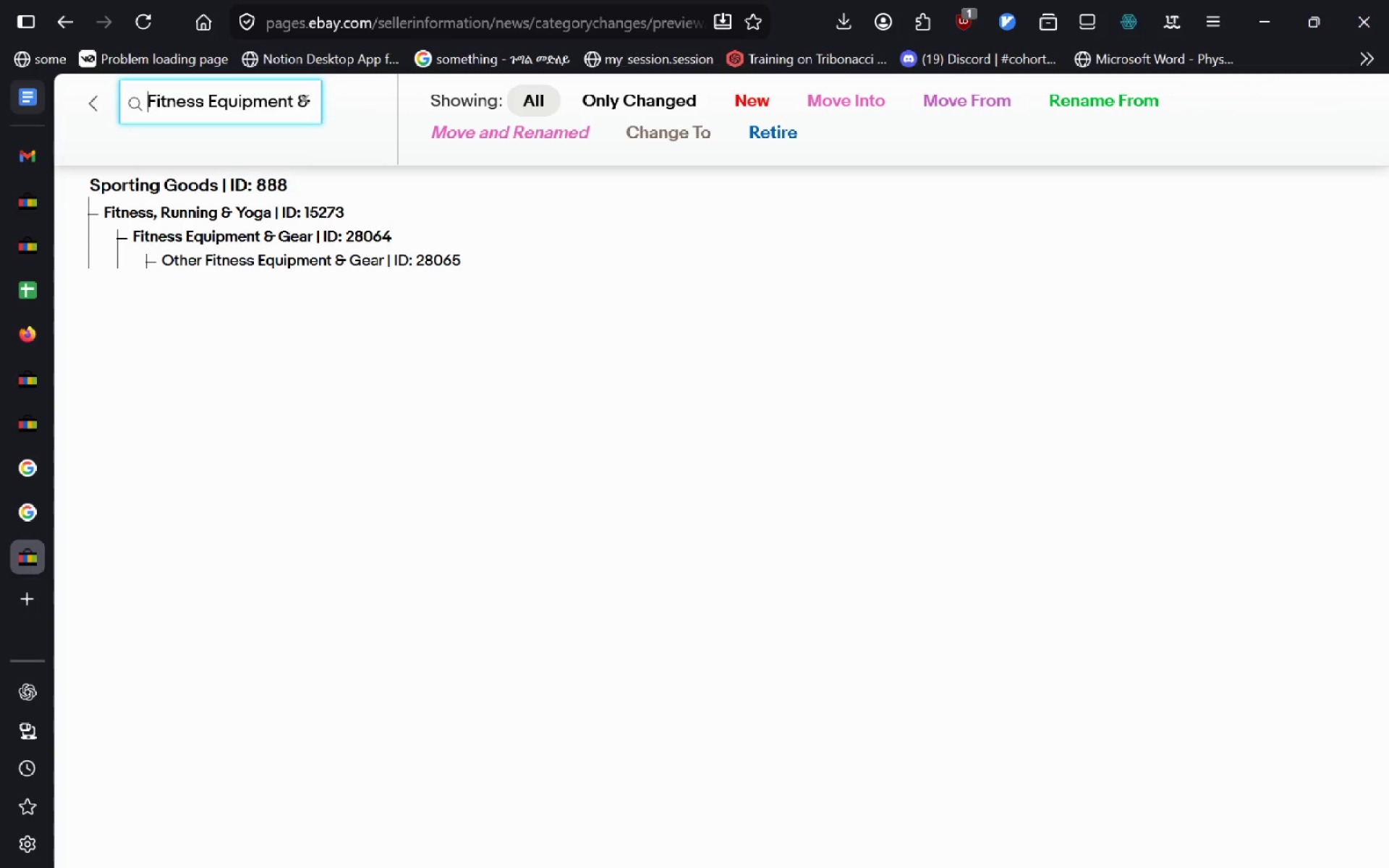 
key(Enter)
 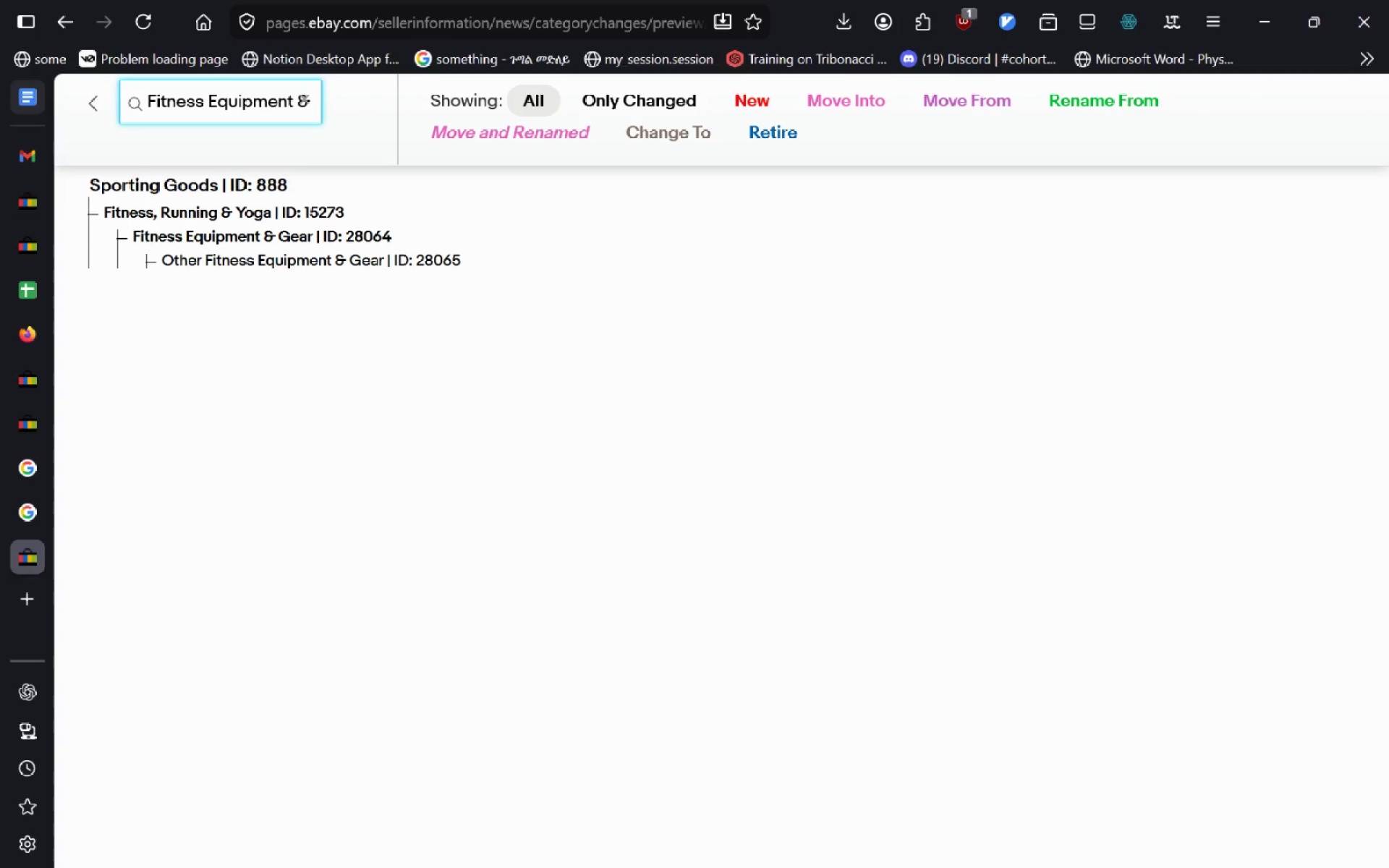 
key(Control+Z)
 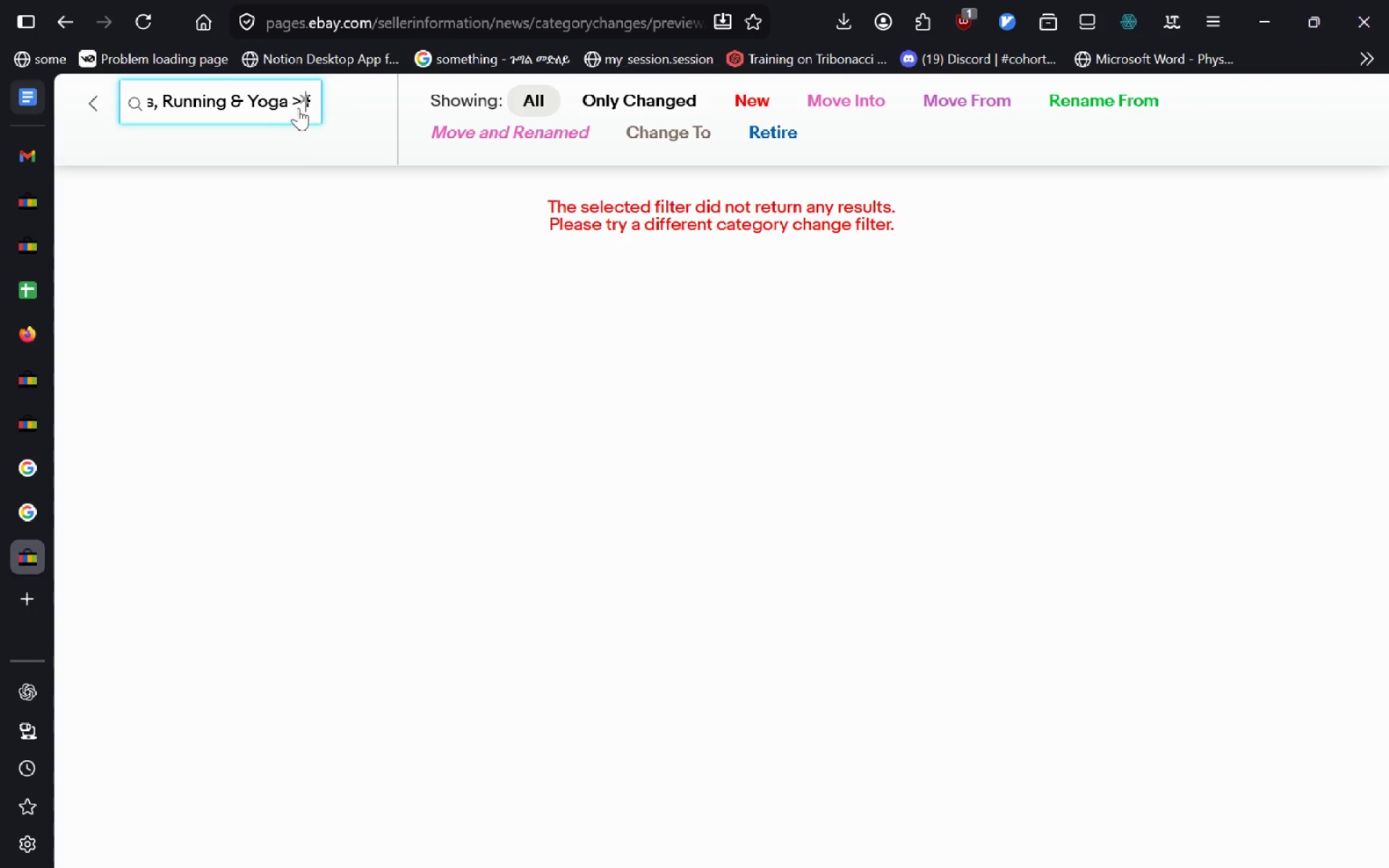 
wait(6.36)
 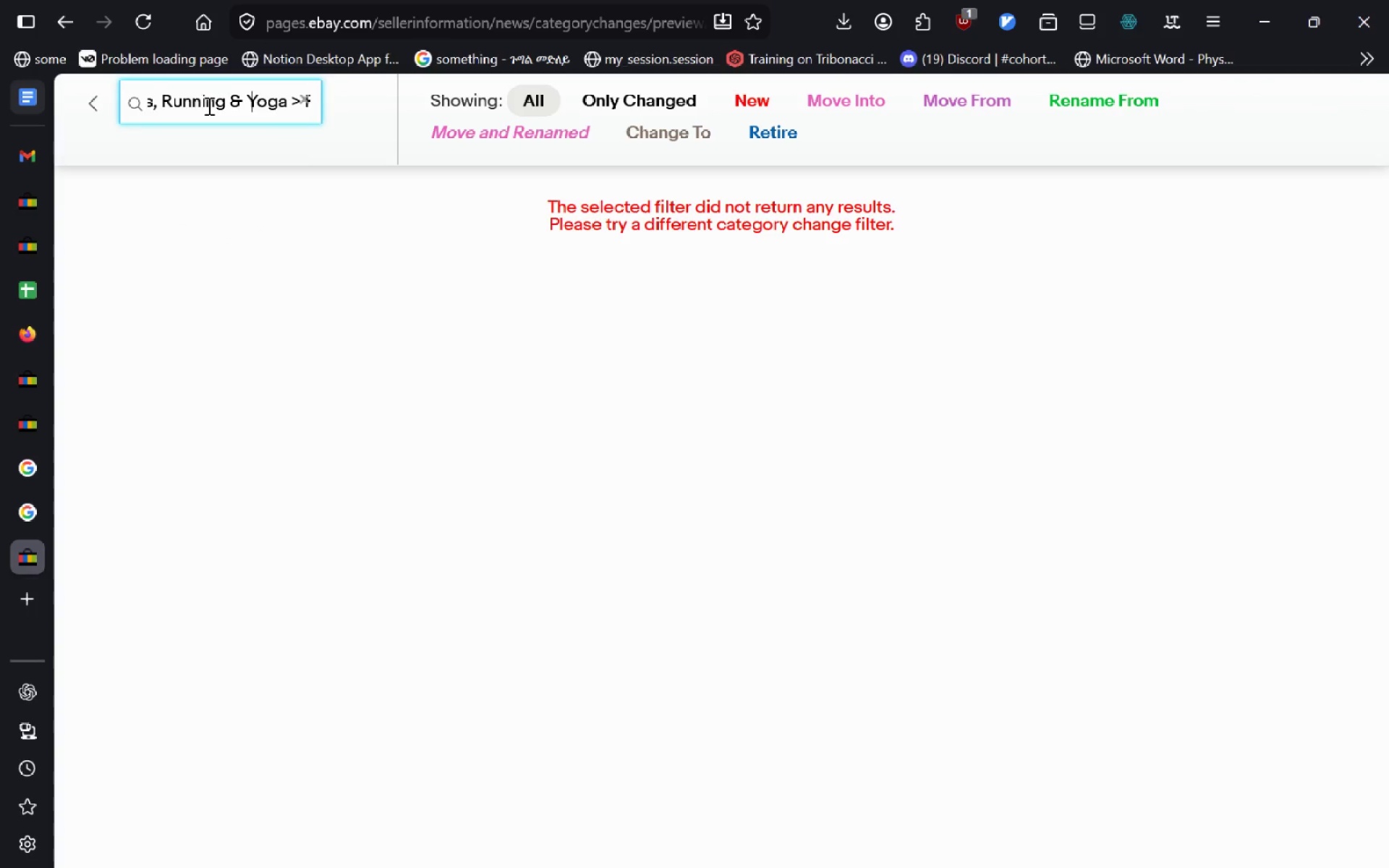 
left_click([220, 106])
 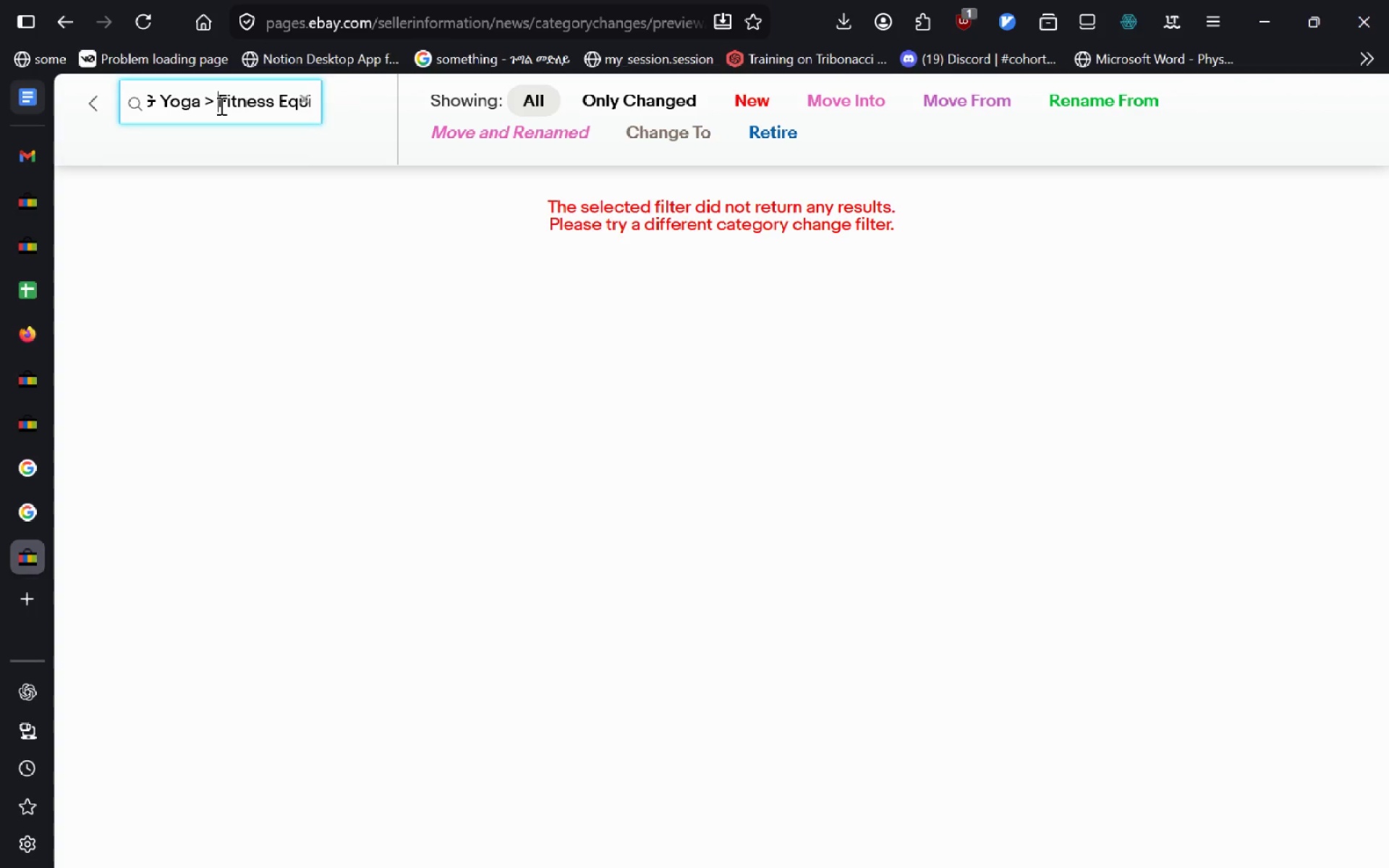 
key(Control+Backspace)
 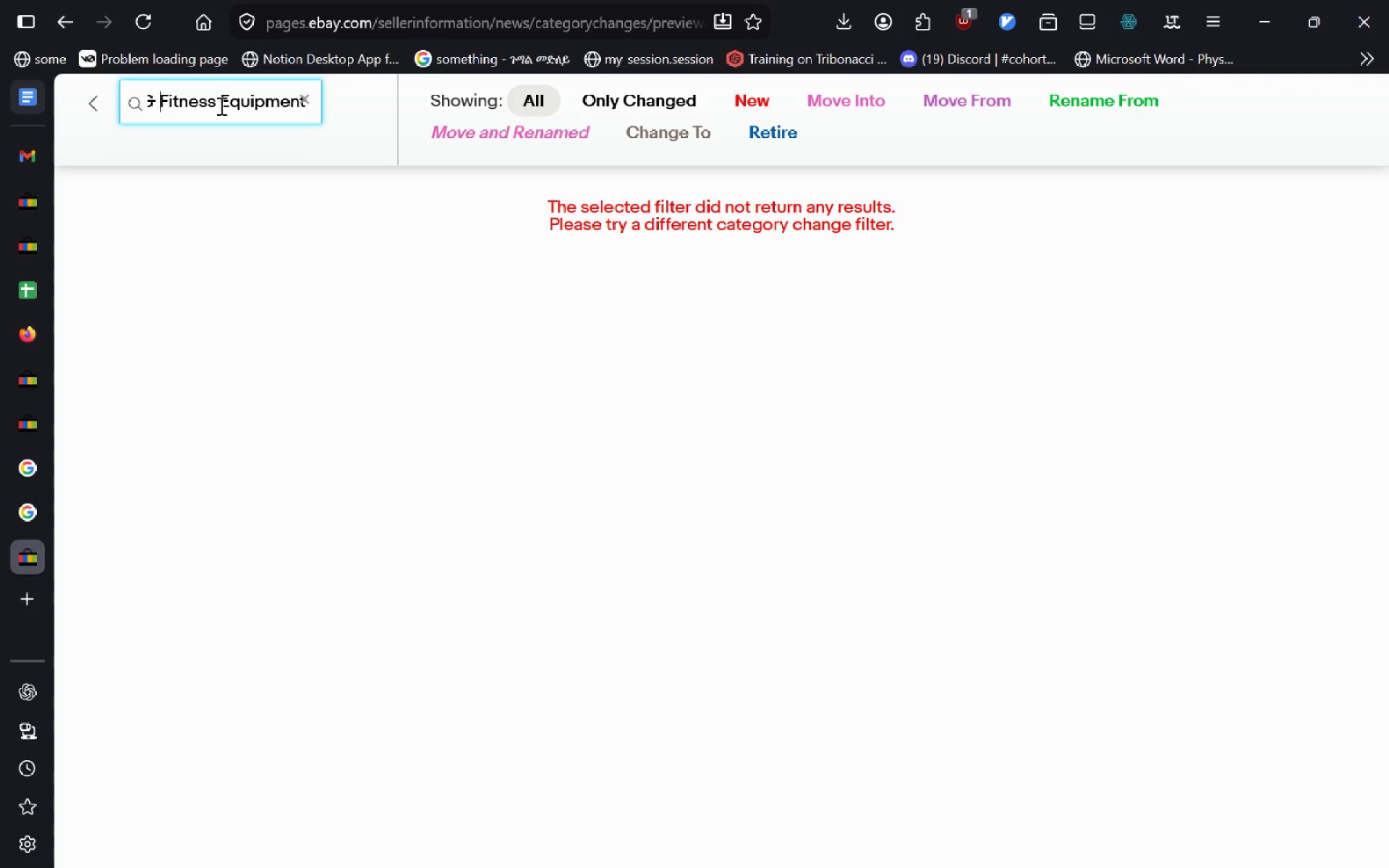 
key(Control+Backspace)
 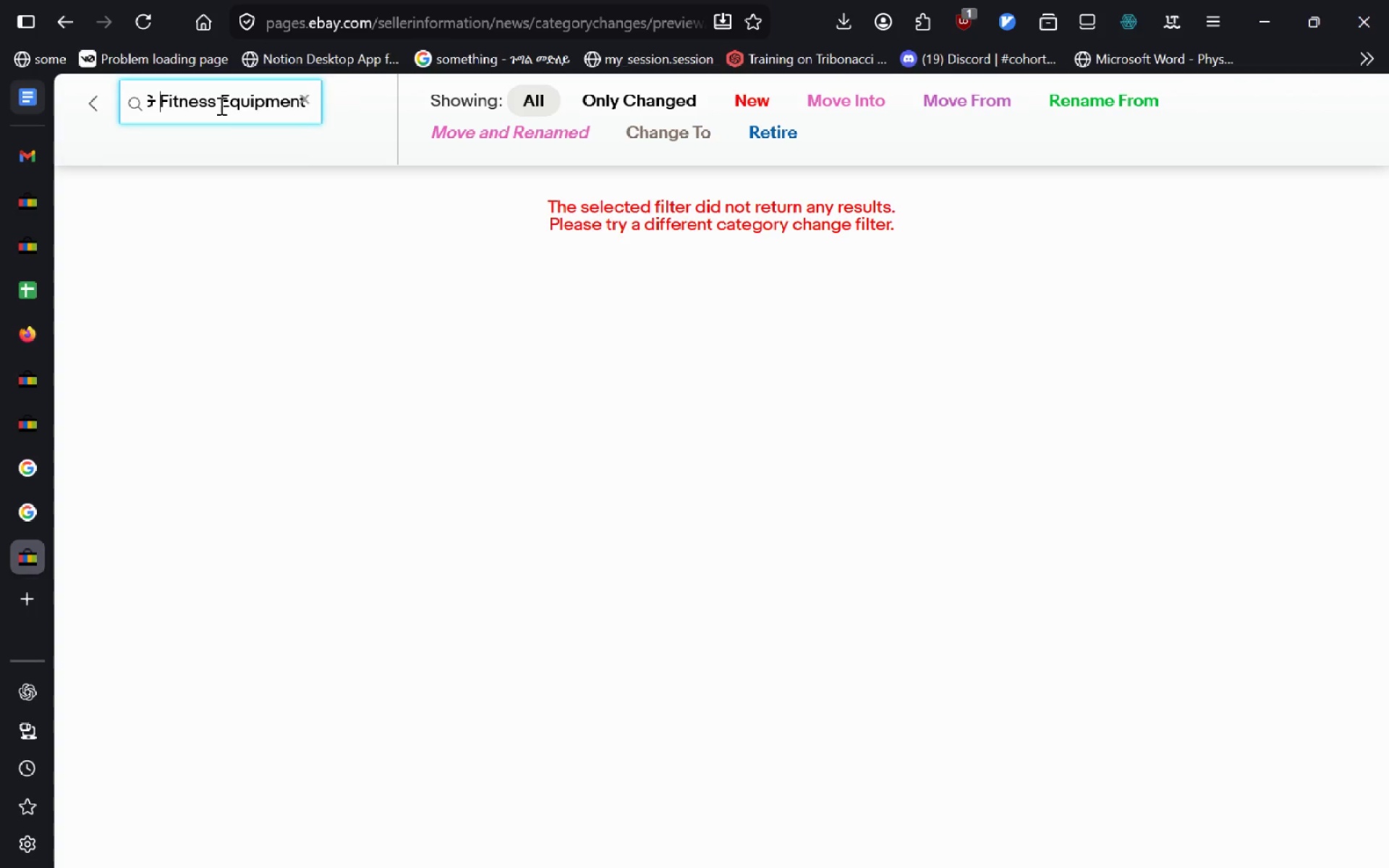 
key(Control+Backspace)
 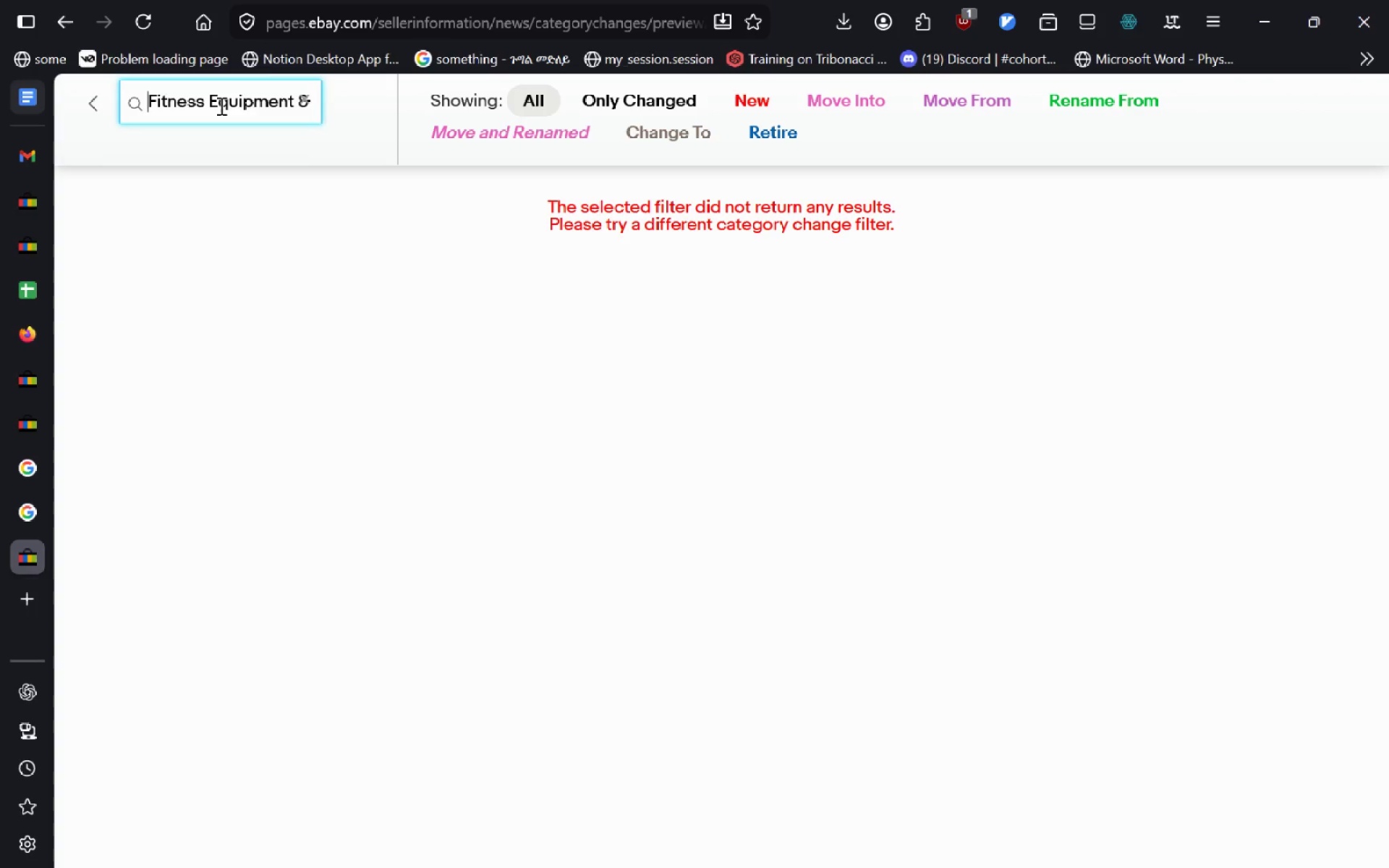 
key(Control+Backspace)
 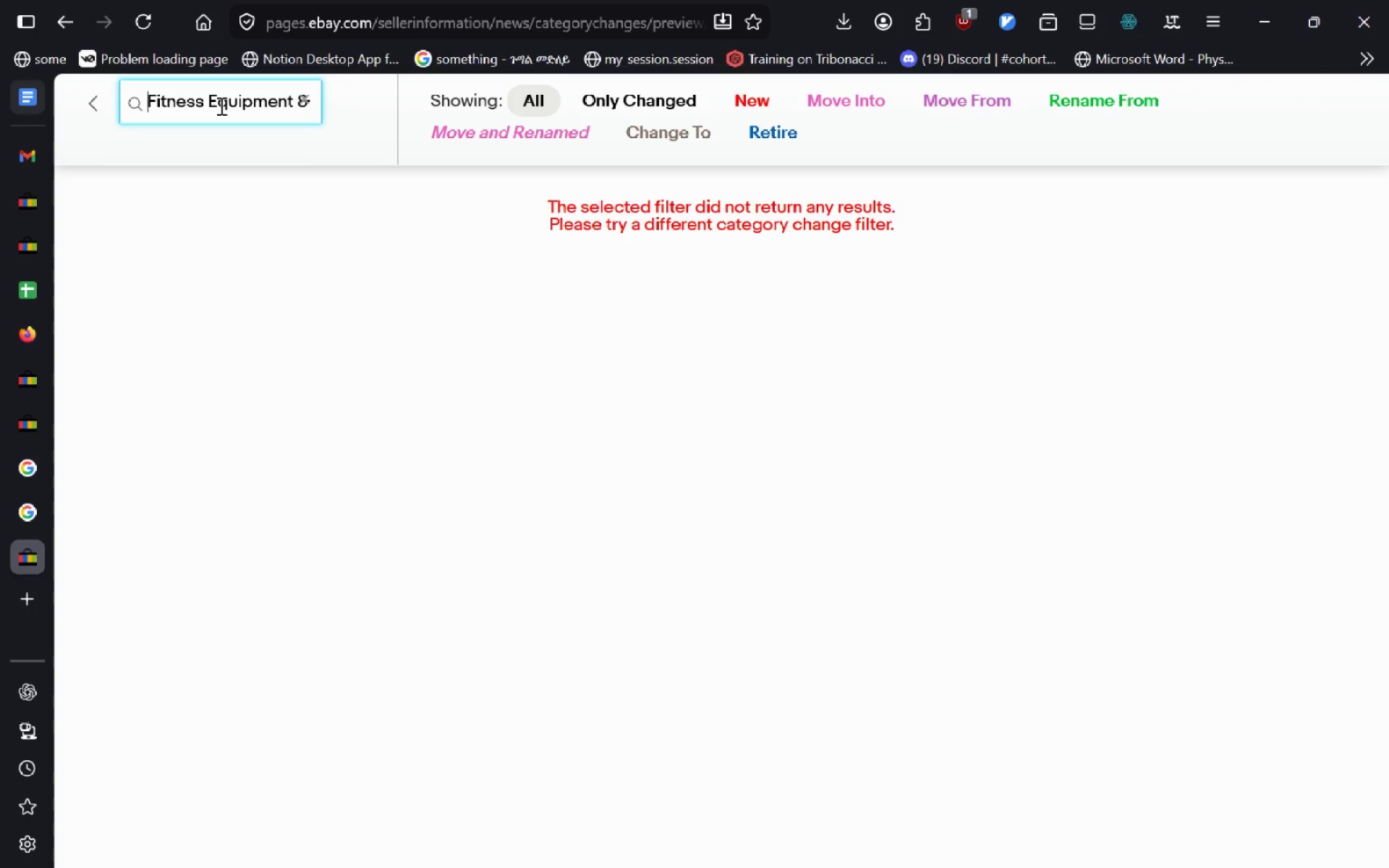 
key(Control+Backspace)
 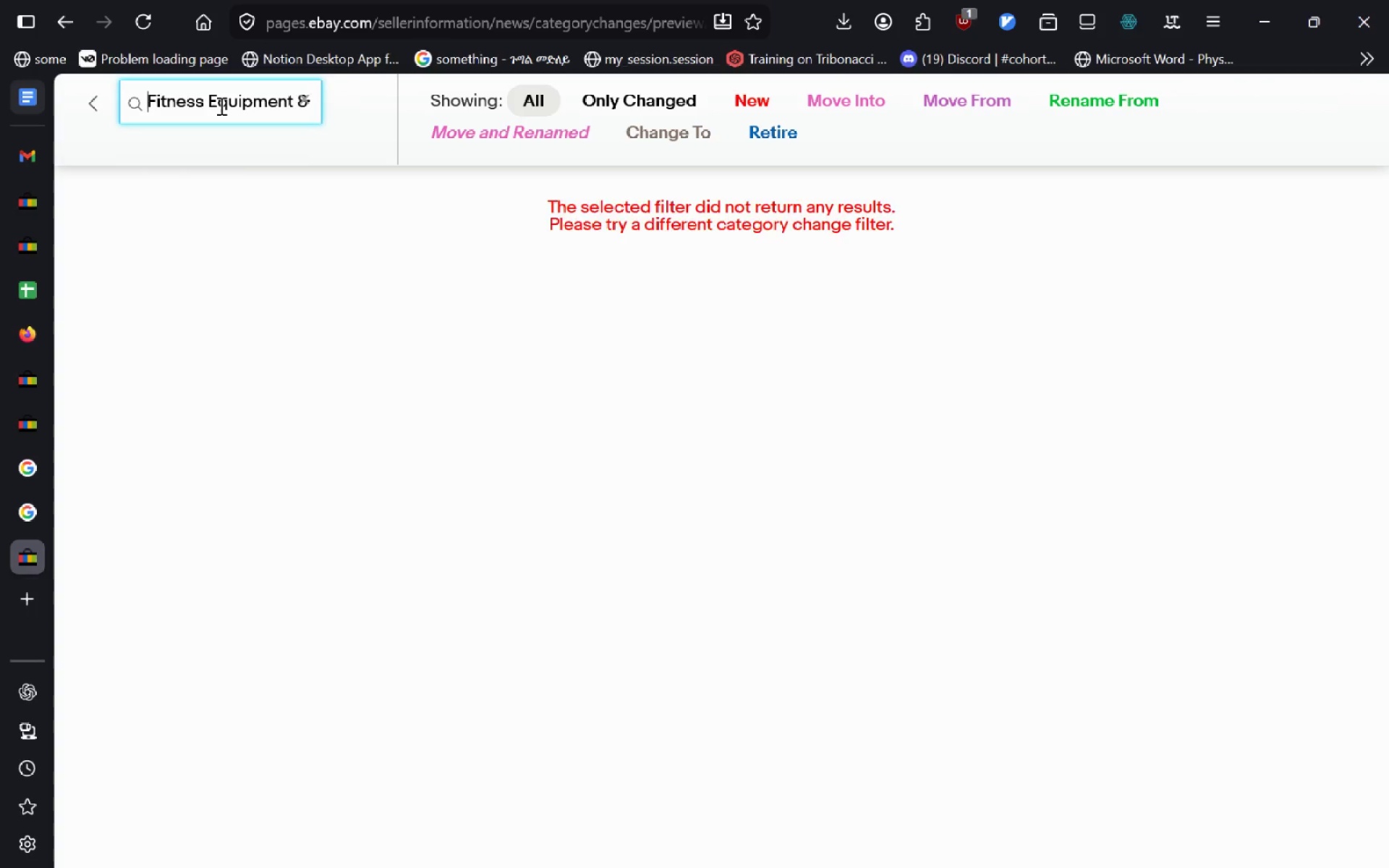 
key(Control+Backspace)
 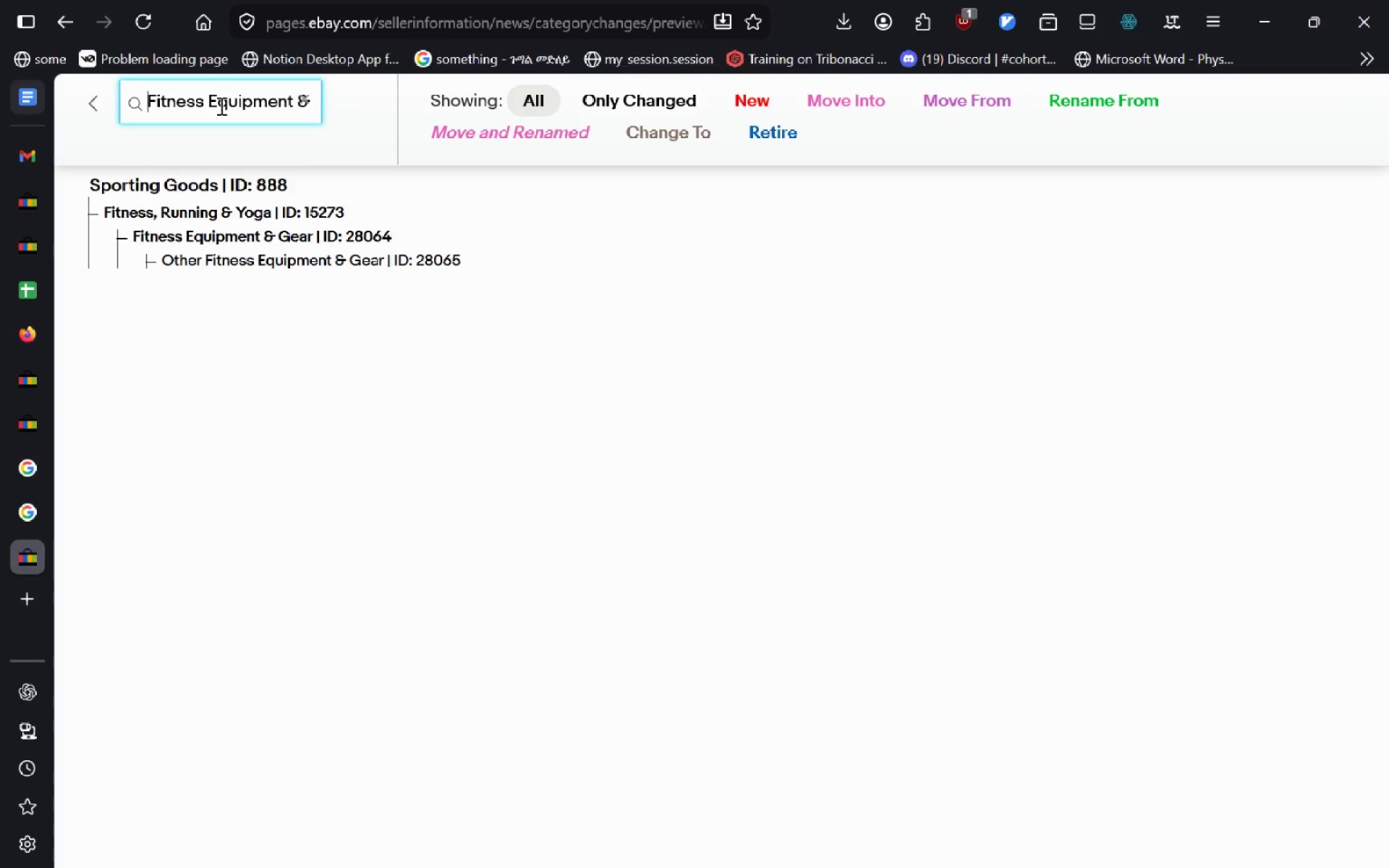 
key(Control+Backspace)
 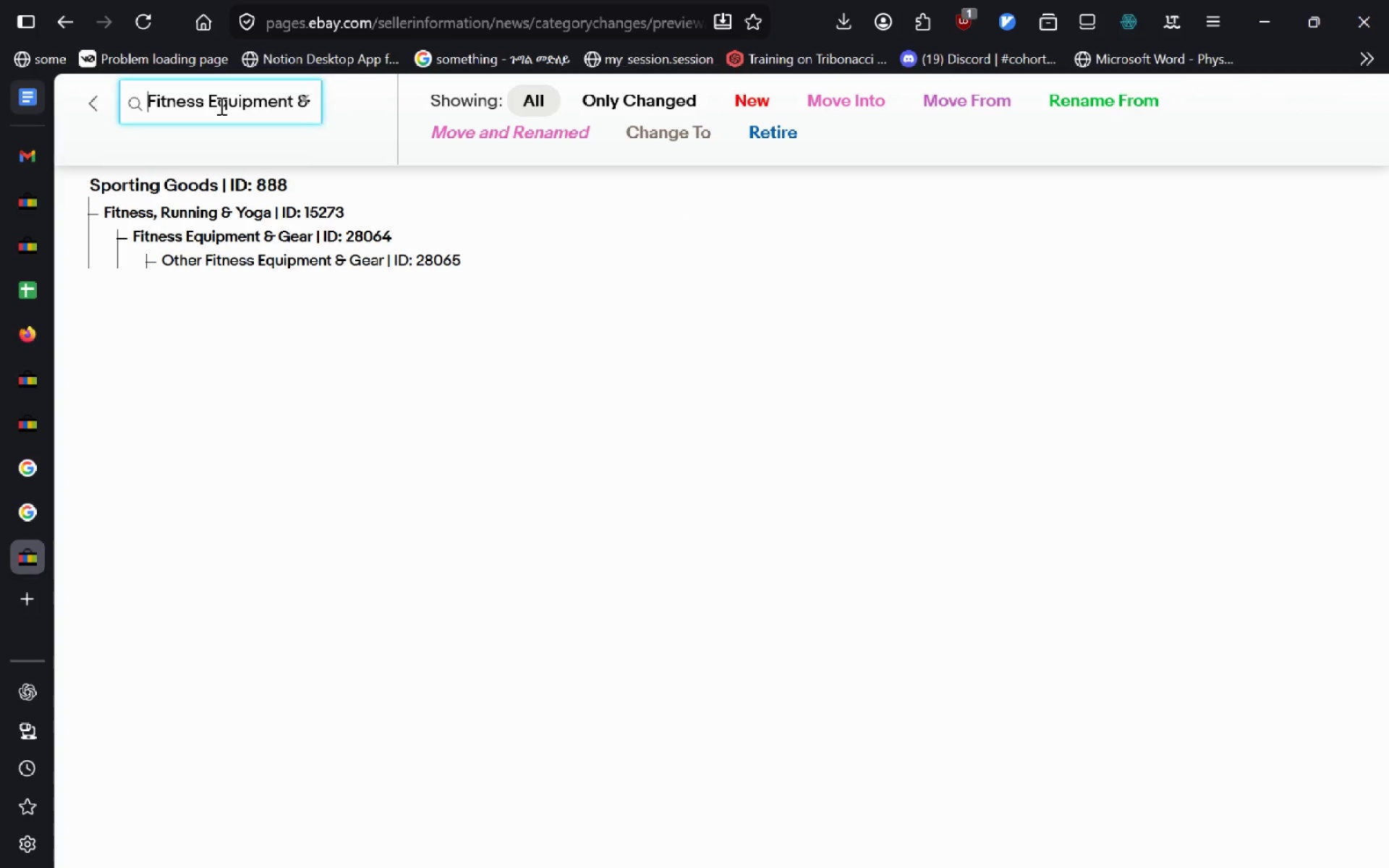 
key(Control+Backspace)
 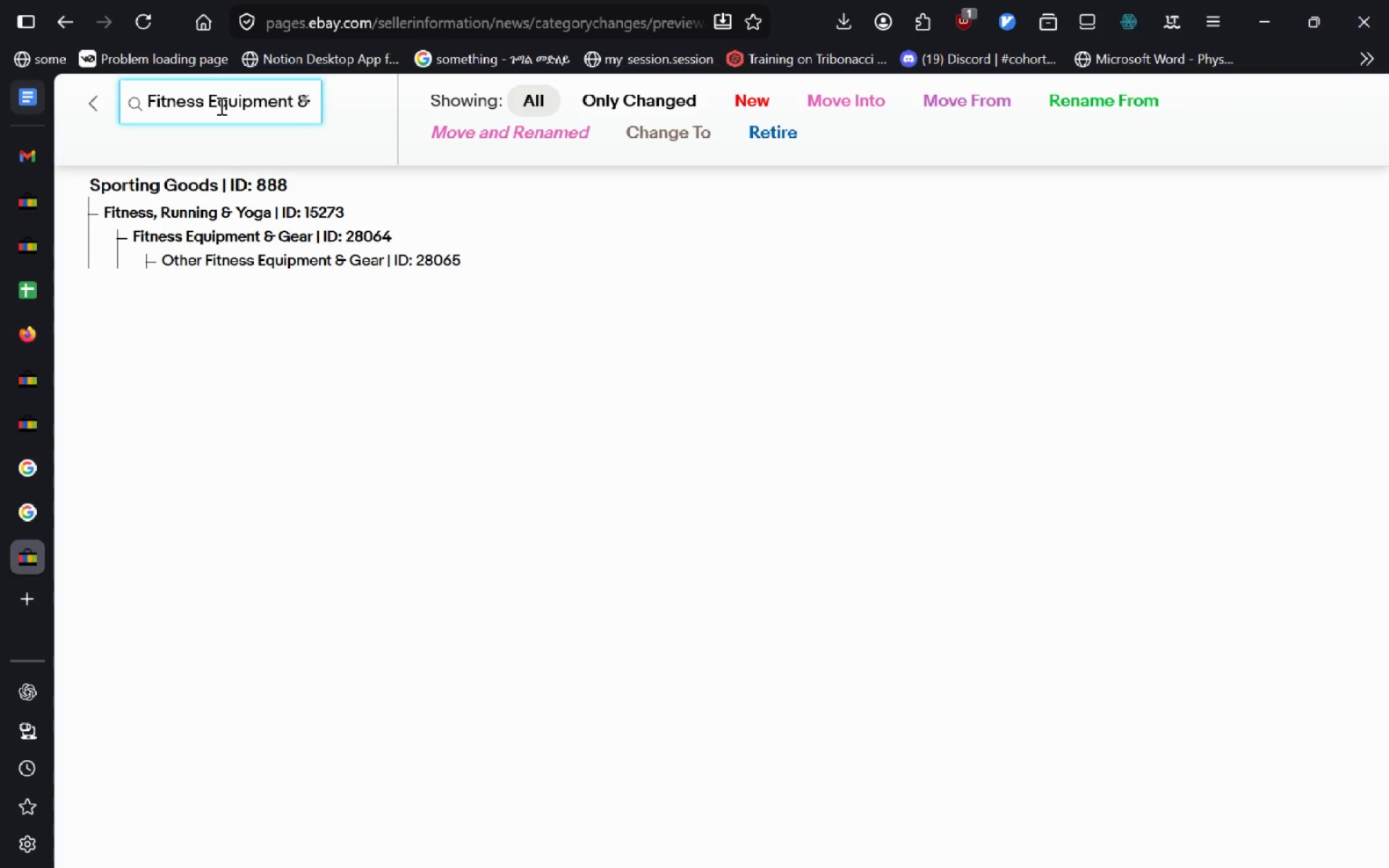 
key(Control+Backspace)
 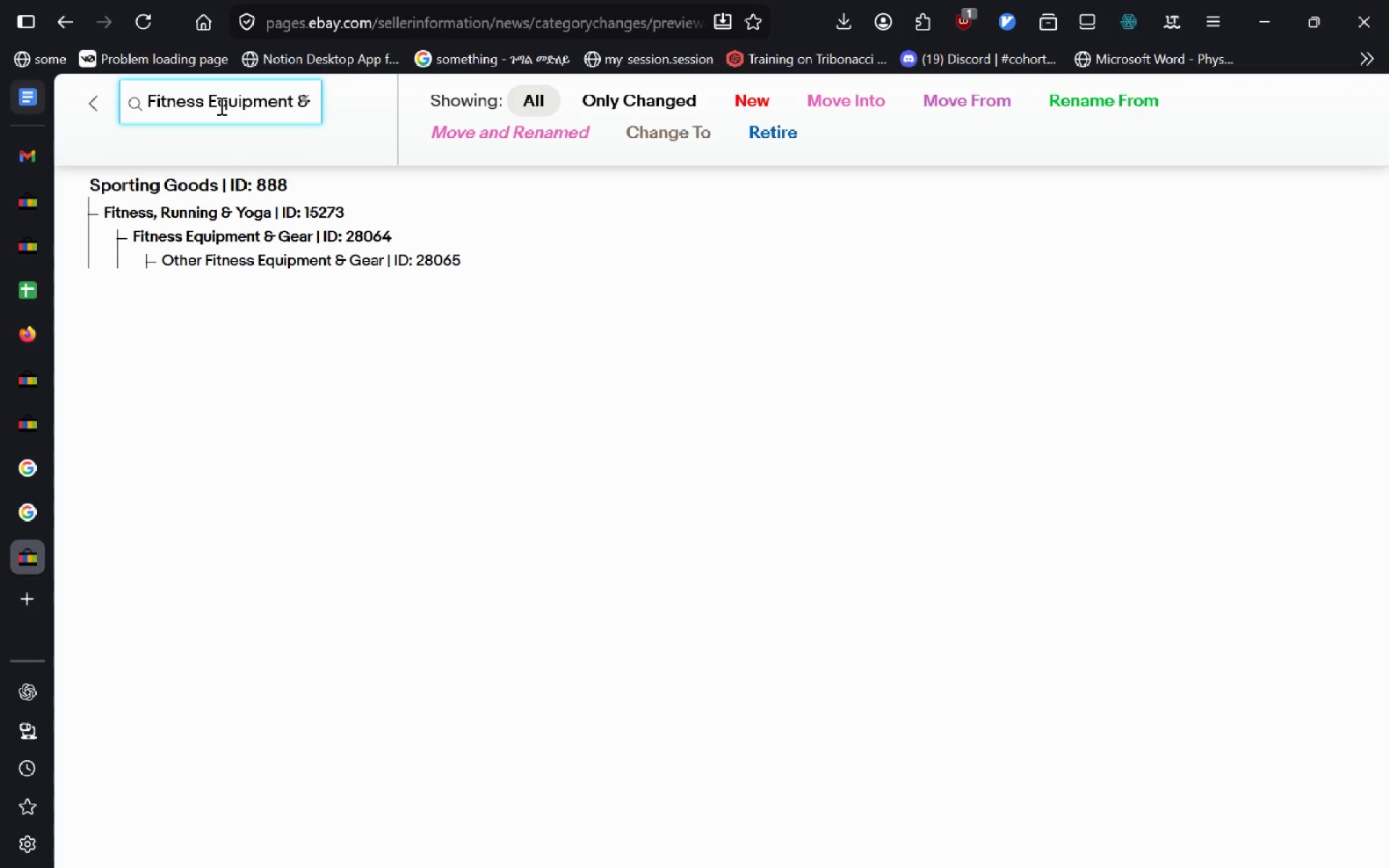 
key(Control+Backspace)
 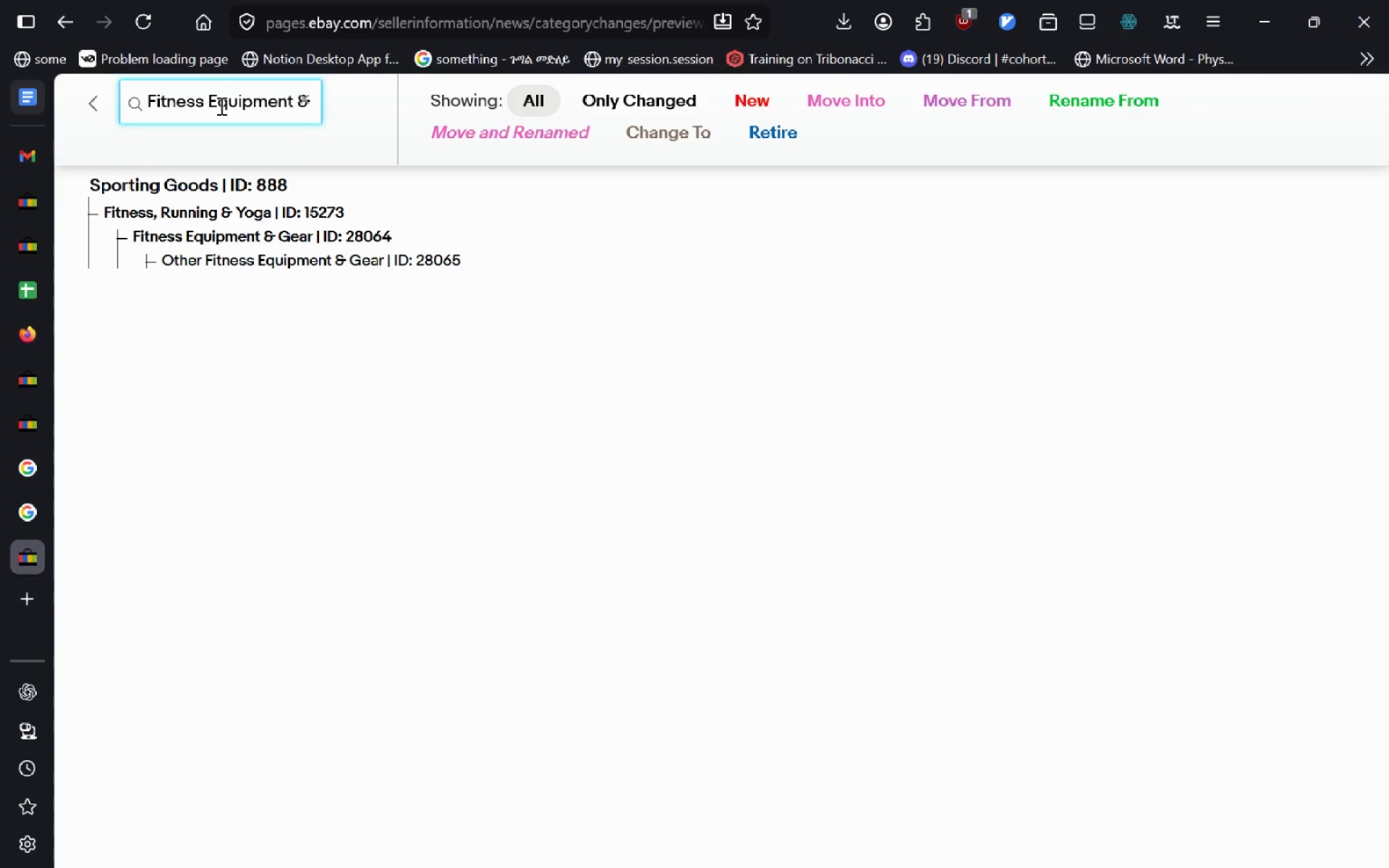 
key(Shift+ShiftRight)
 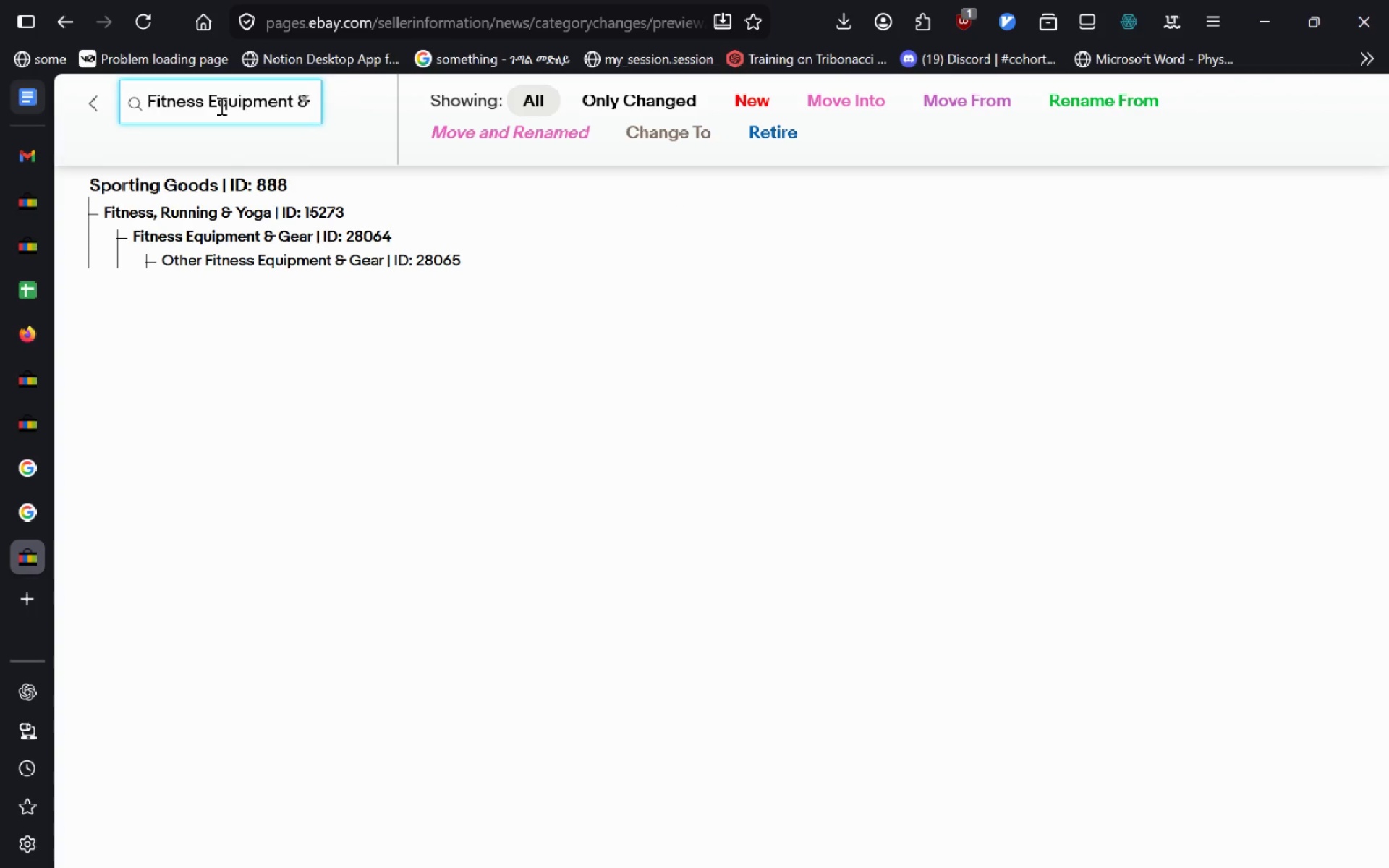 
key(Enter)
 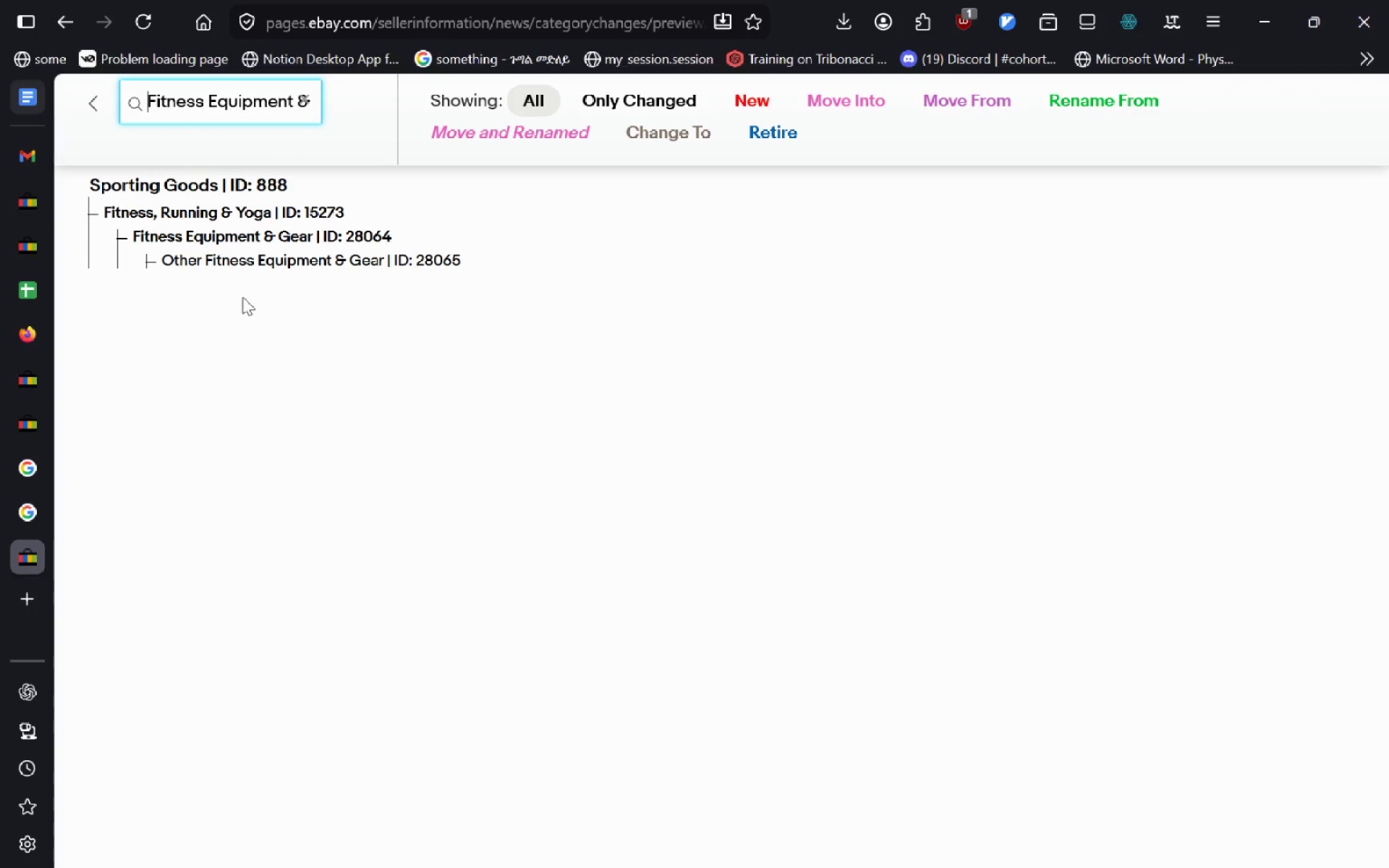 
wait(26.47)
 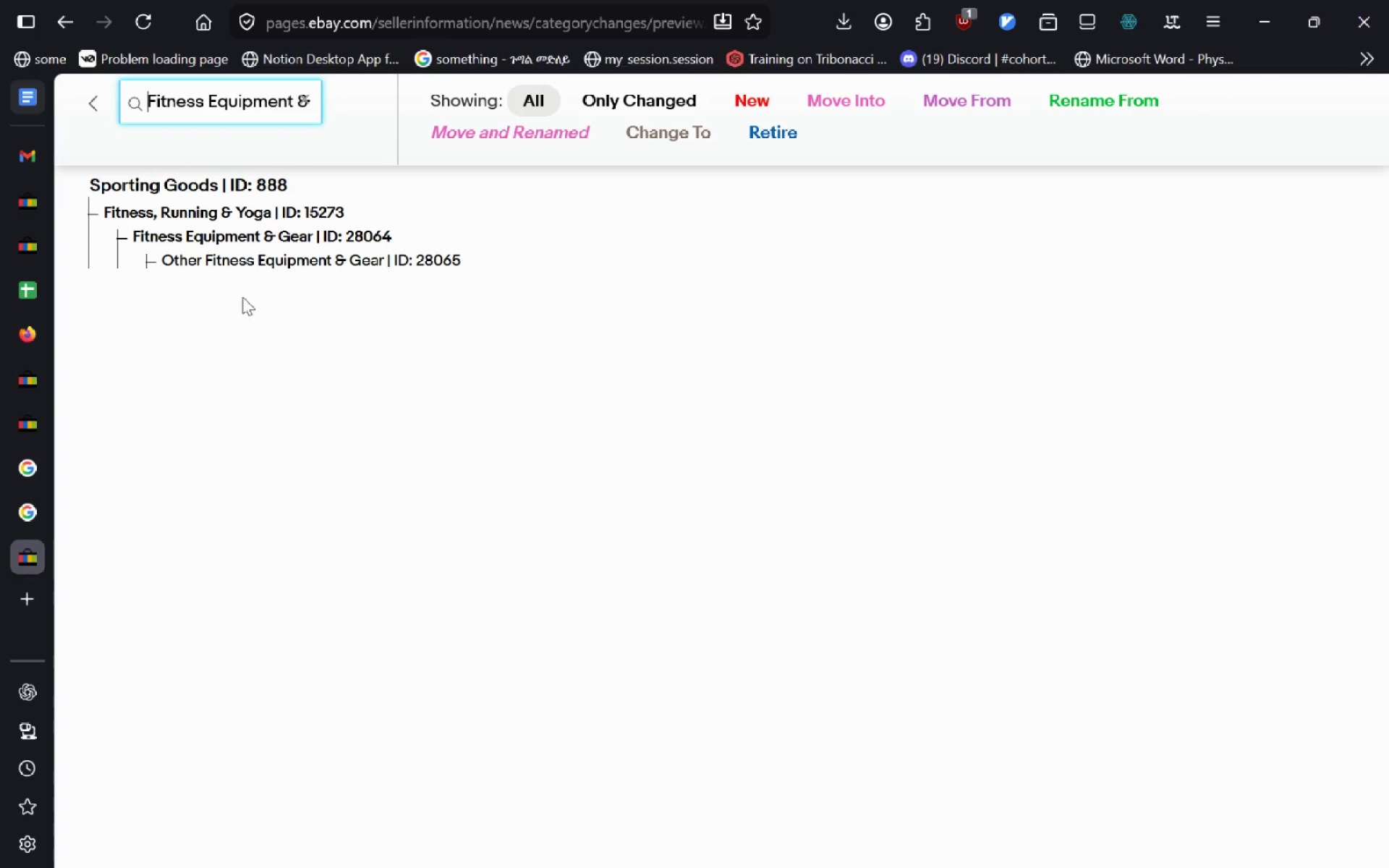 
left_click([41, 195])
 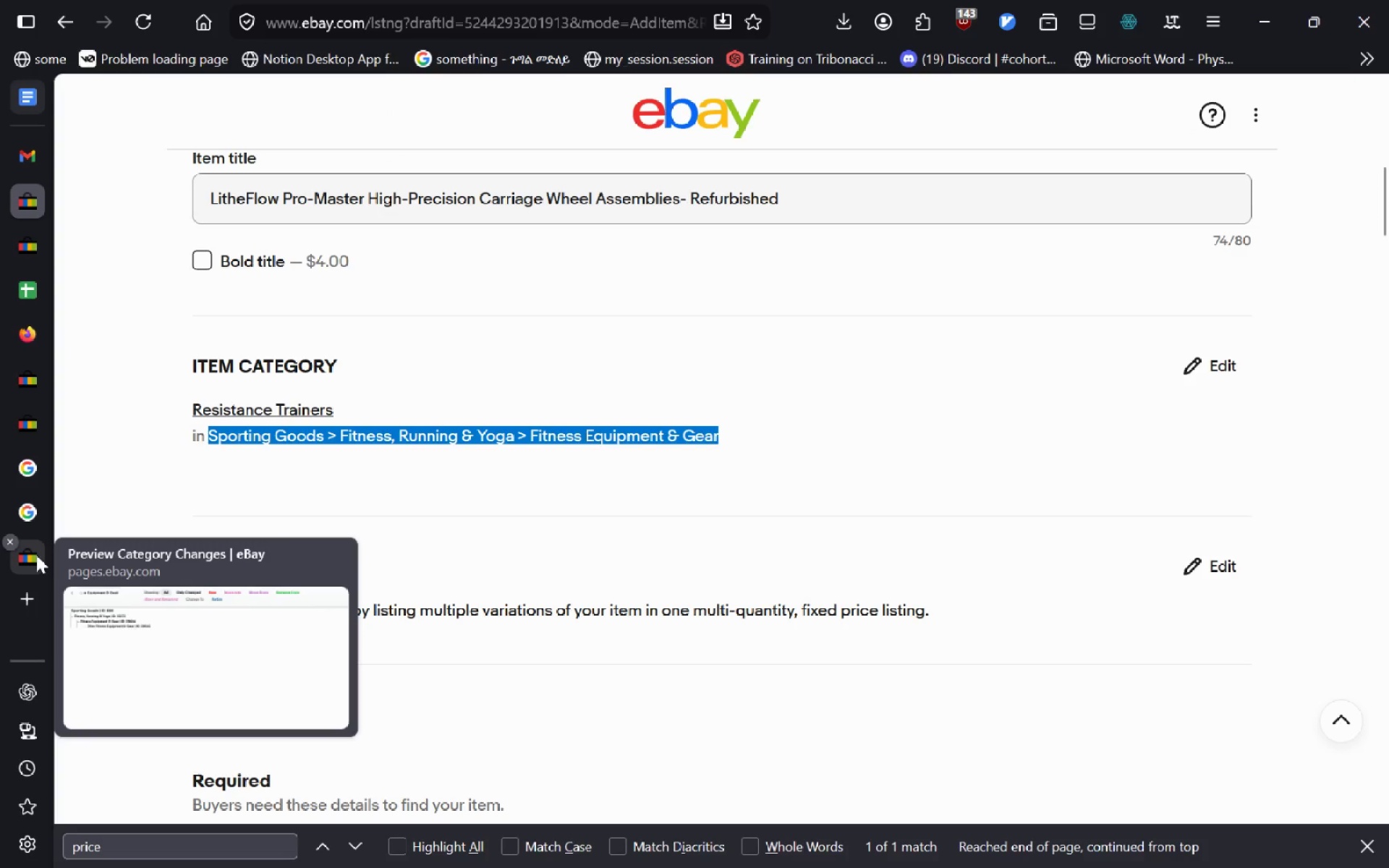 
wait(5.28)
 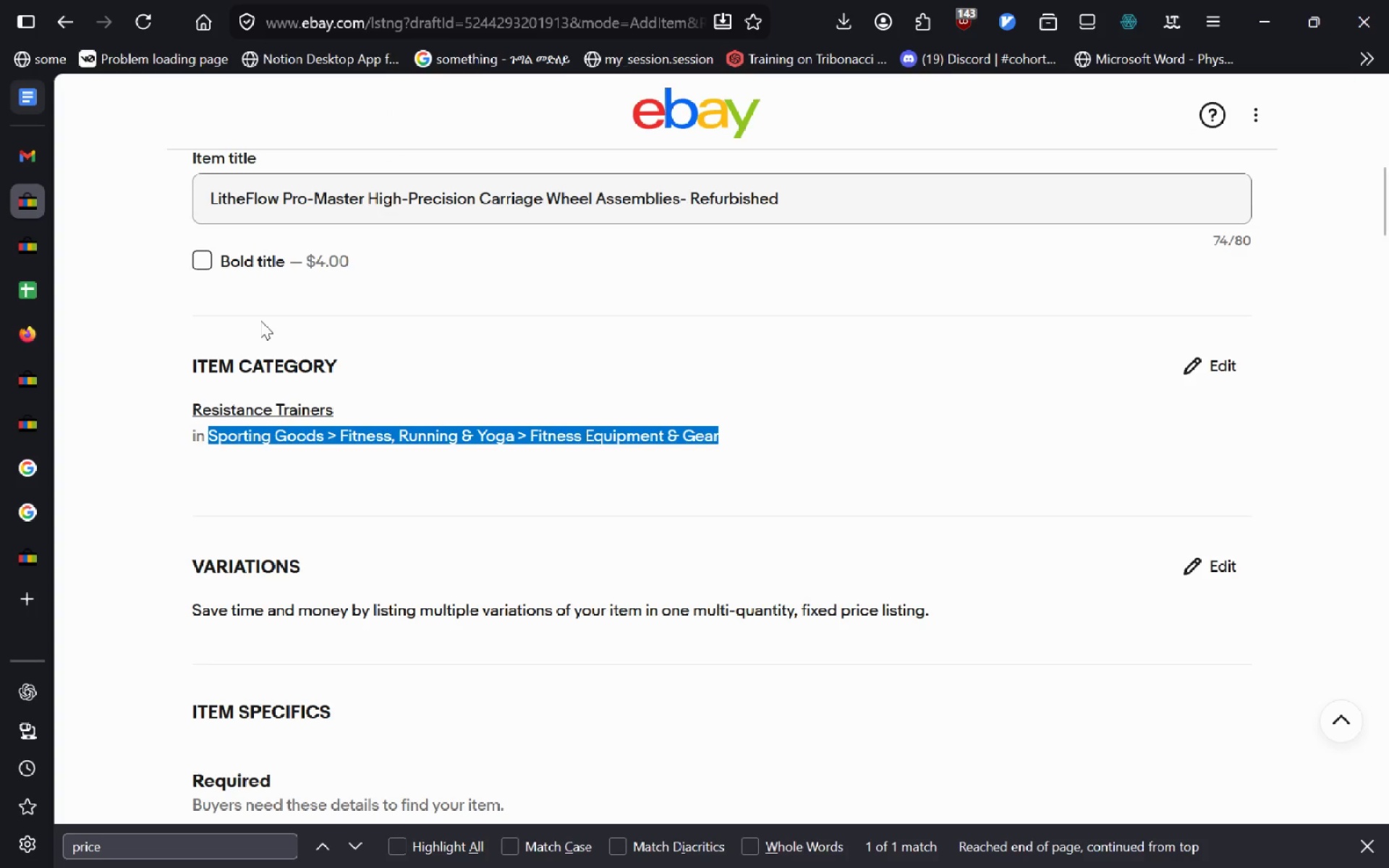 
left_click([36, 555])
 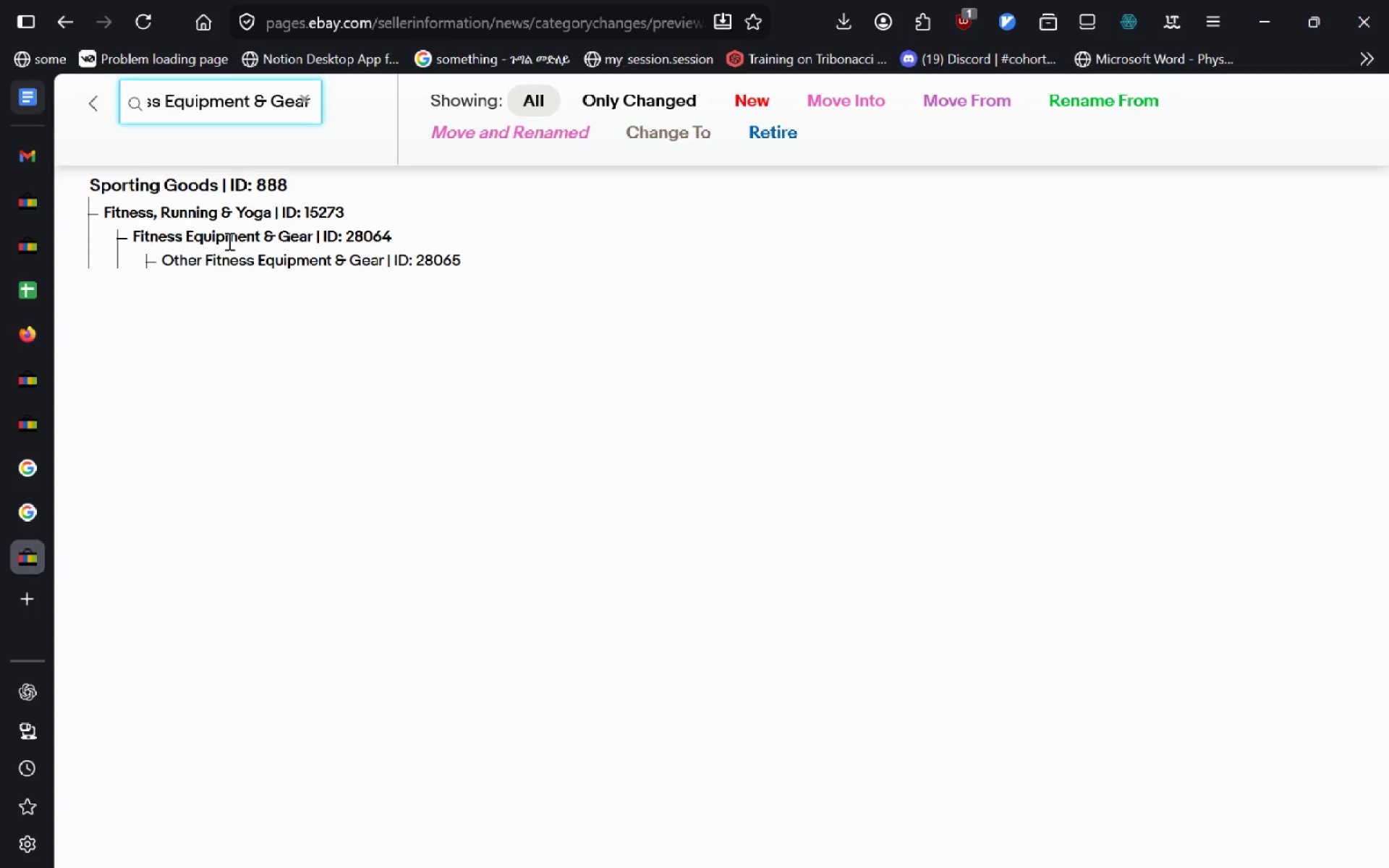 
key(Control+A)
 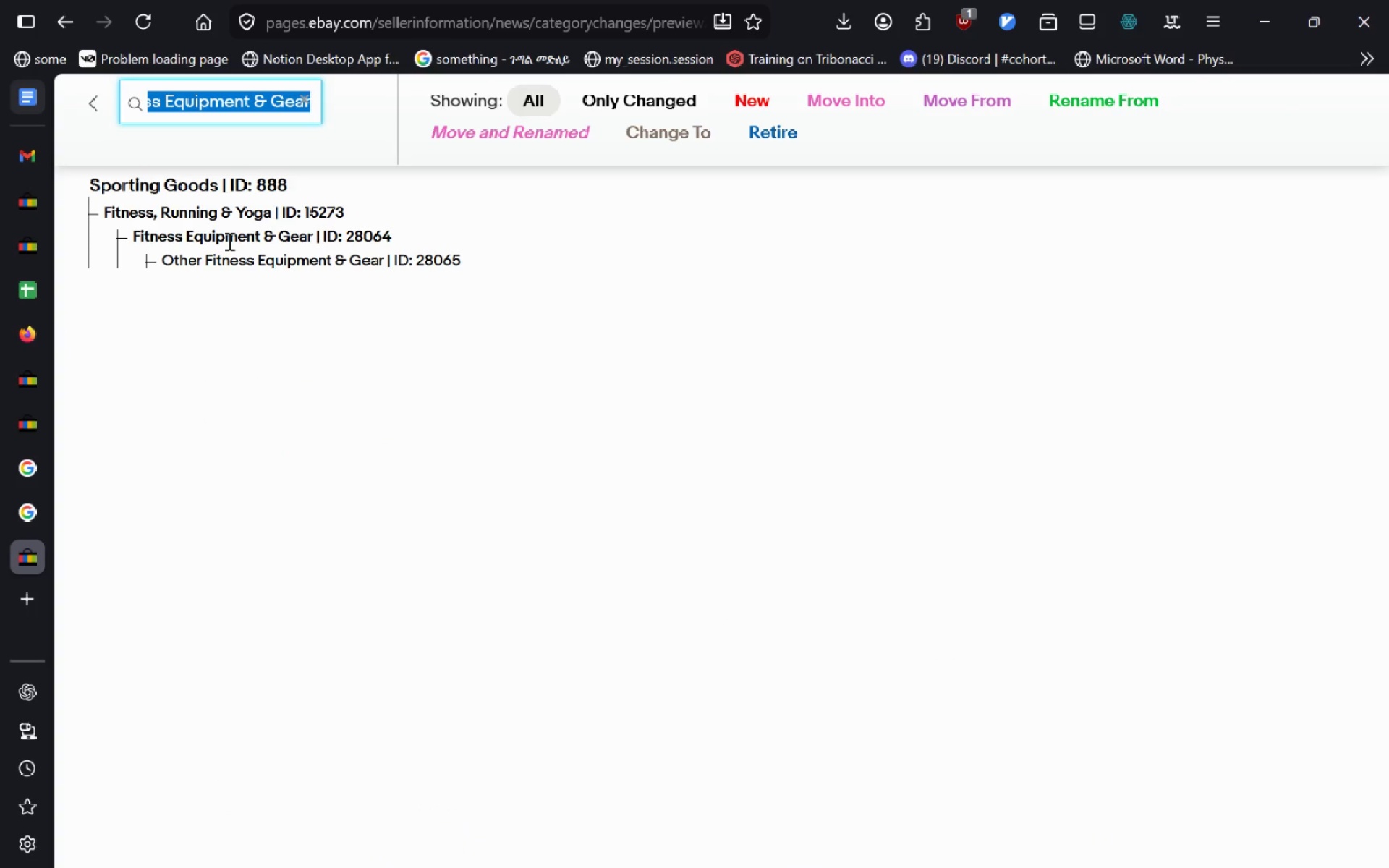 
key(Shift+ShiftLeft)
 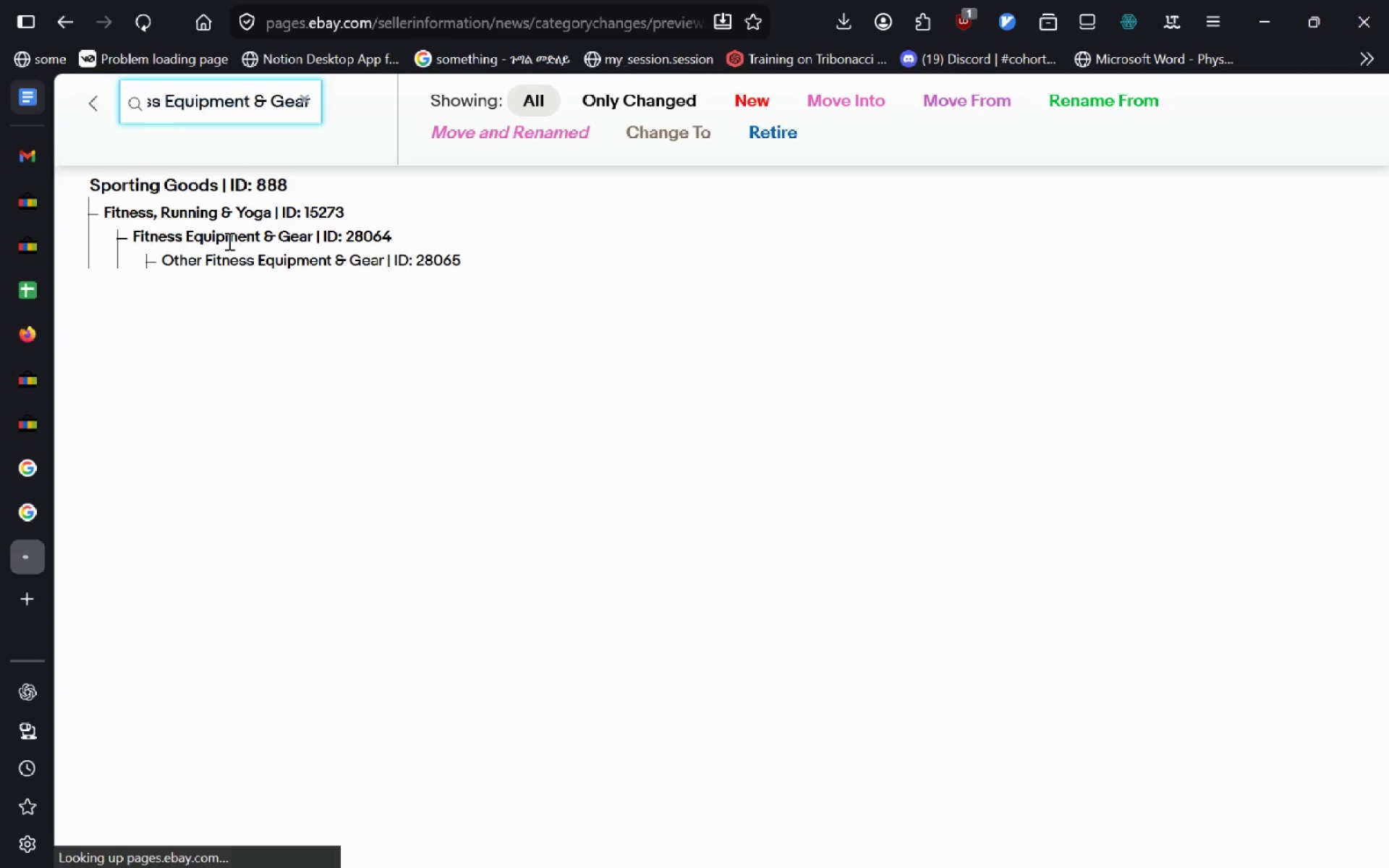 
type(Res)
 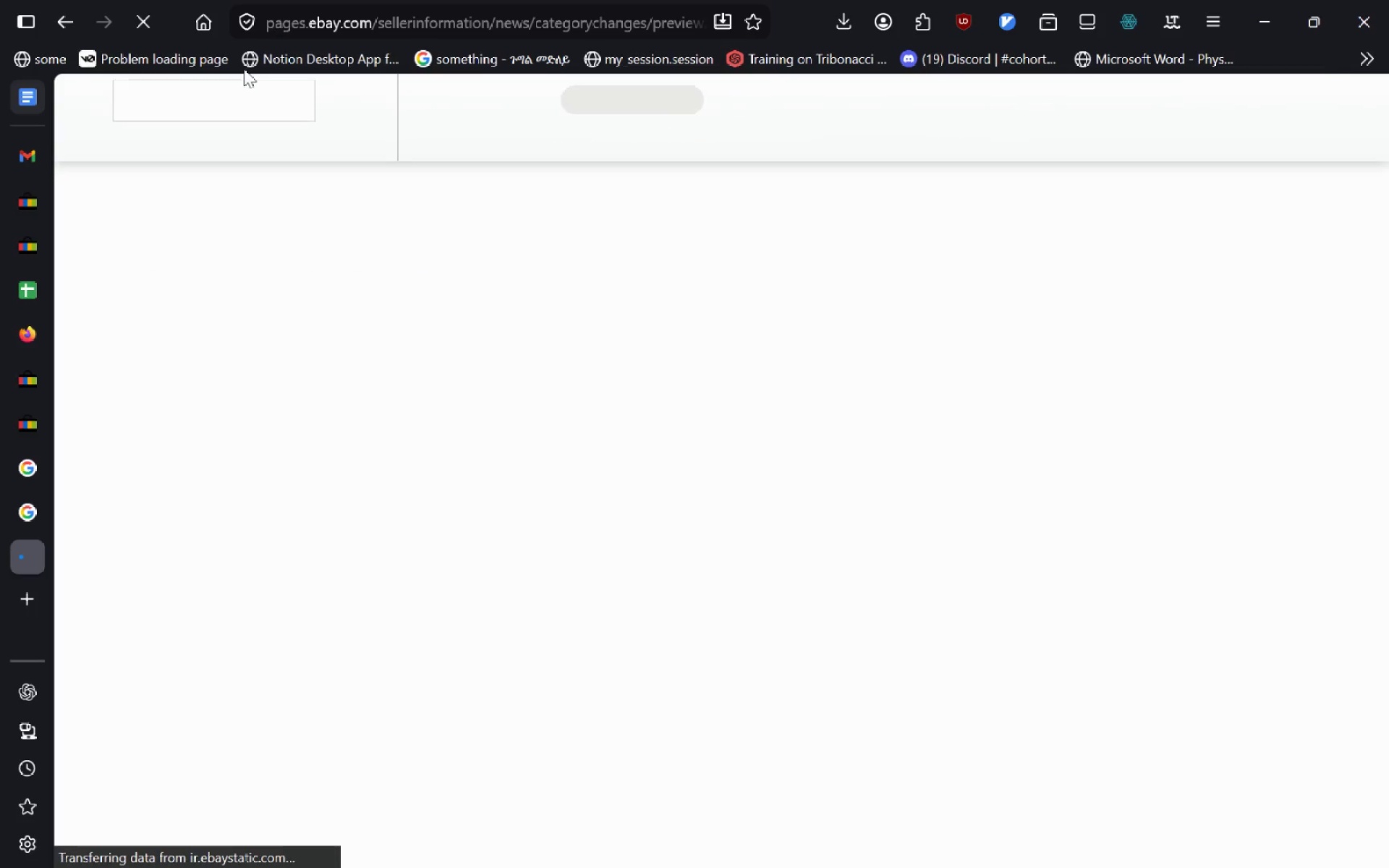 
left_click([228, 241])
 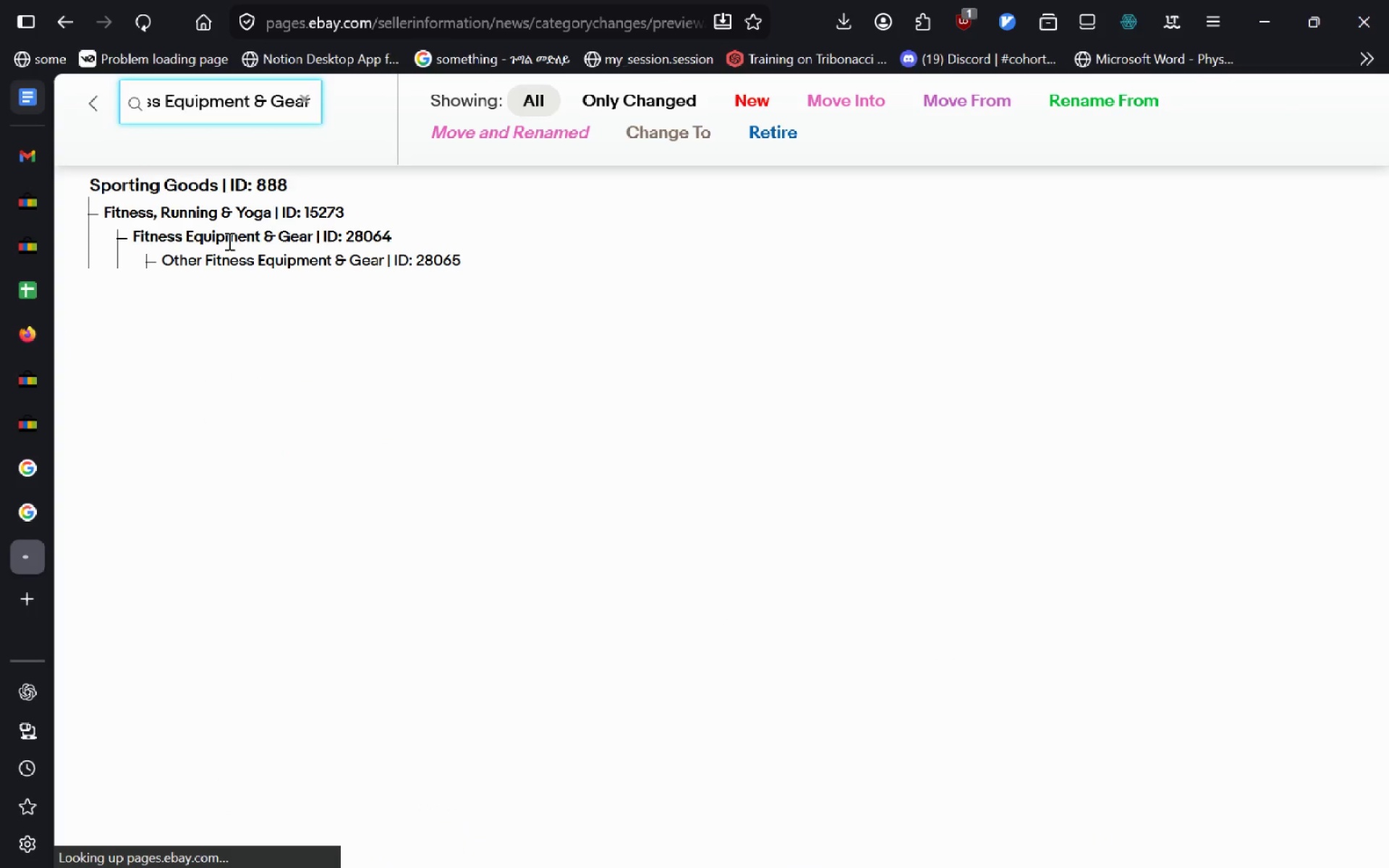 
left_click([232, 92])
 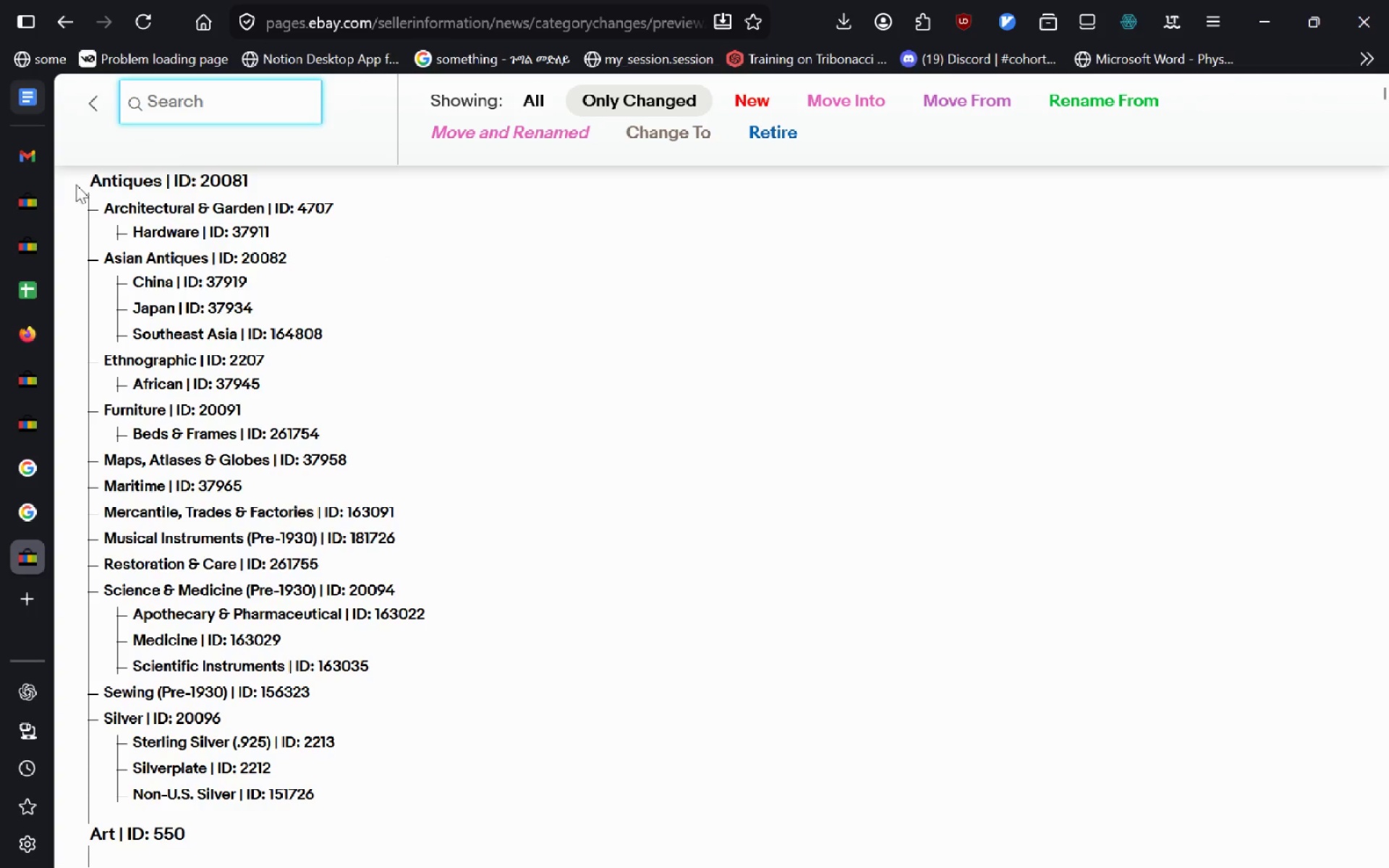 
left_click([45, 208])
 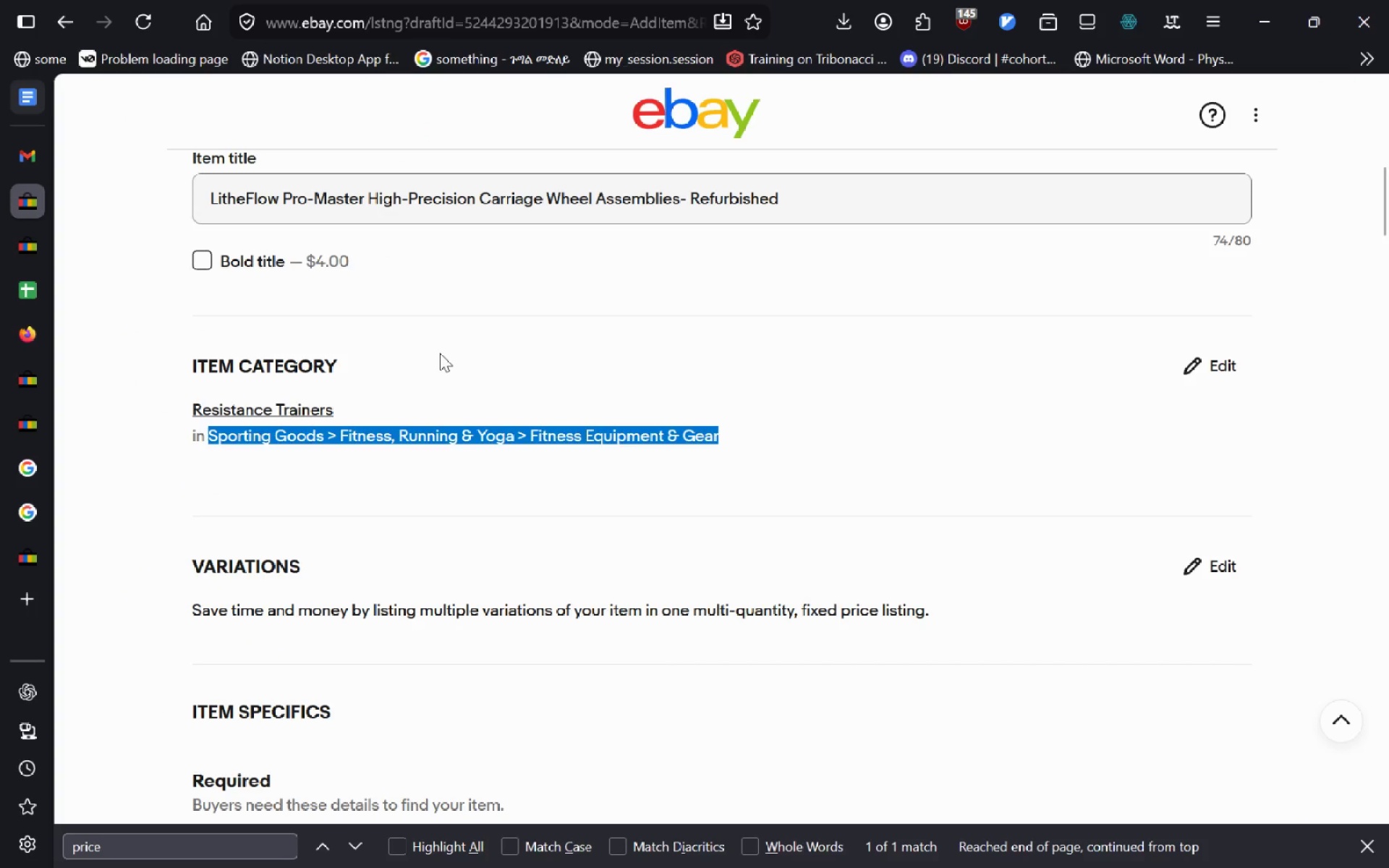 
left_click([440, 353])
 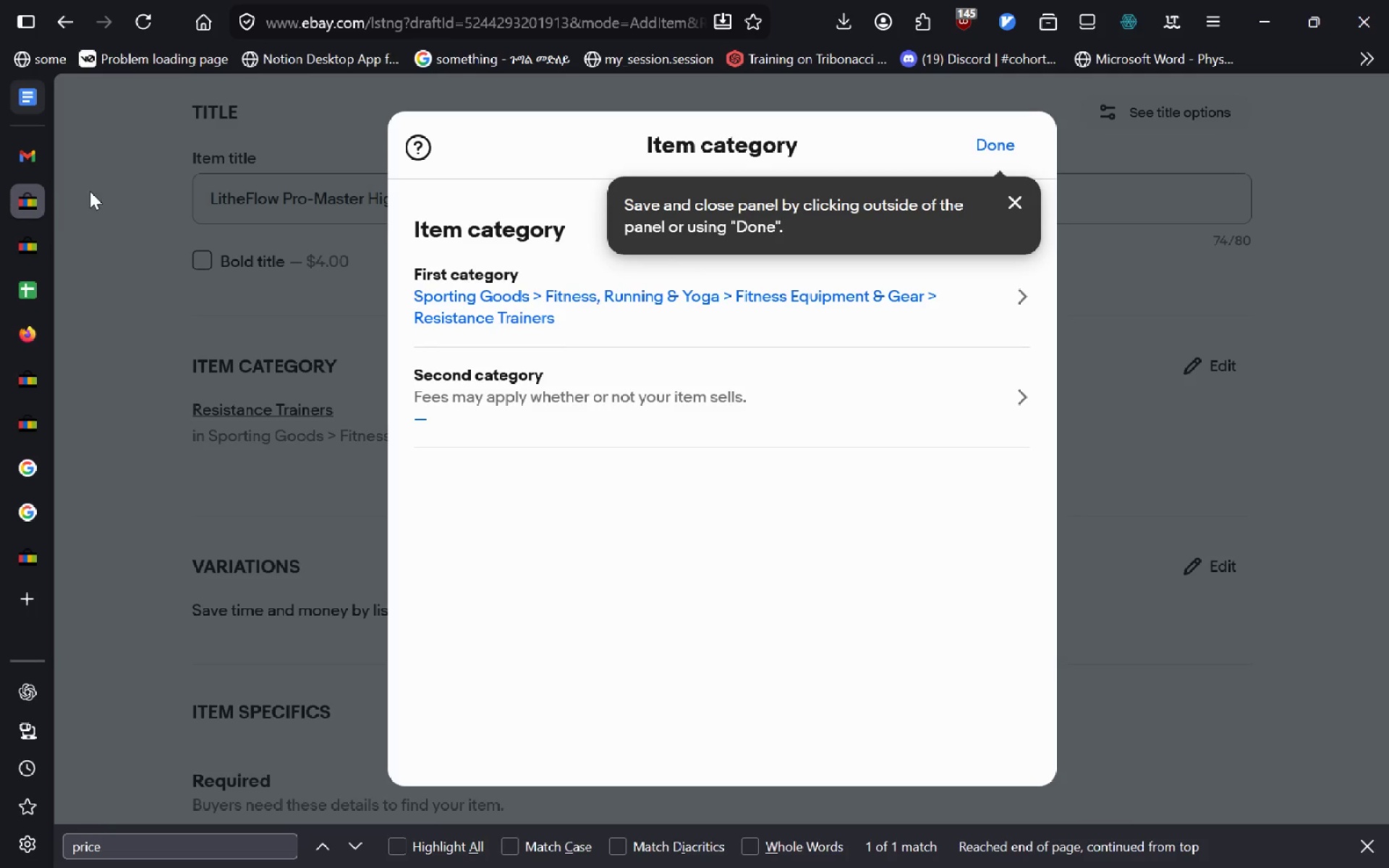 
left_click([33, 237])
 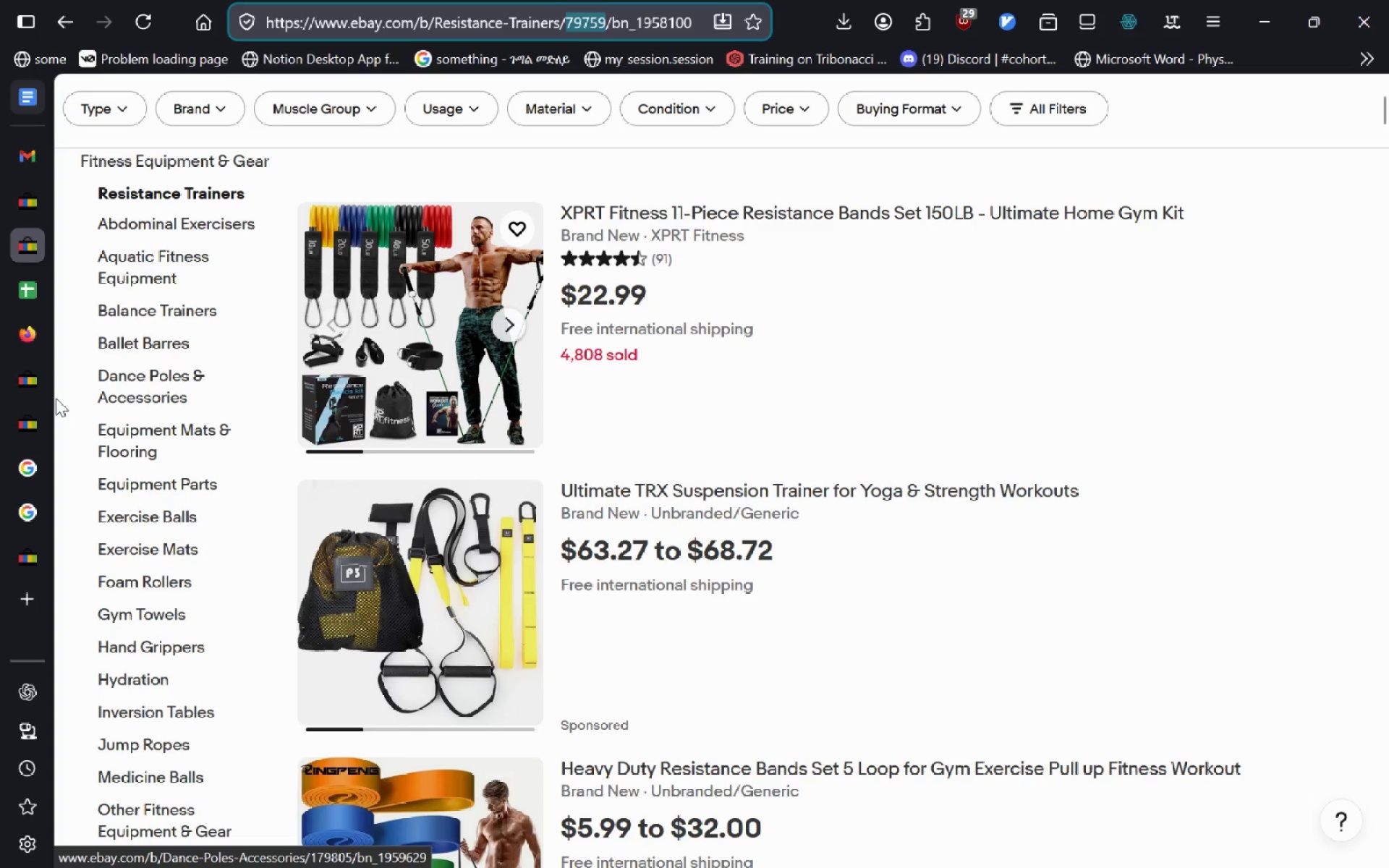 
left_click([37, 384])
 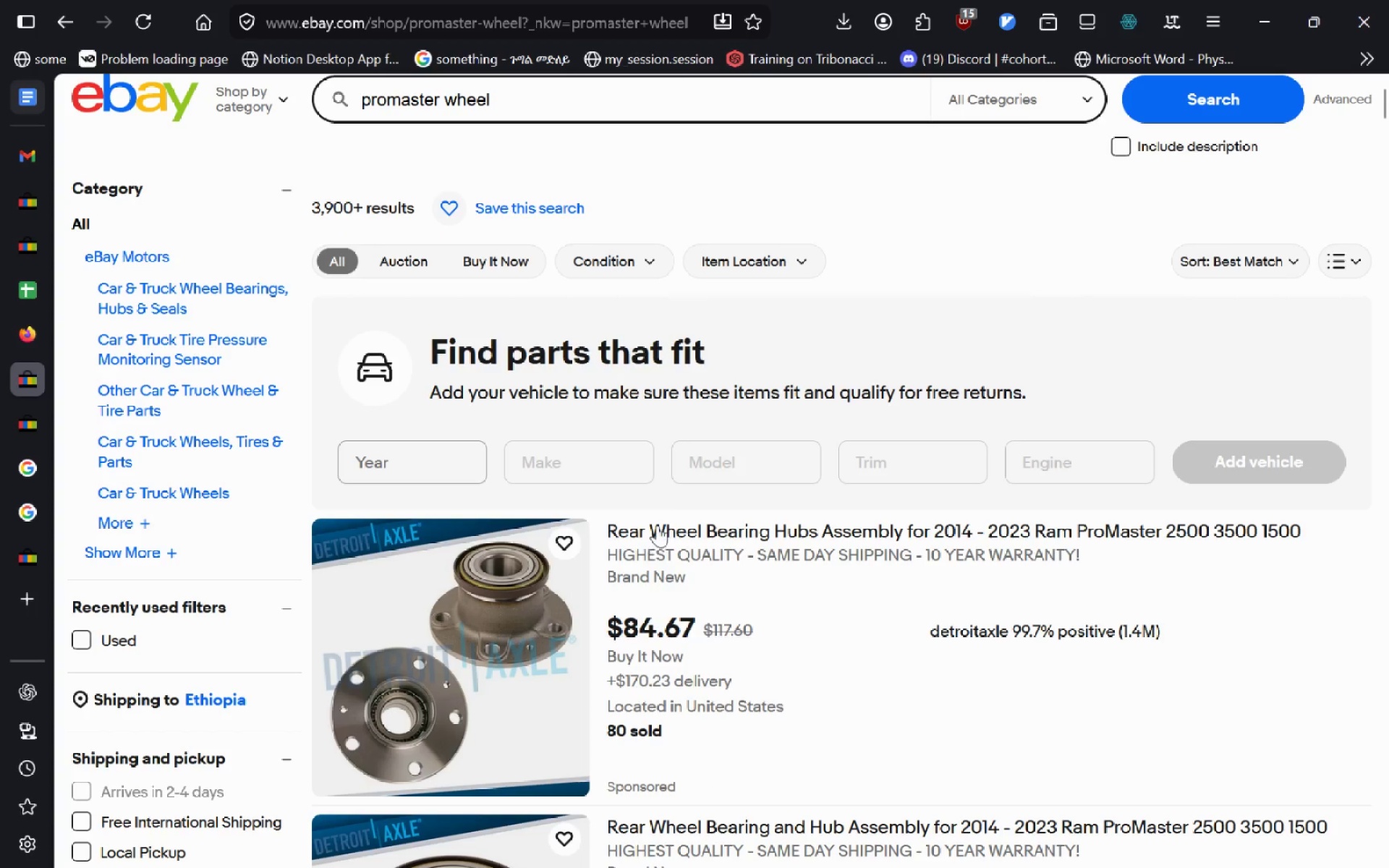 
left_click([657, 525])
 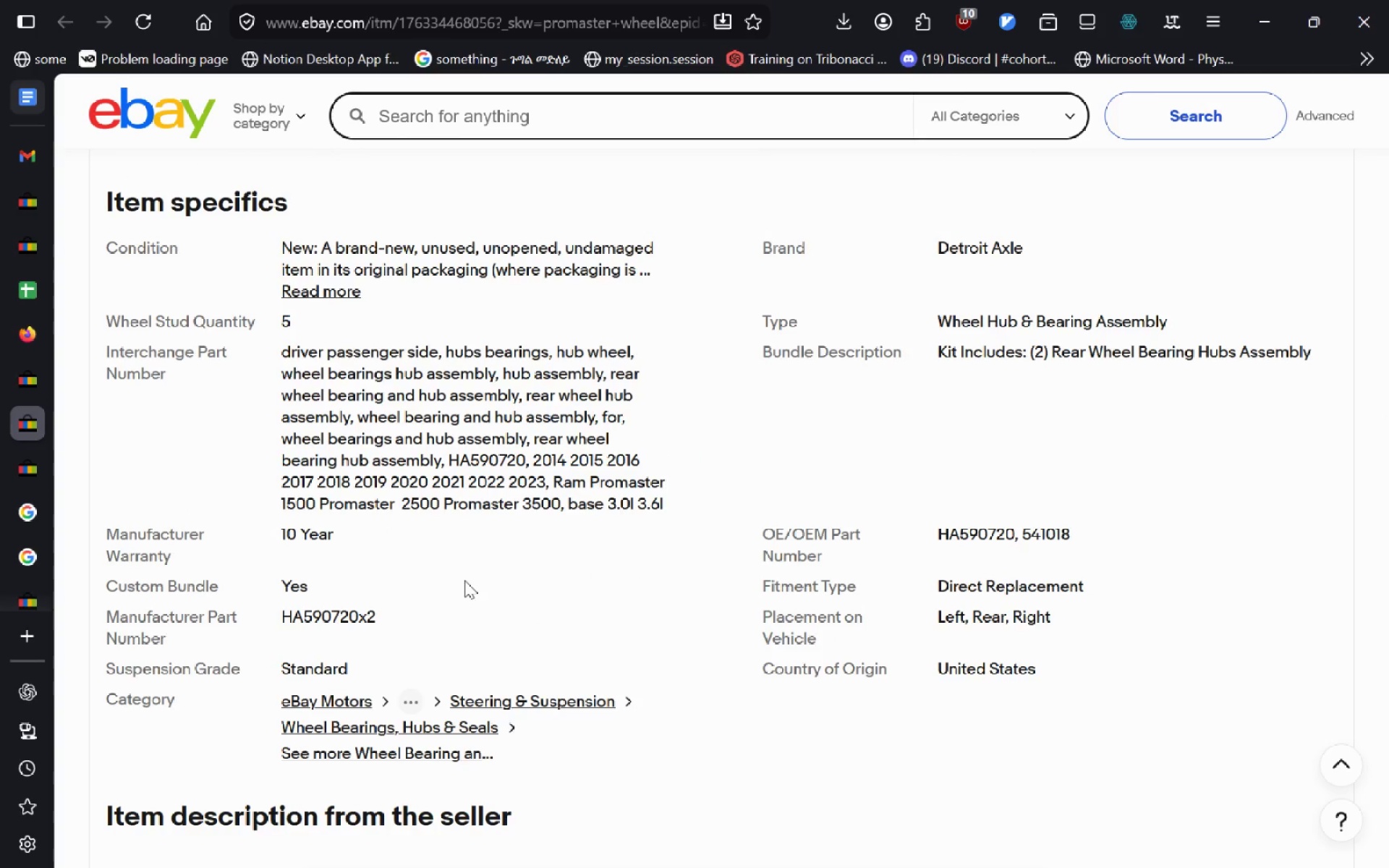 
wait(37.19)
 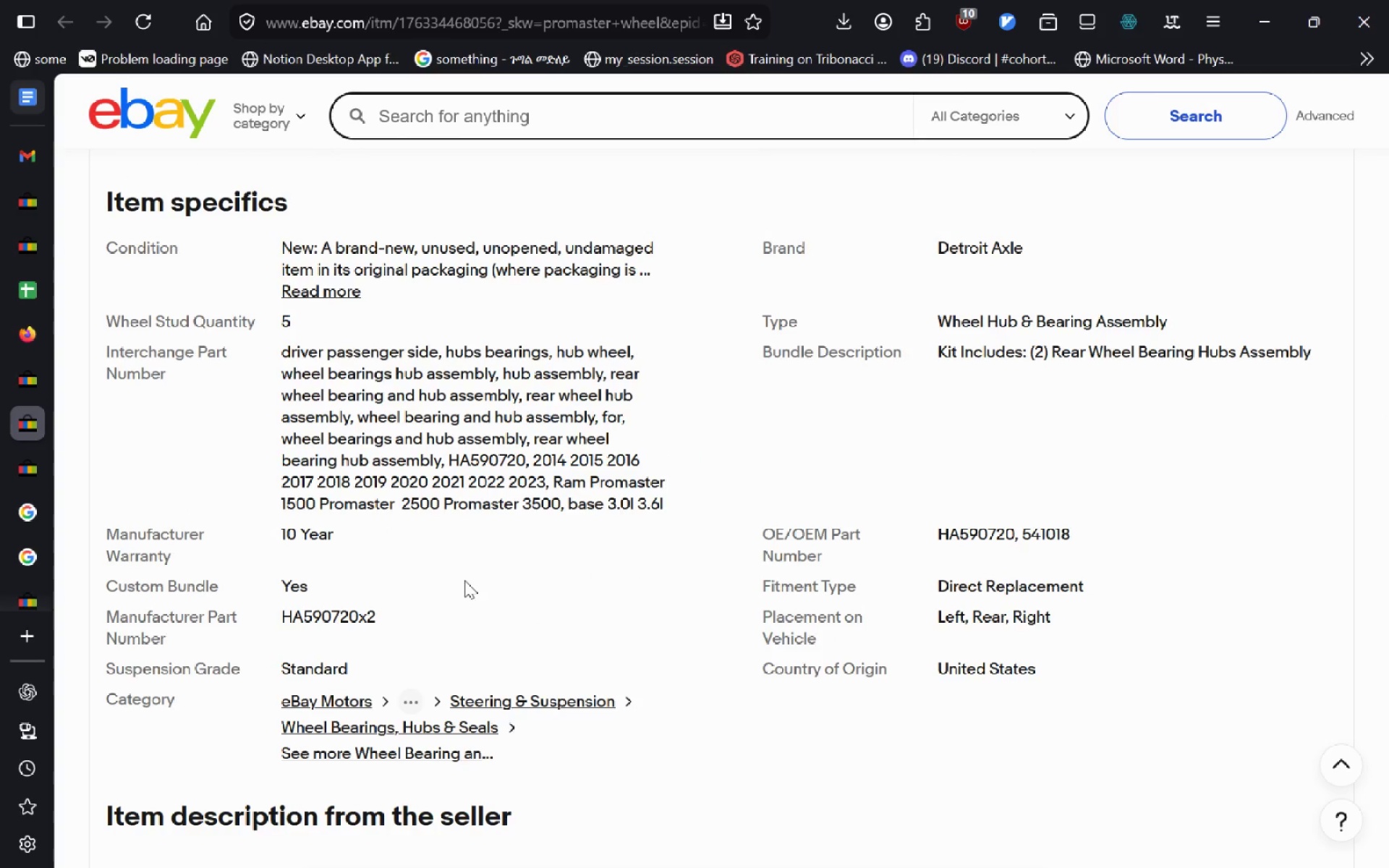 
left_click_drag(start_coordinate=[1169, 326], to_coordinate=[929, 330])
 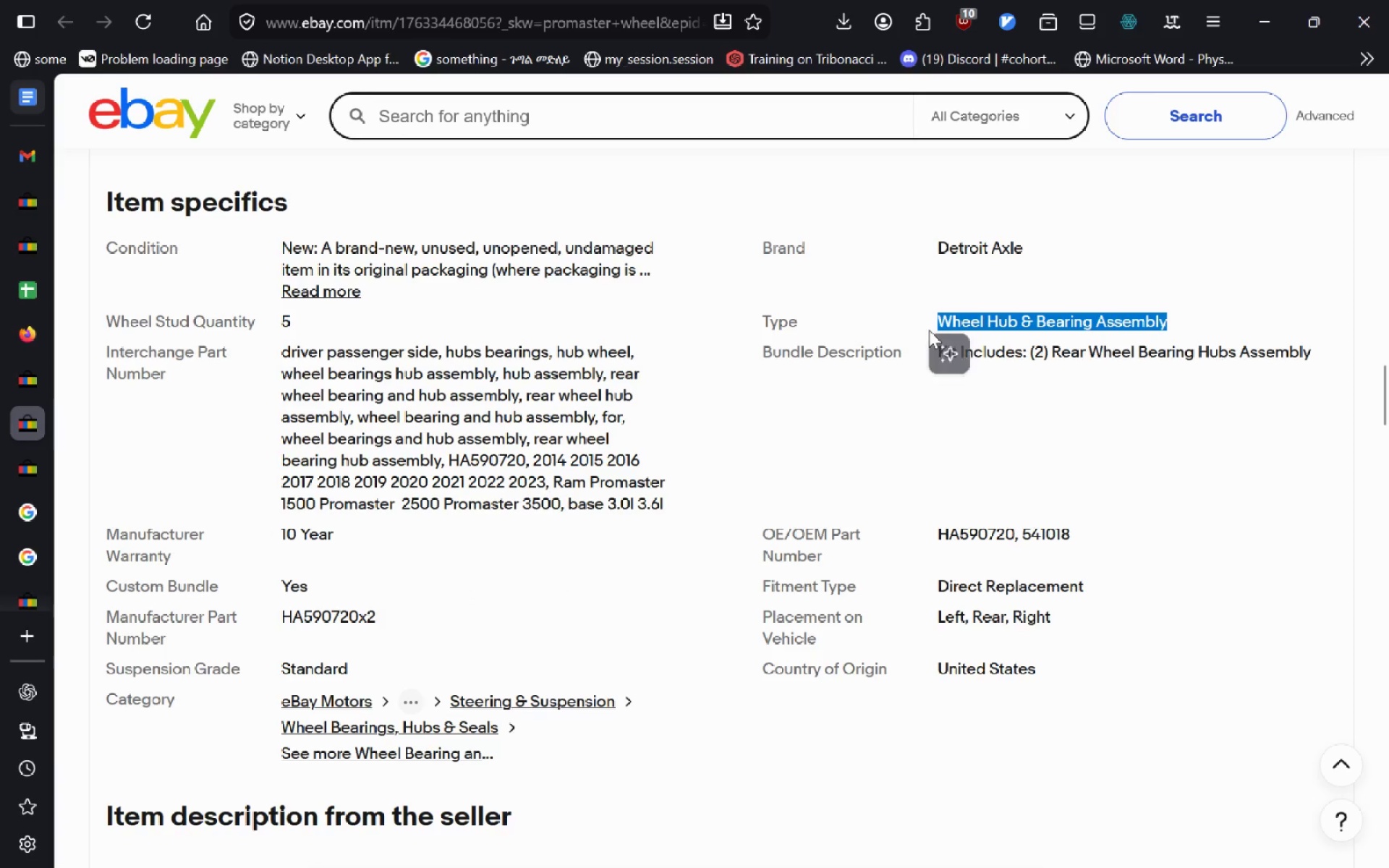 
key(Control+C)
 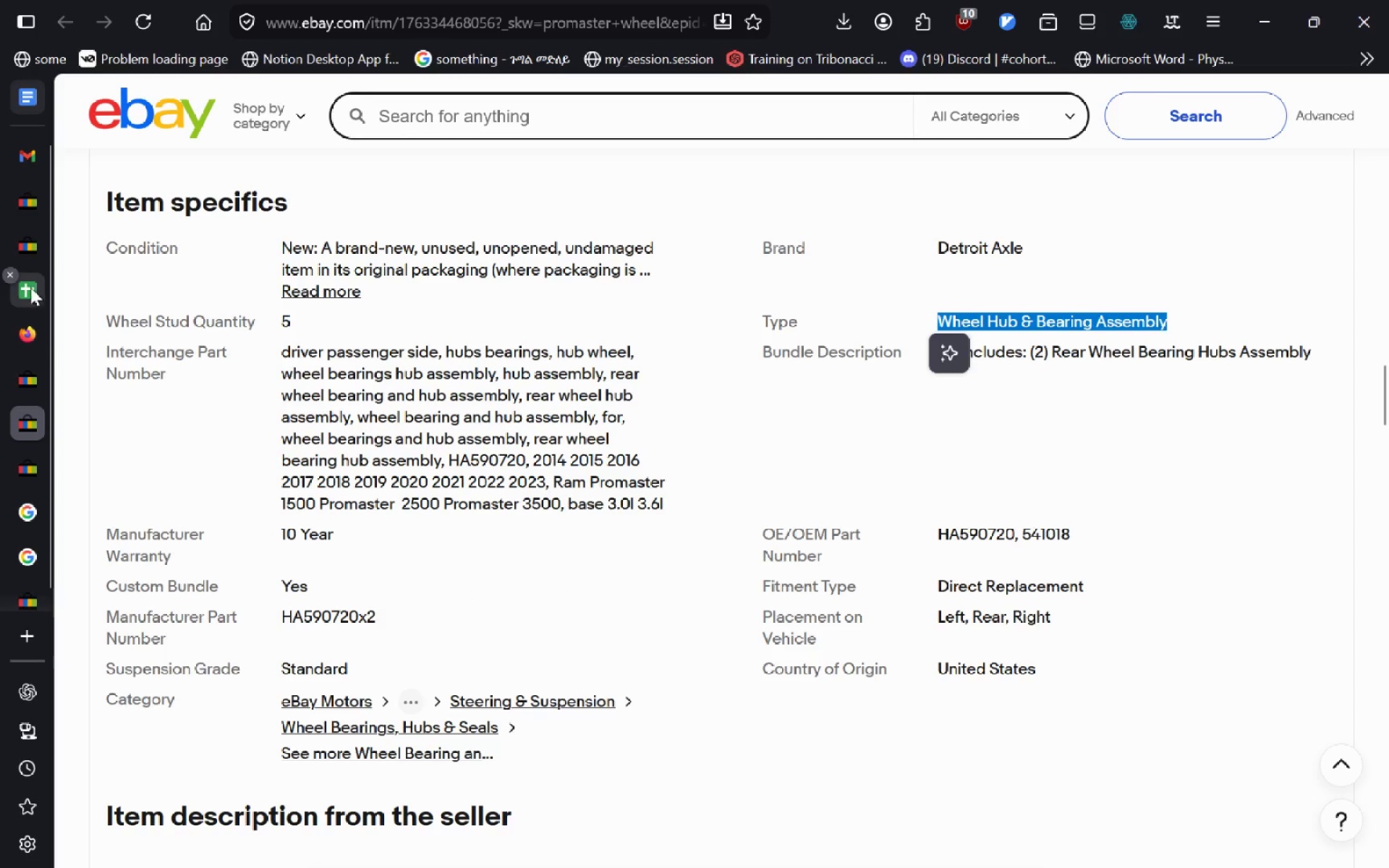 
left_click([30, 286])
 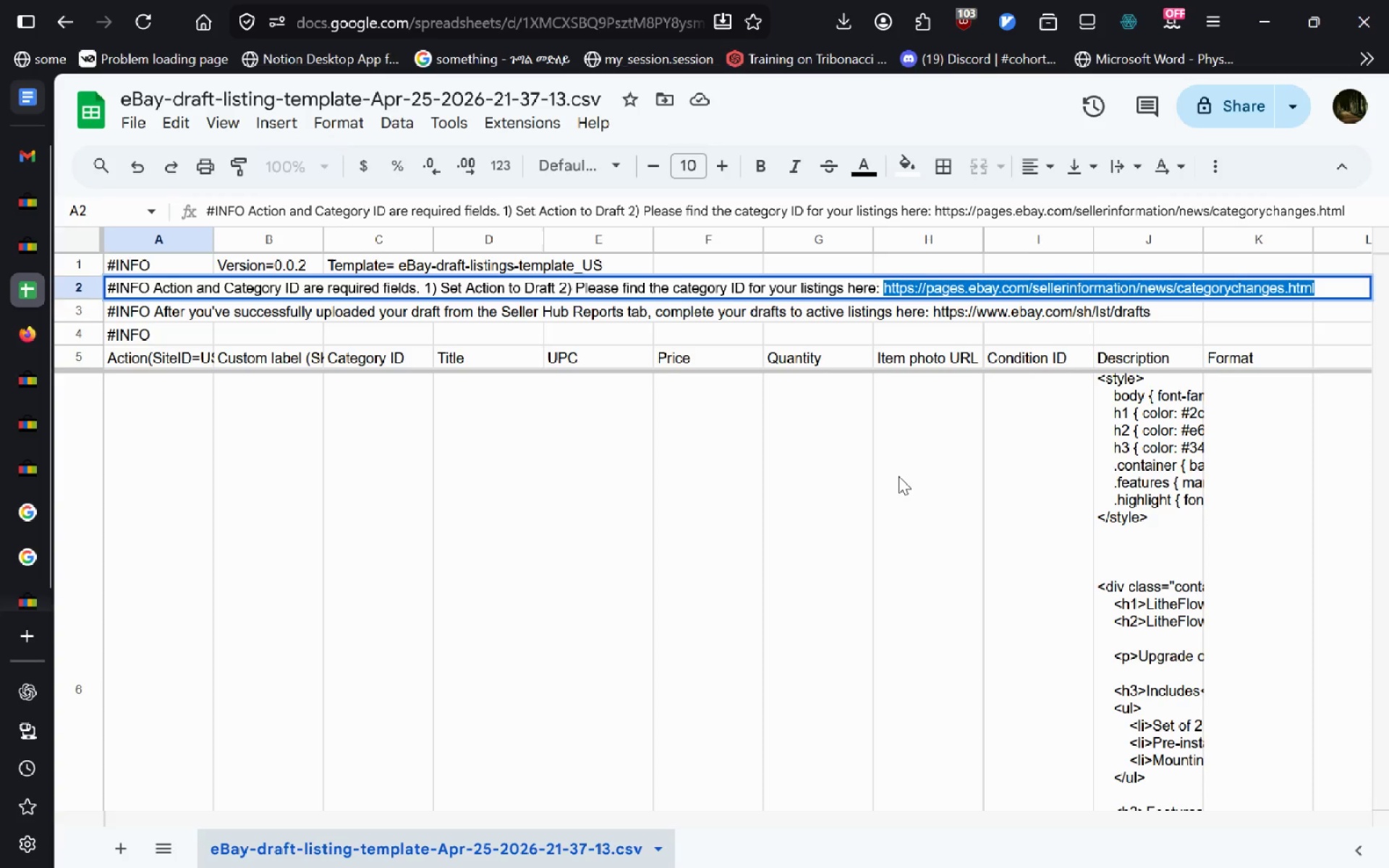 
left_click([886, 513])
 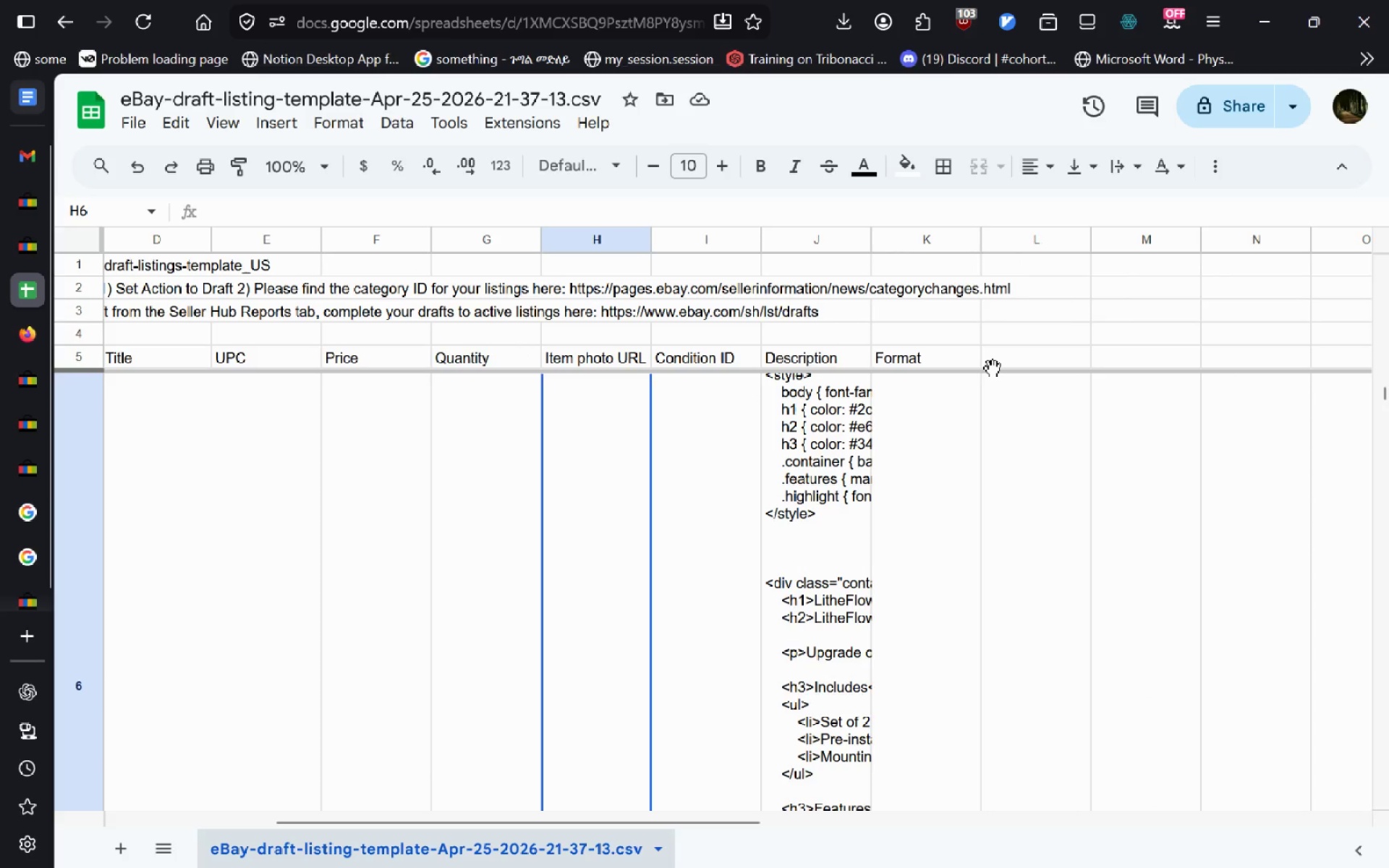 
left_click([995, 368])
 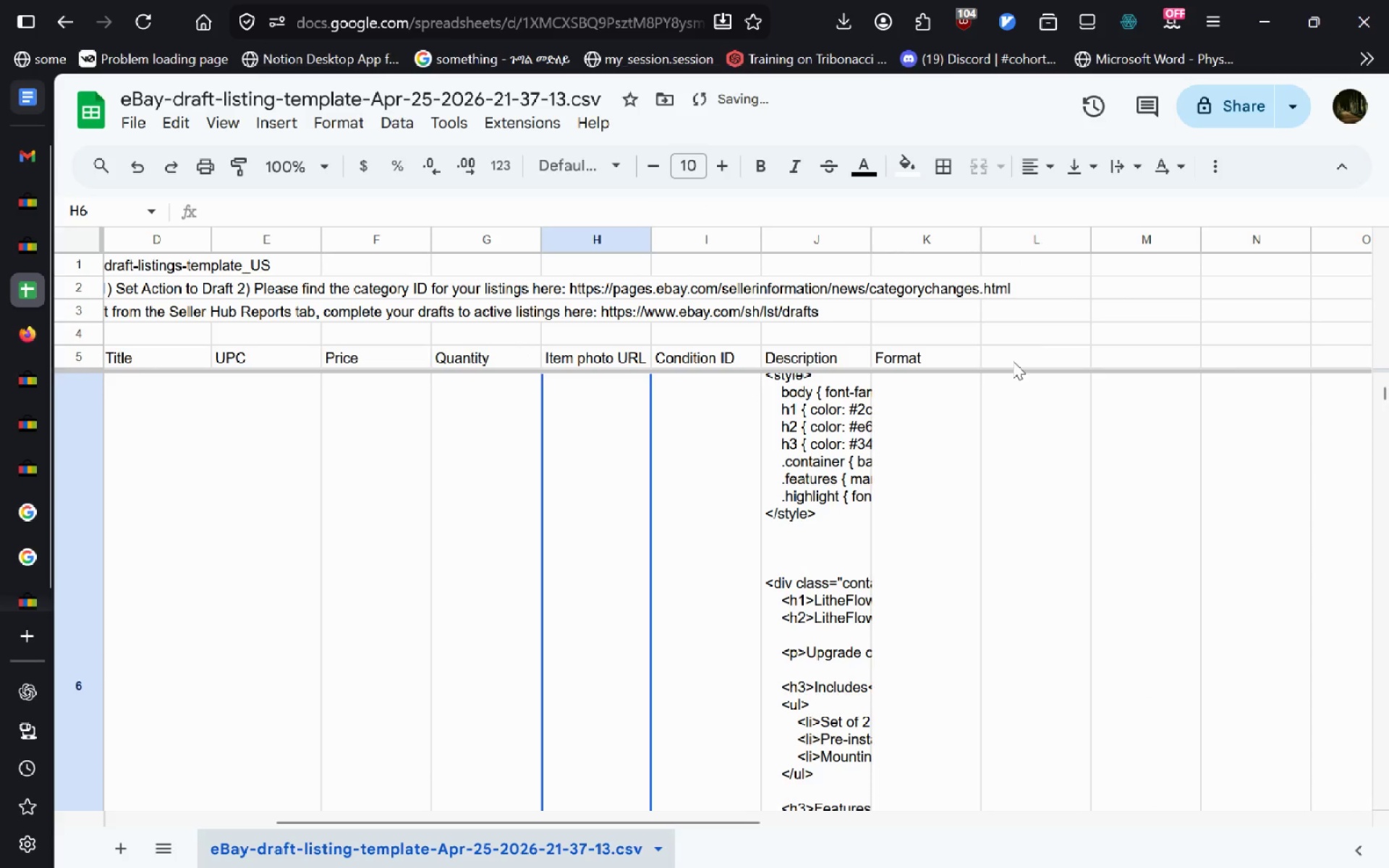 
left_click([1013, 361])
 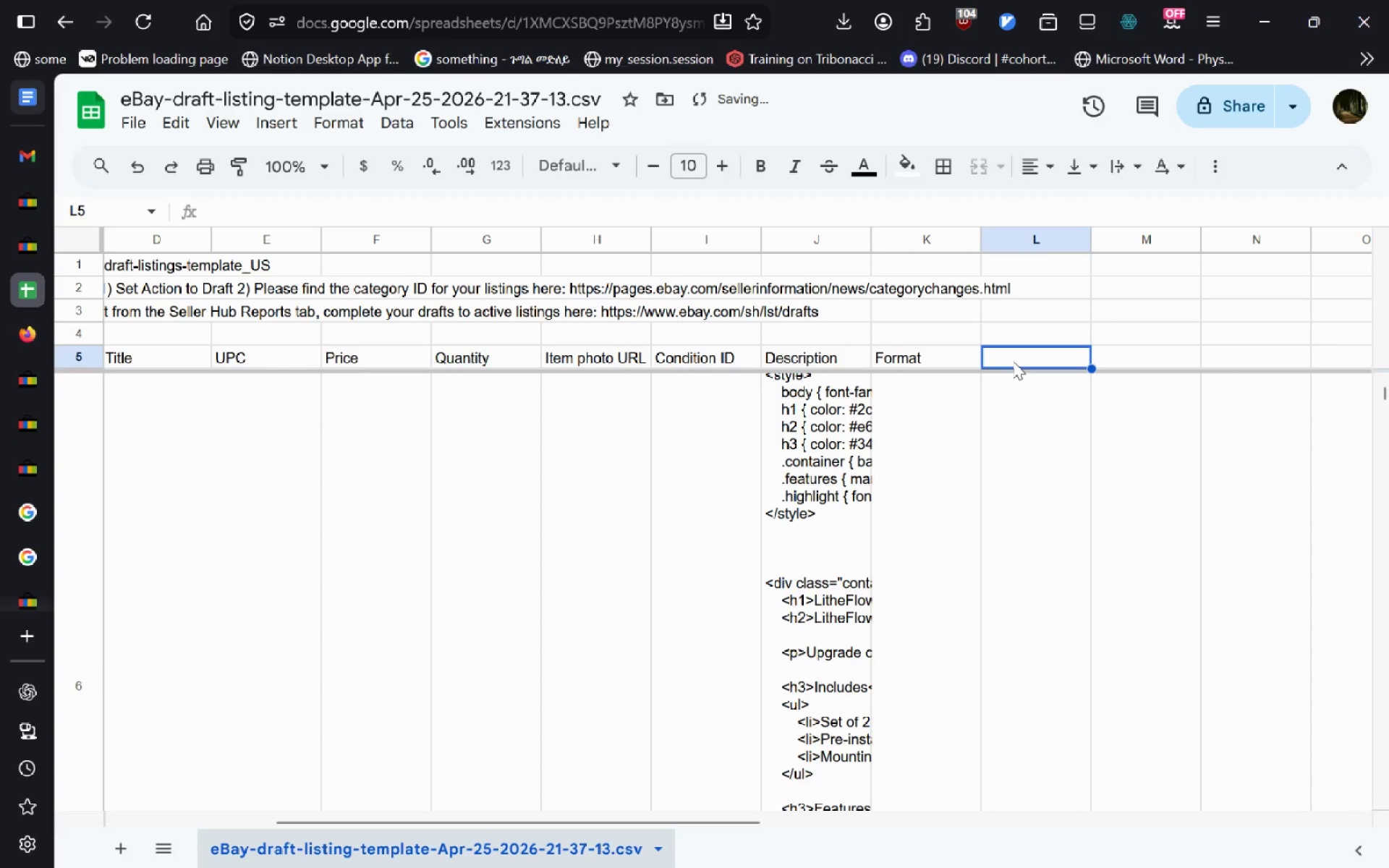 
type(C.Brand)
 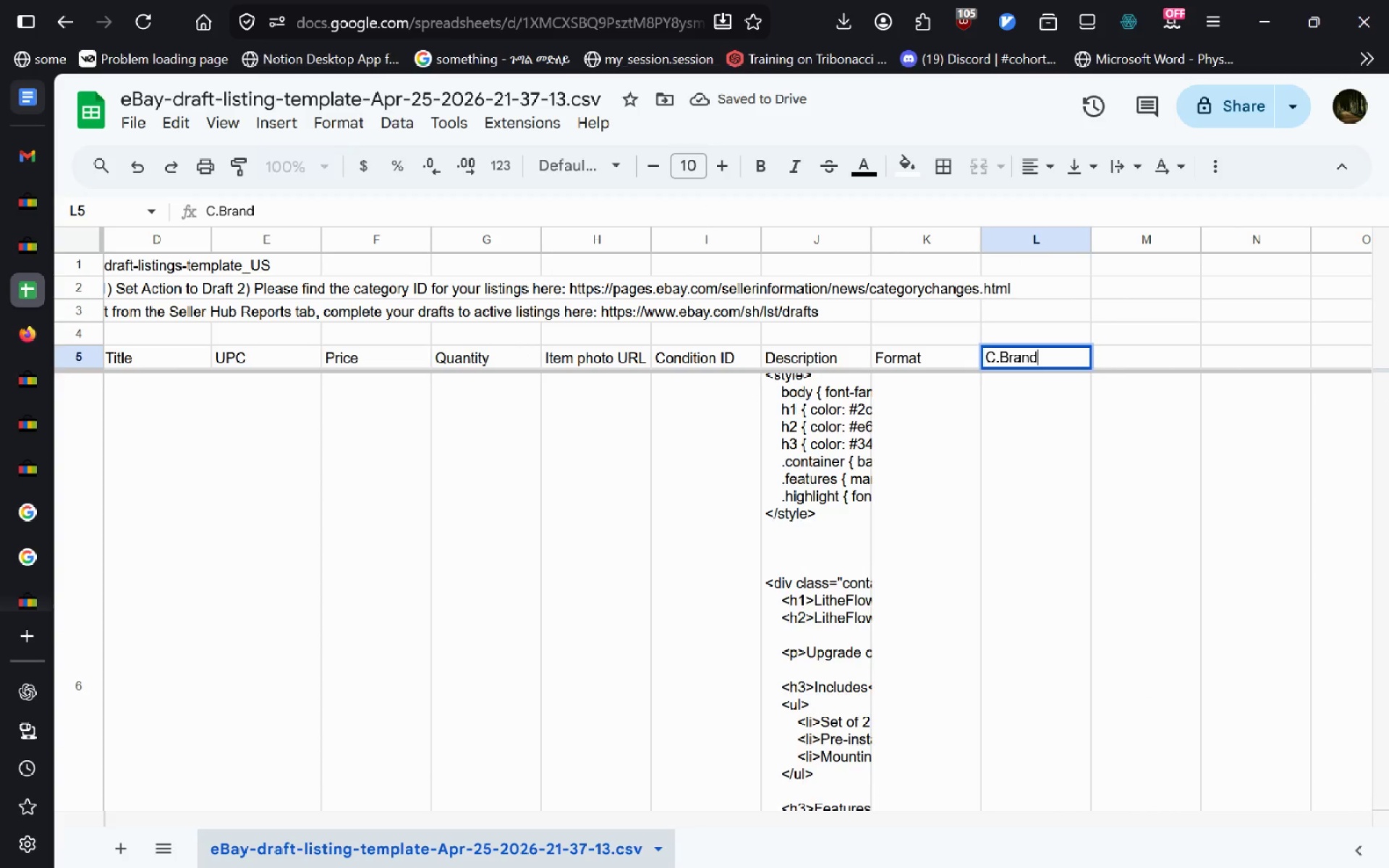 
key(Enter)
 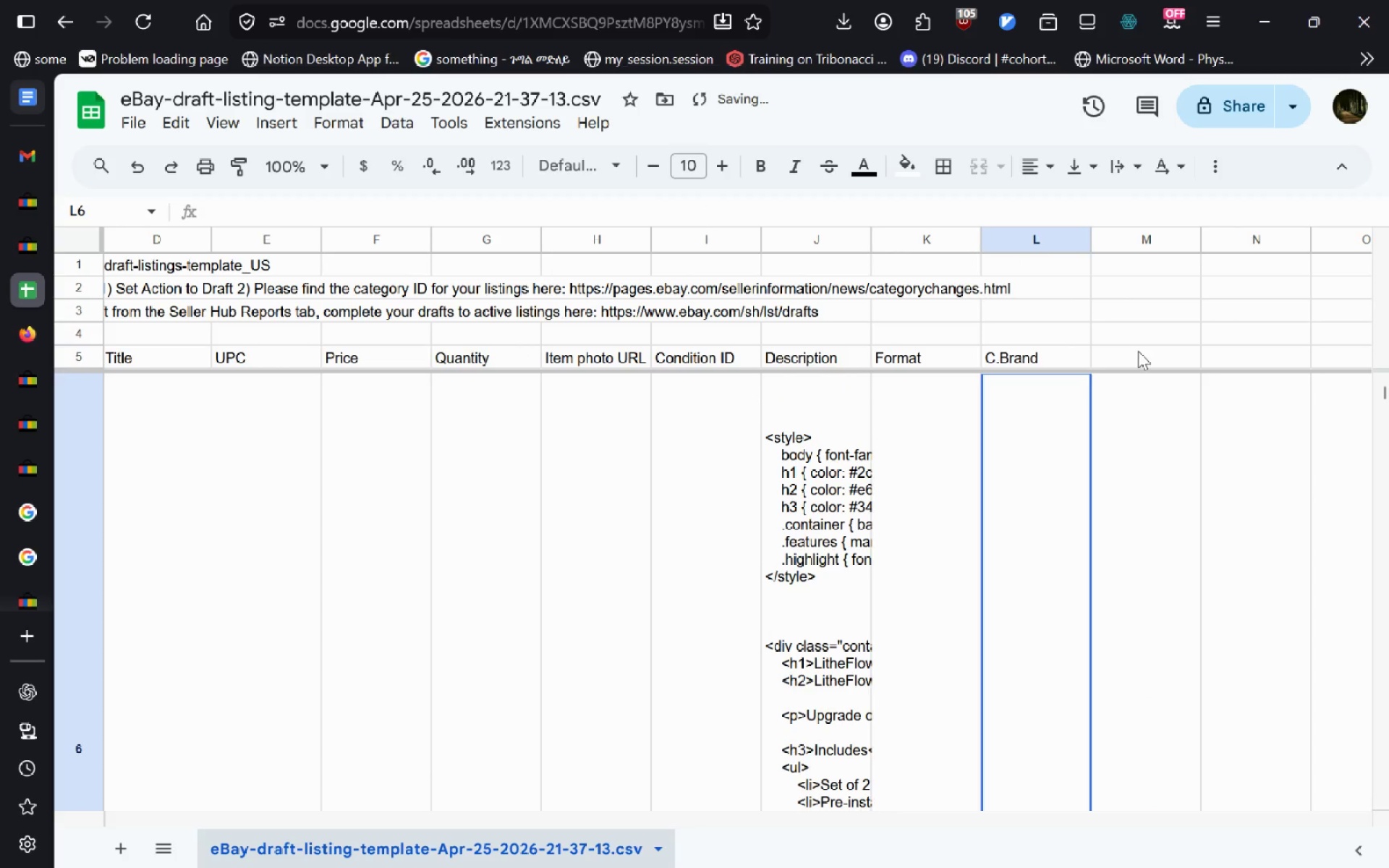 
double_click([1138, 351])
 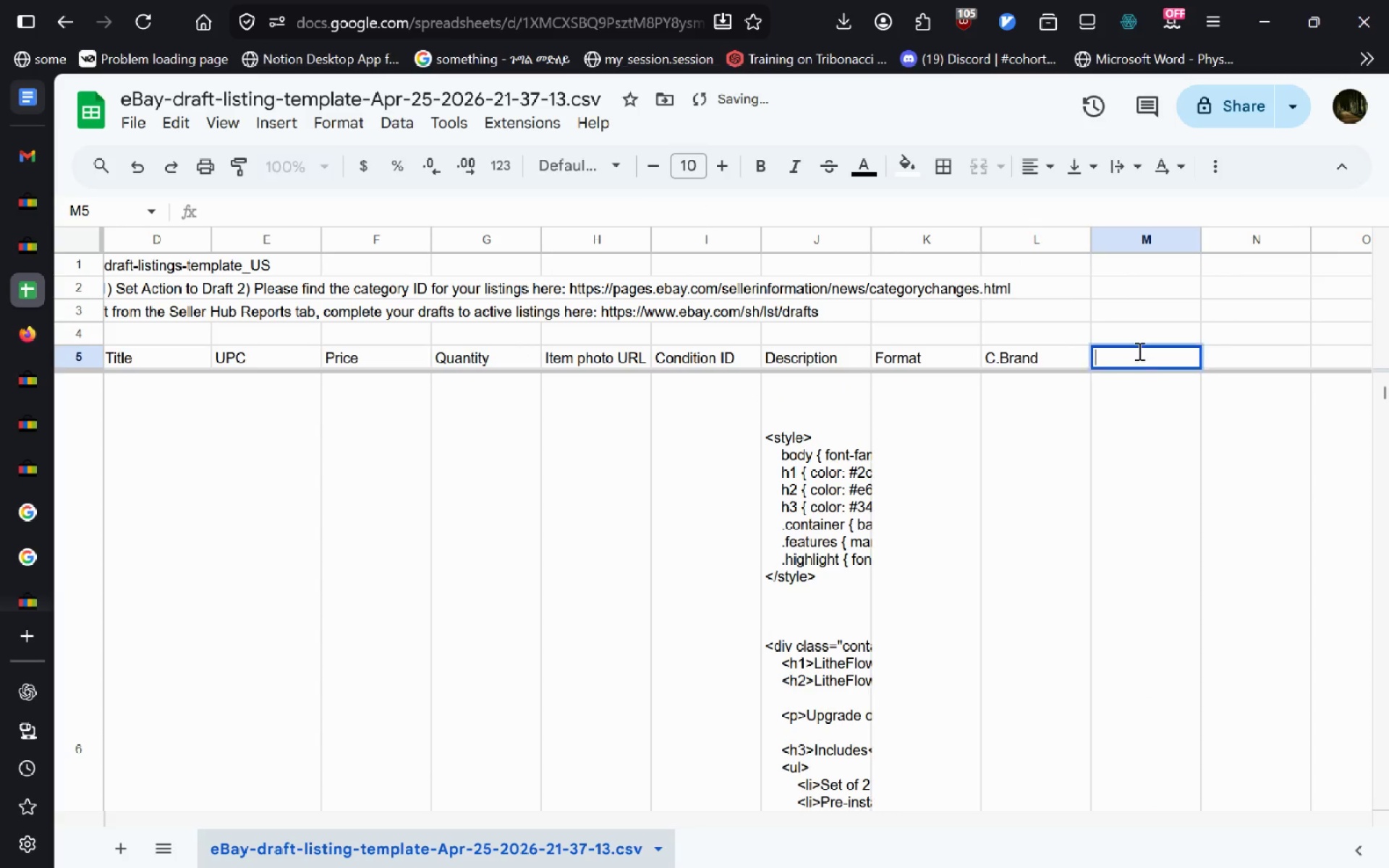 
type(C.t)
key(Backspace)
type(Type)
 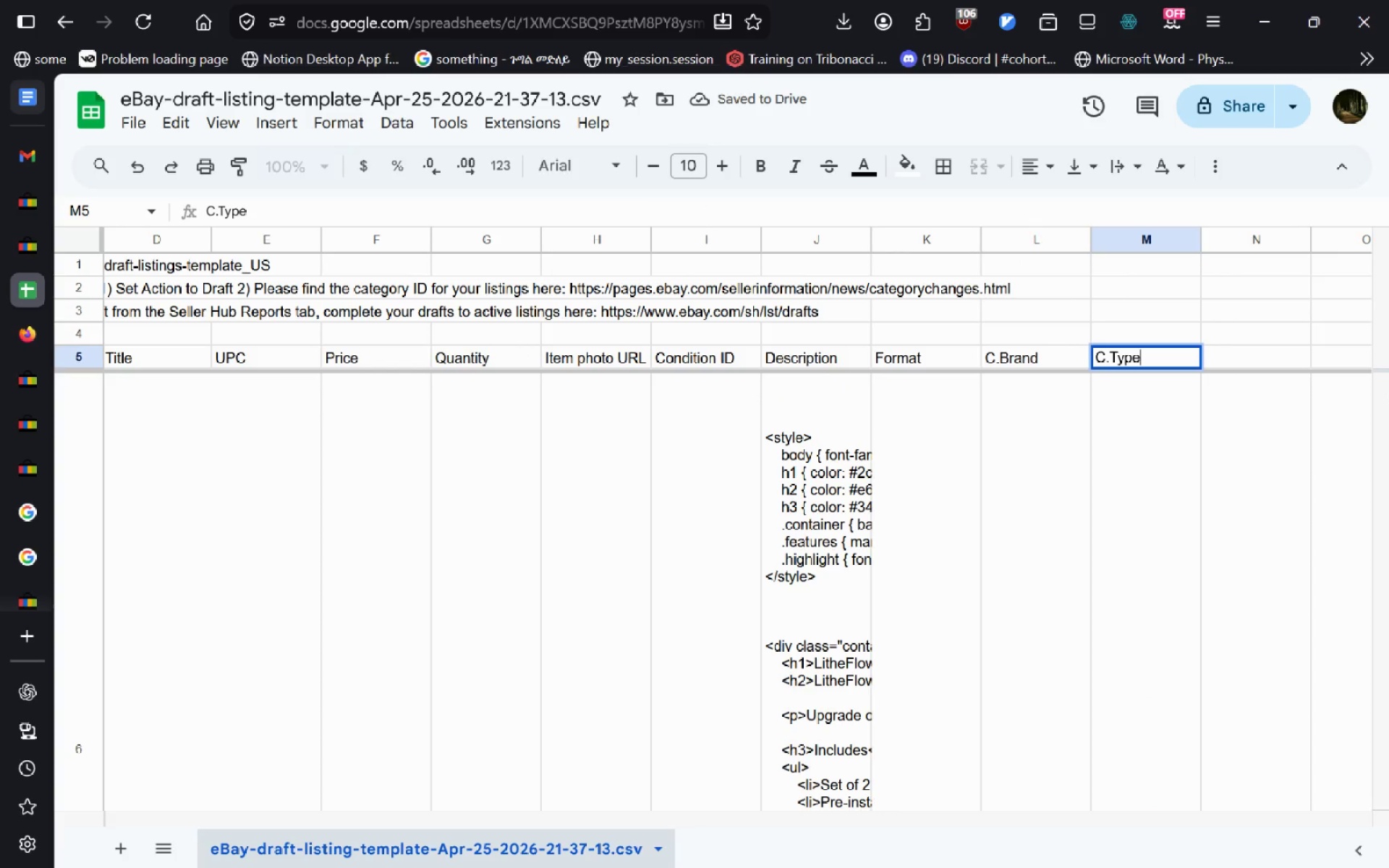 
key(Enter)
 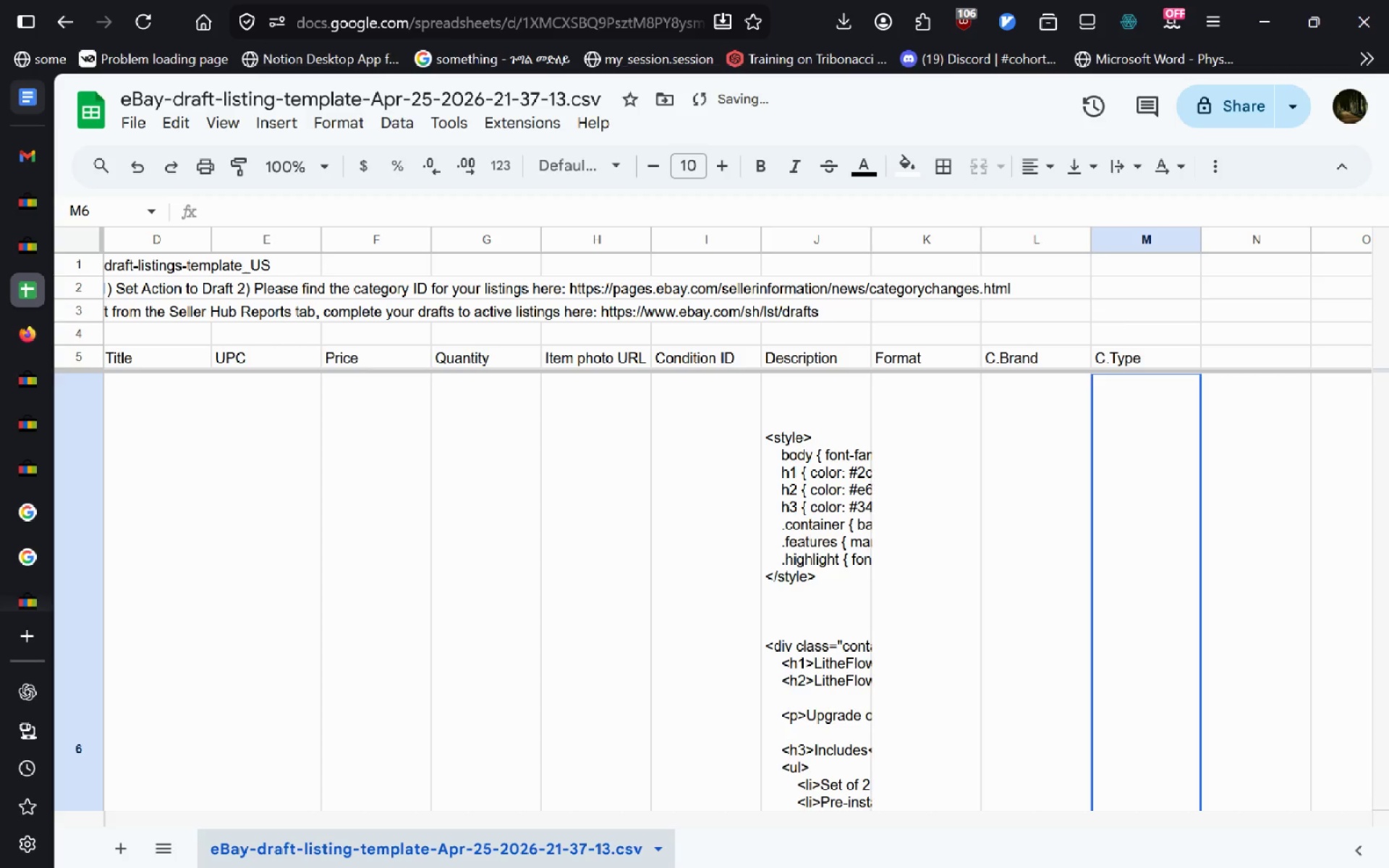 
key(Control+V)
 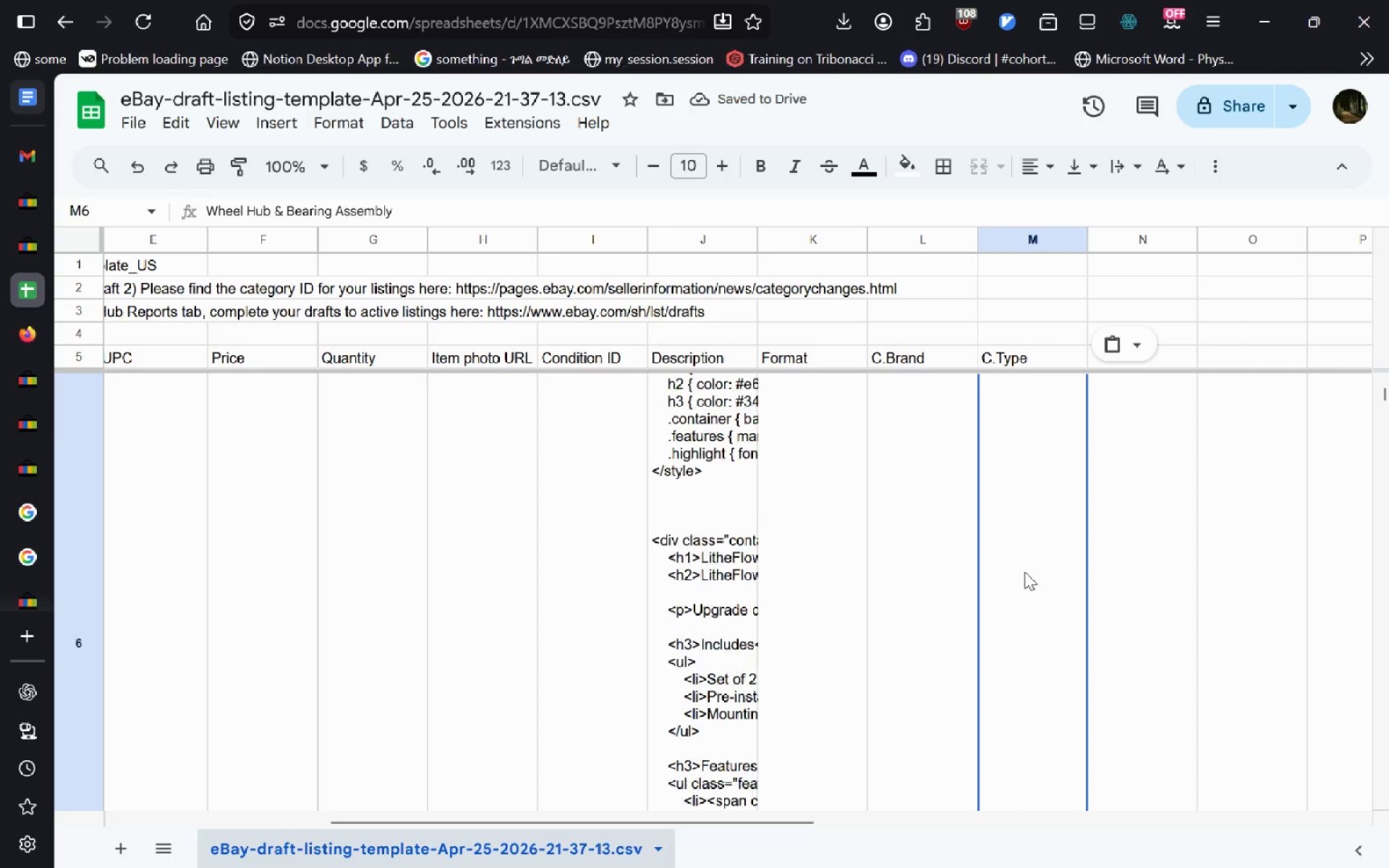 
key(Alt+AltLeft)
 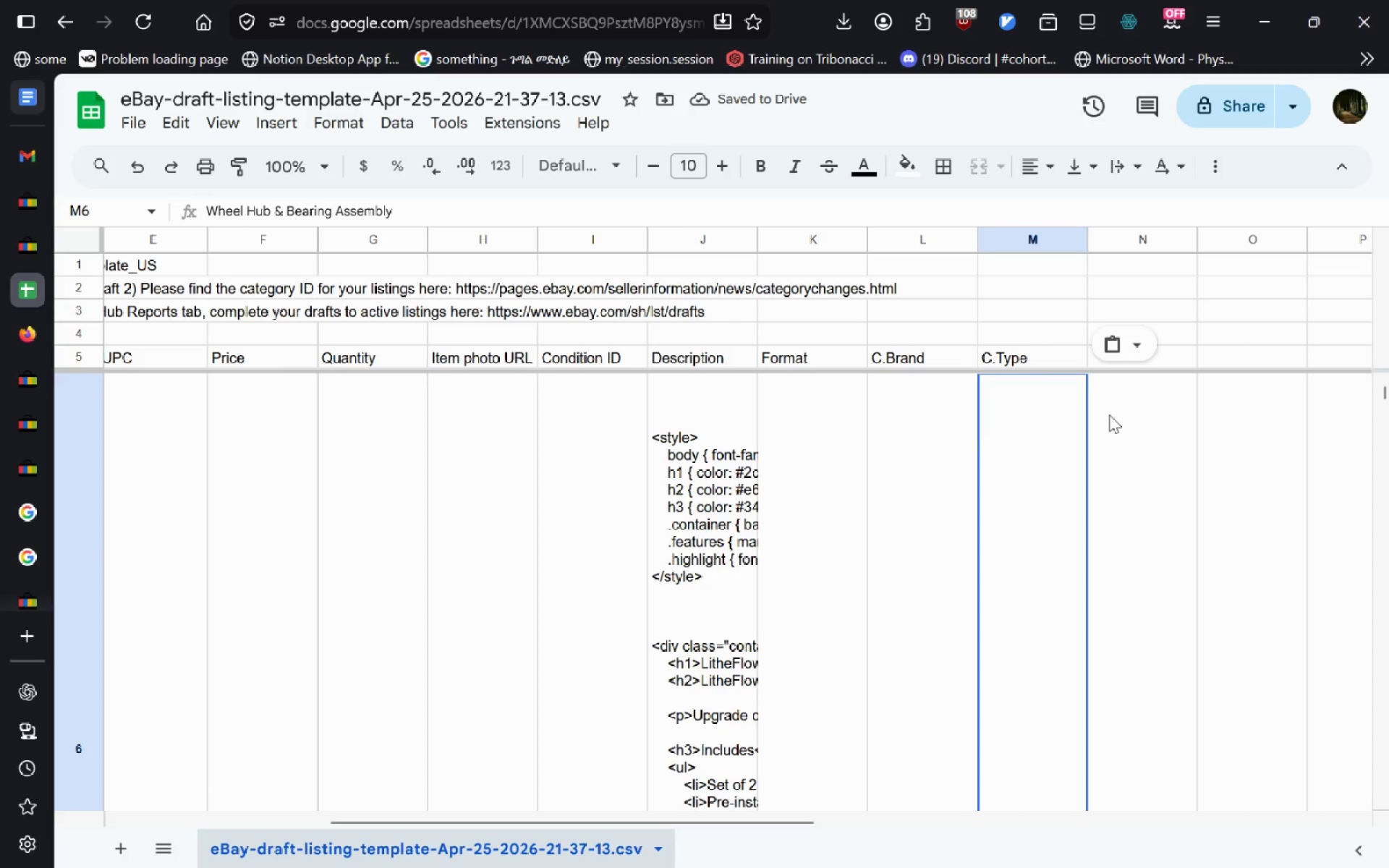 
key(Alt+Tab)
 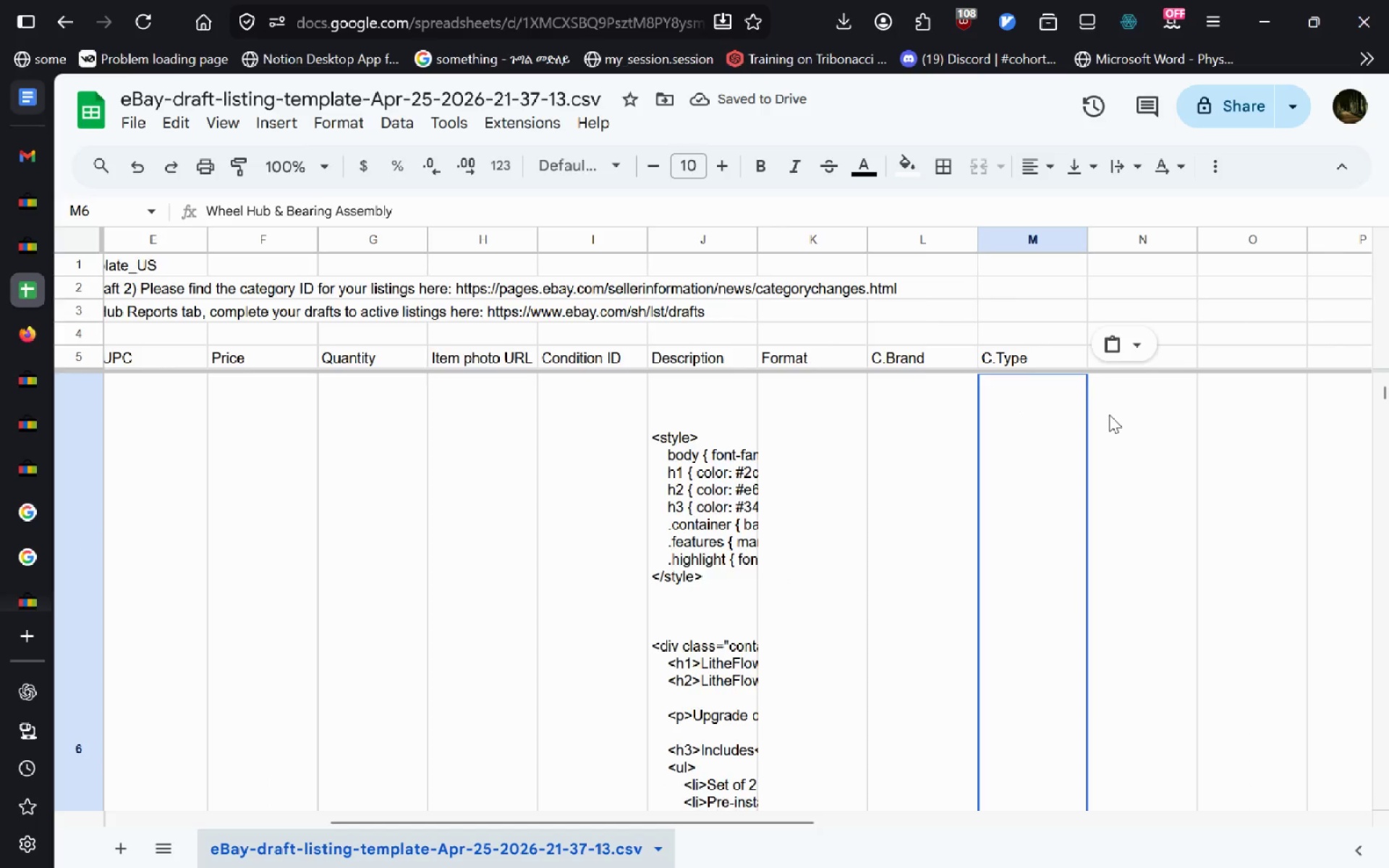 
key(Alt+AltLeft)
 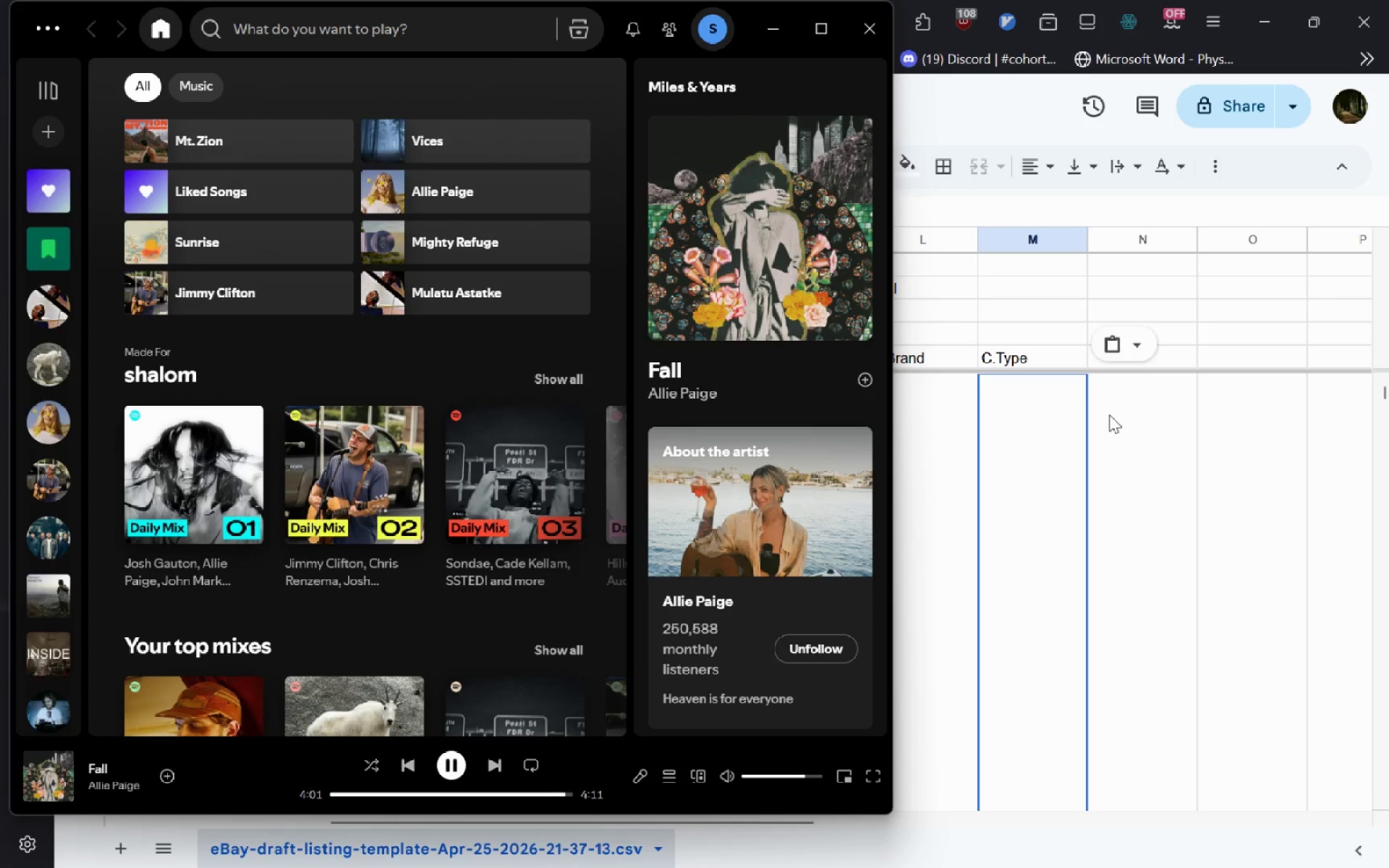 
key(Alt+Tab)
 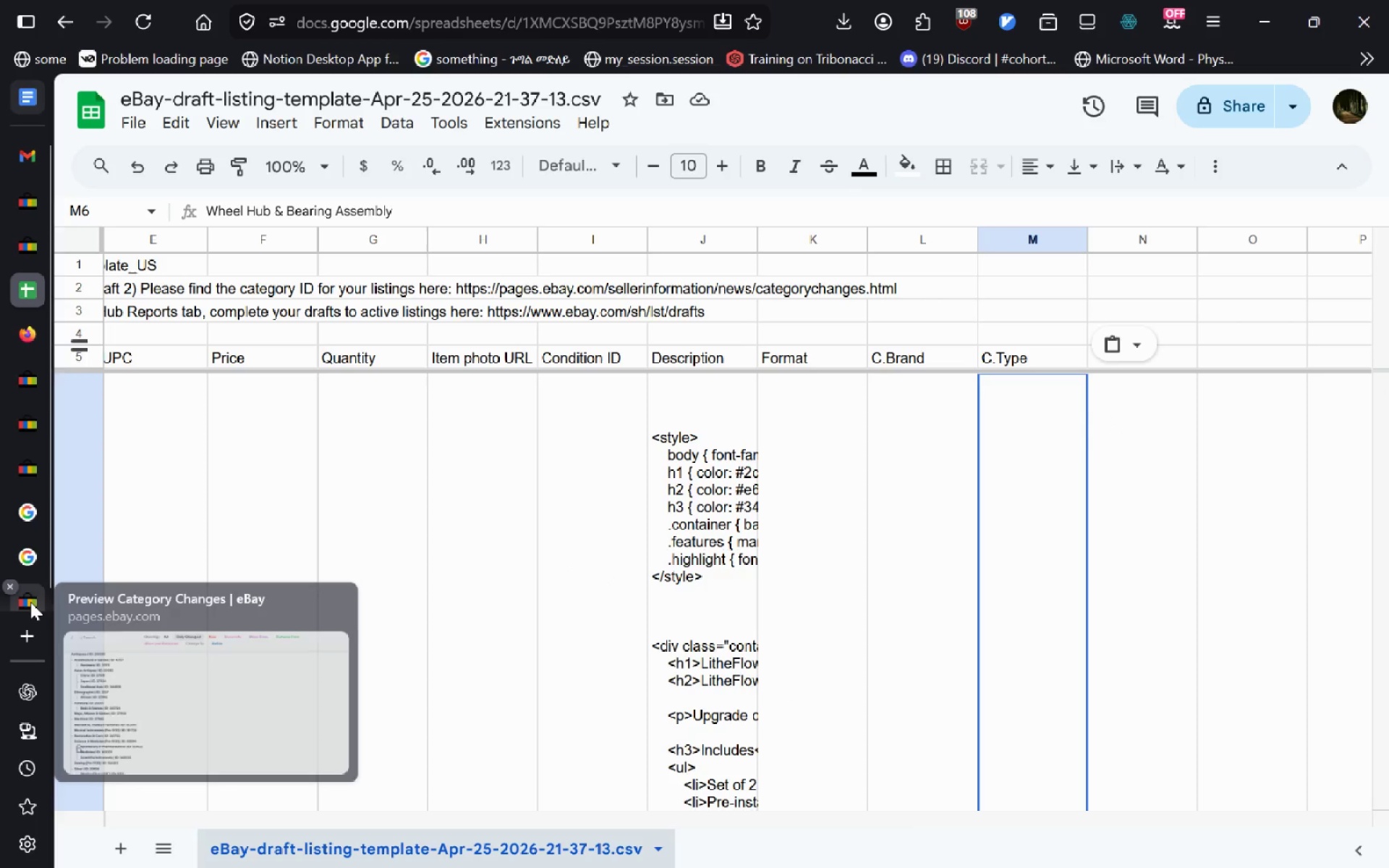 
left_click([30, 602])
 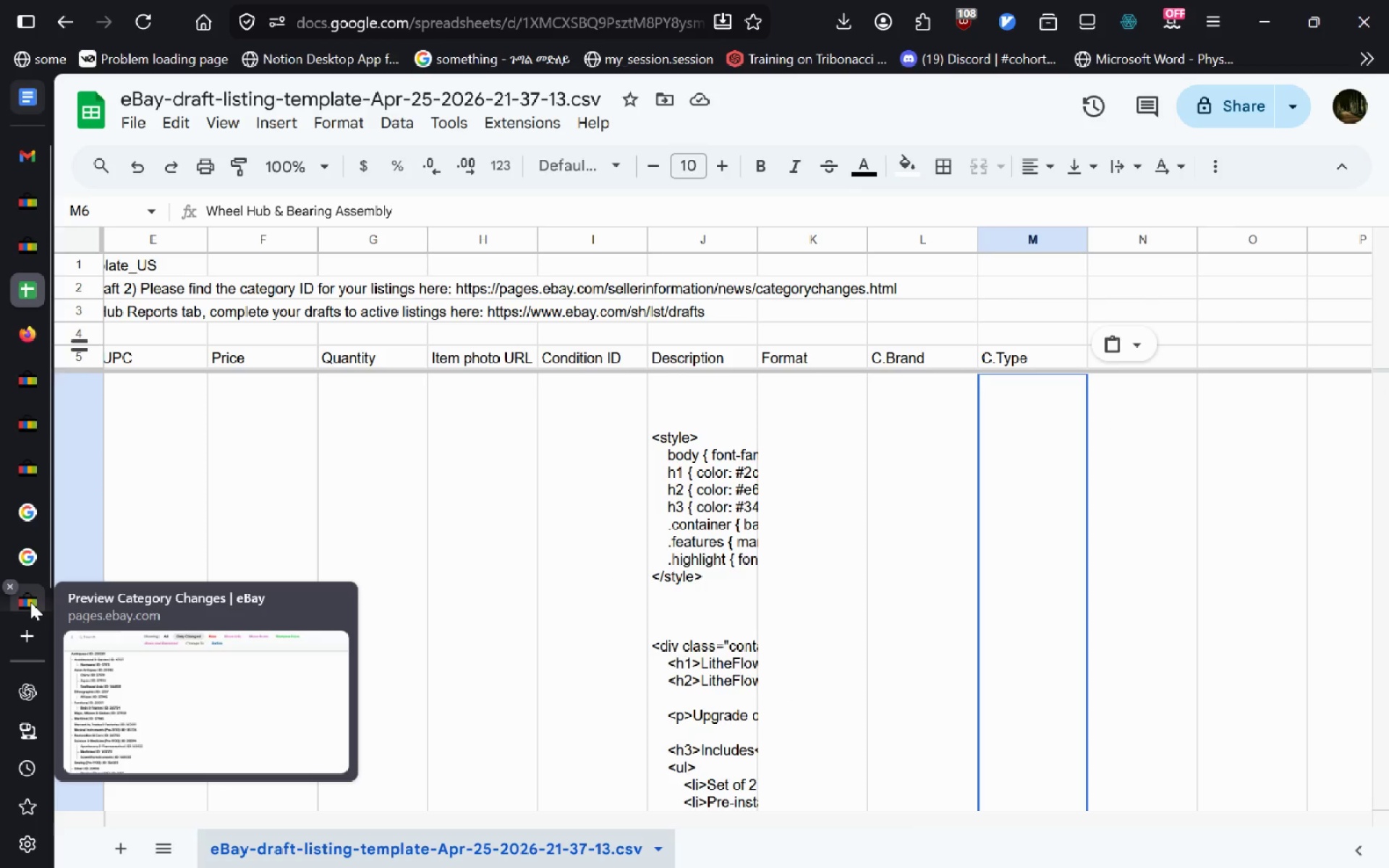 
key(Control+W)
 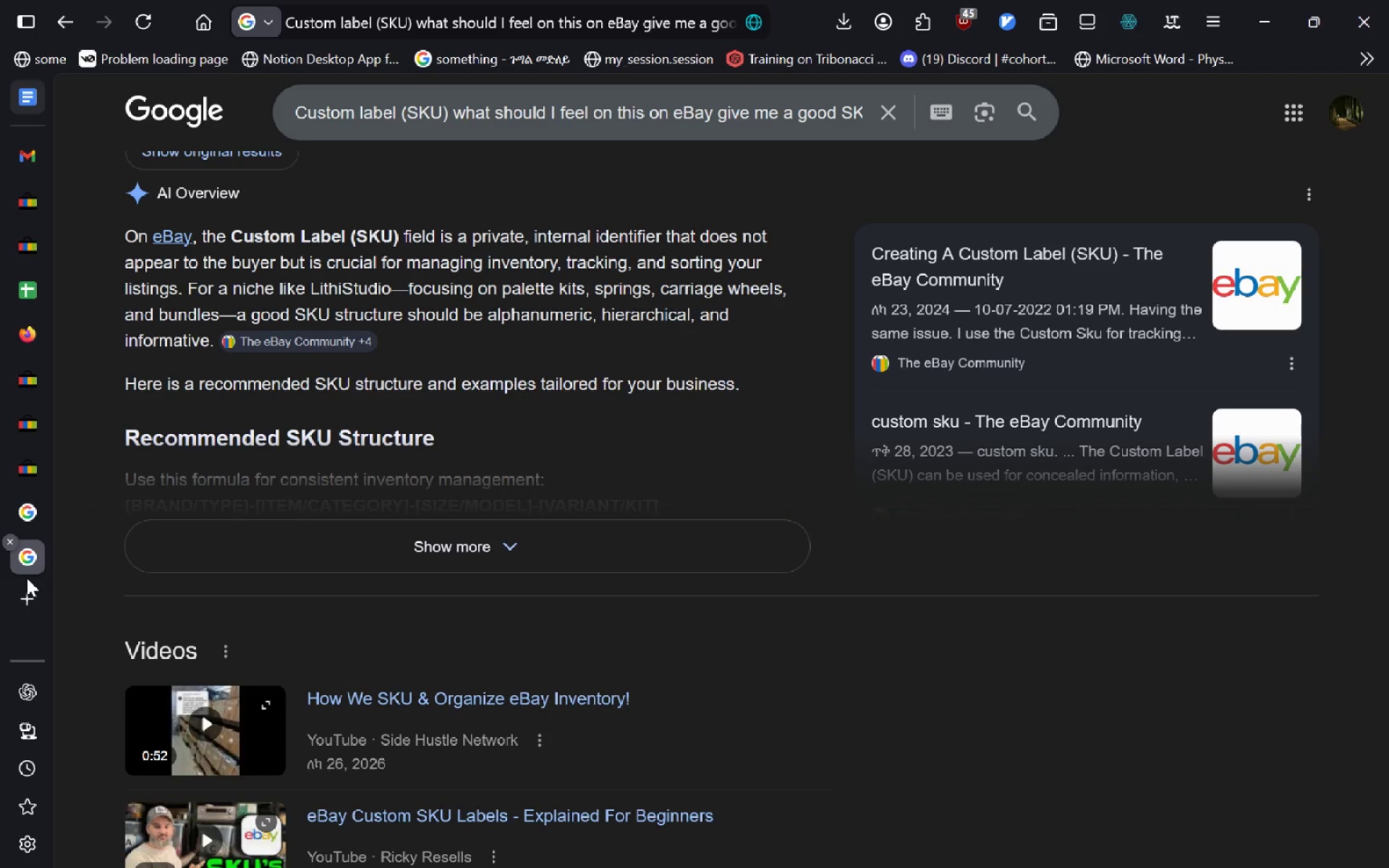 
left_click([27, 455])
 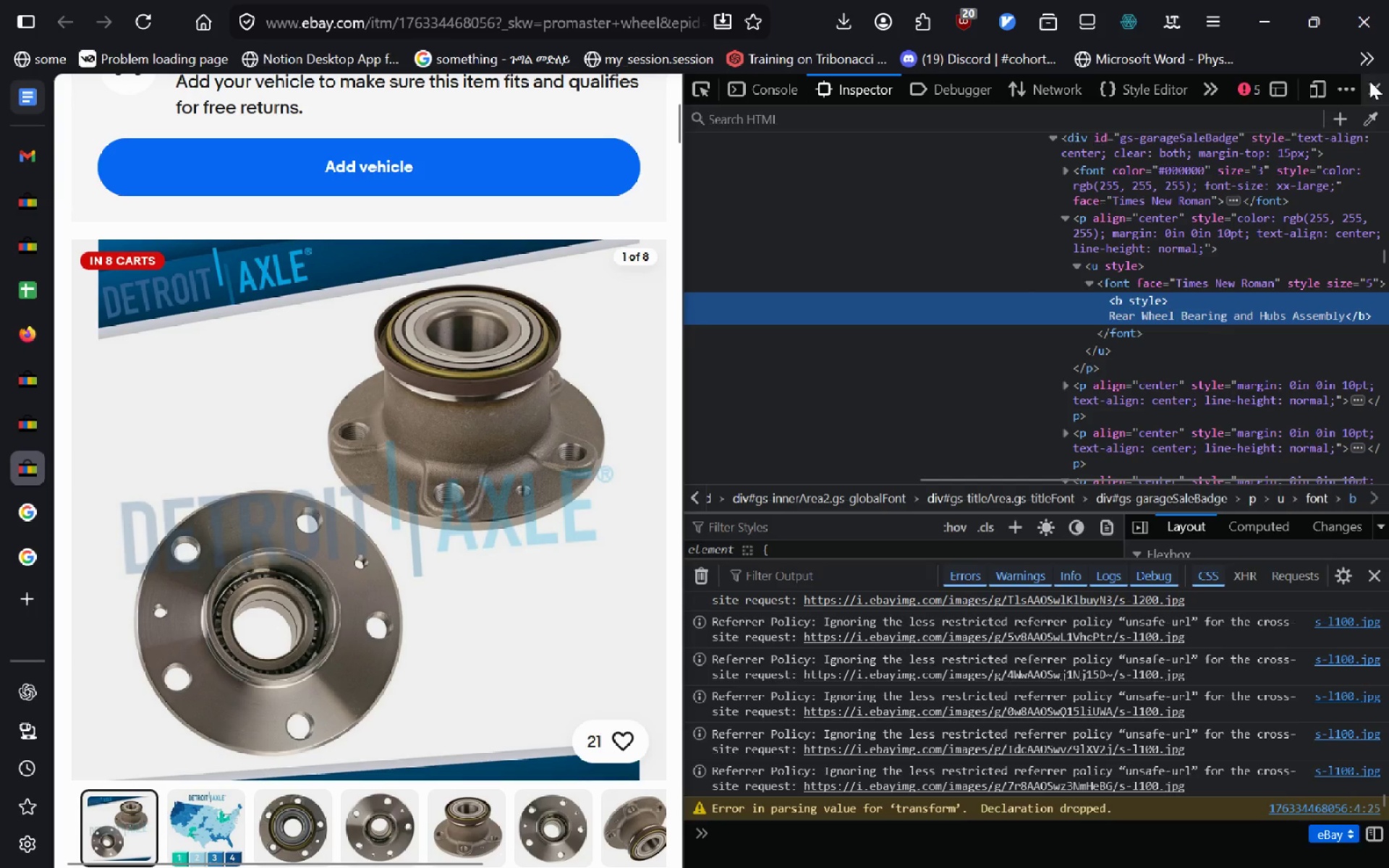 
left_click([1369, 81])
 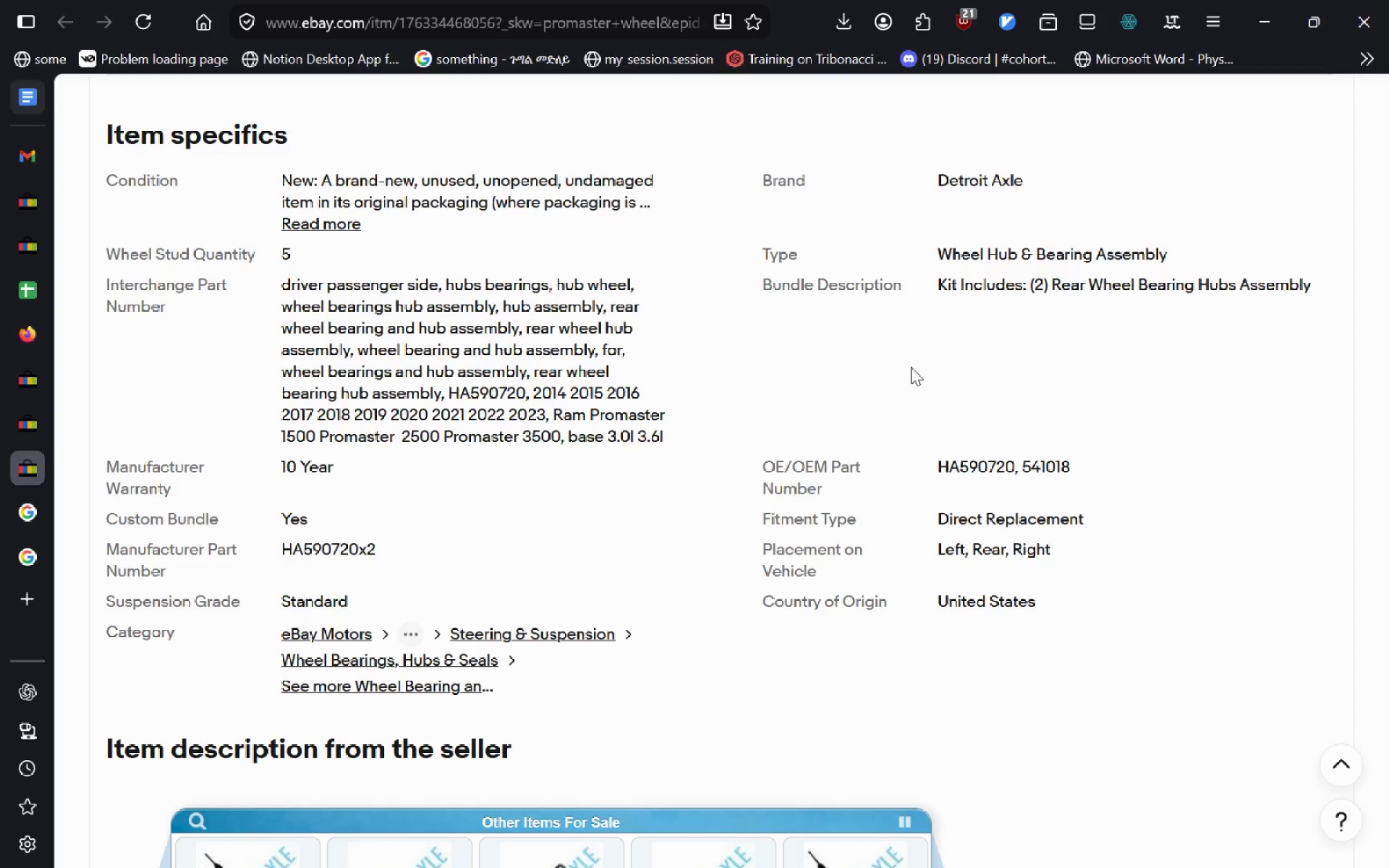 
wait(17.89)
 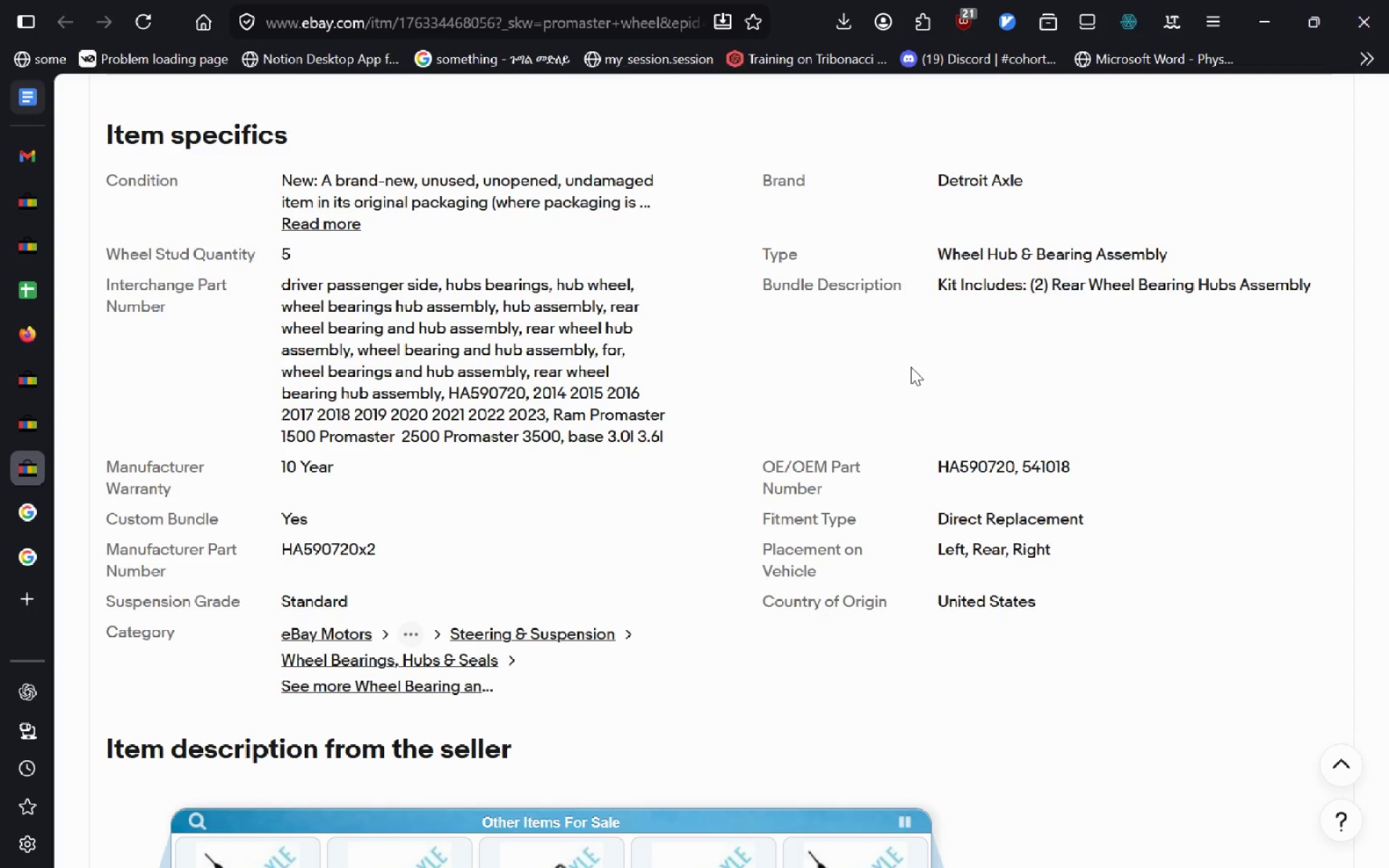 
left_click([33, 99])
 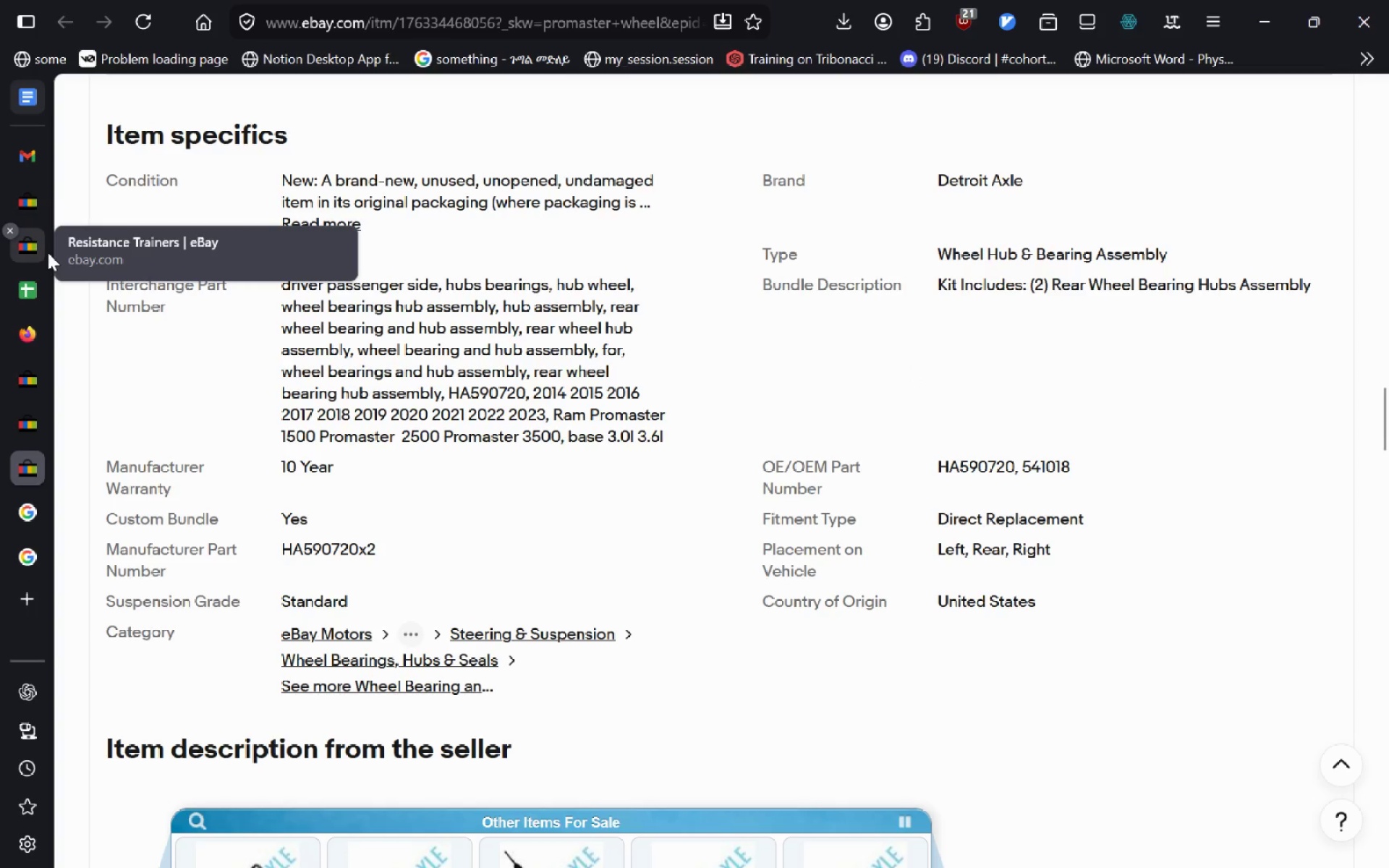 
left_click([557, 566])
 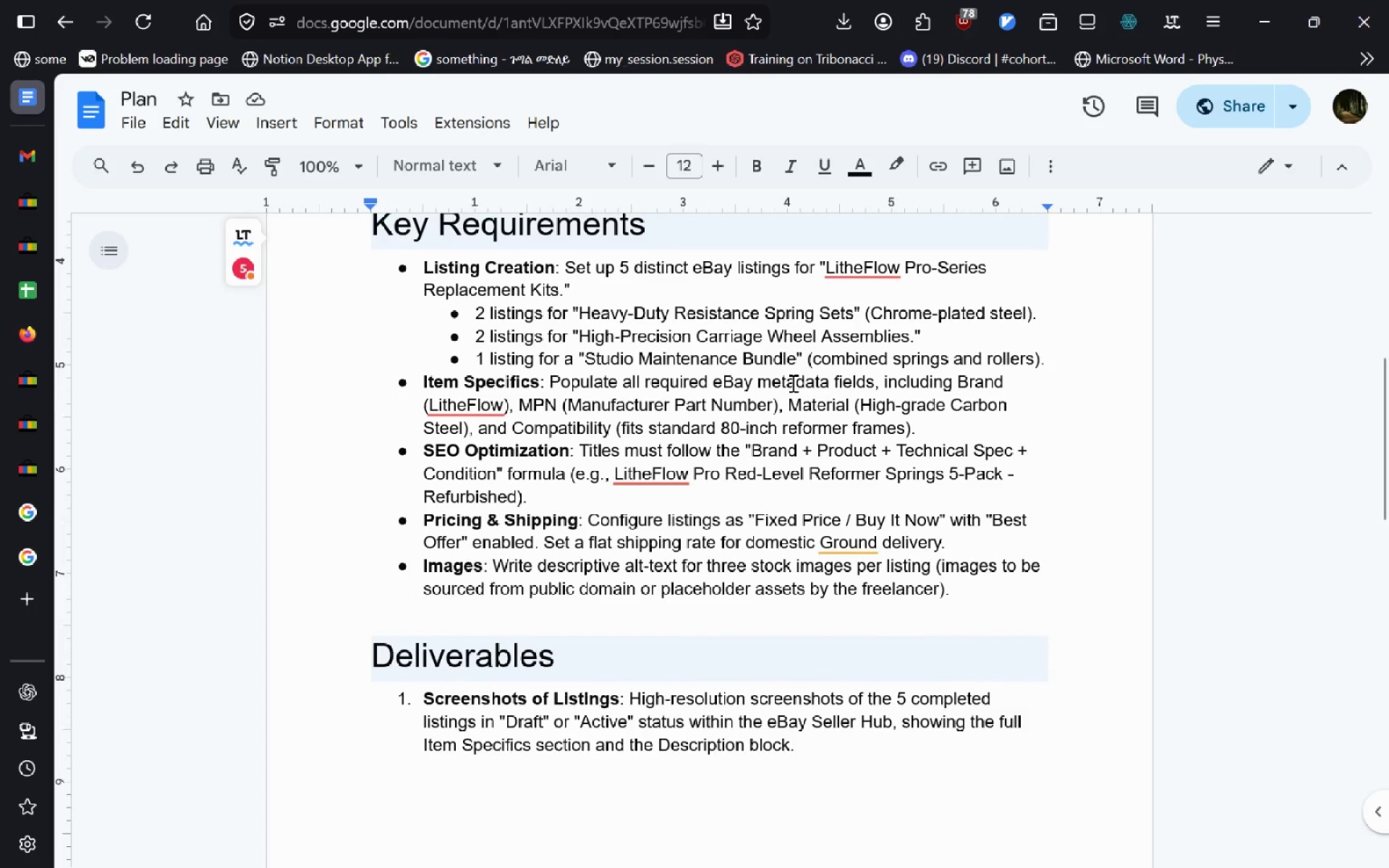 
wait(11.16)
 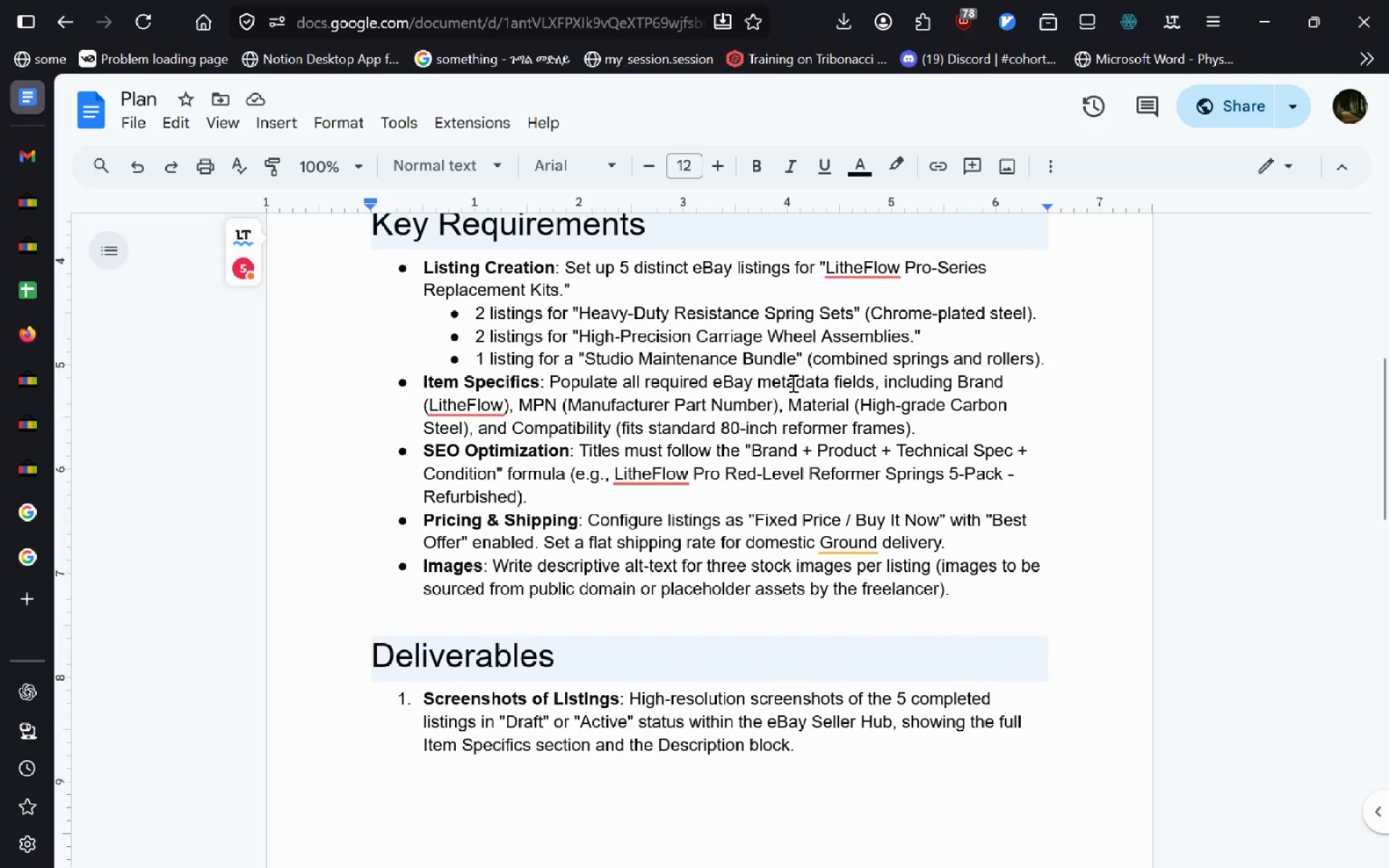 
left_click([40, 262])
 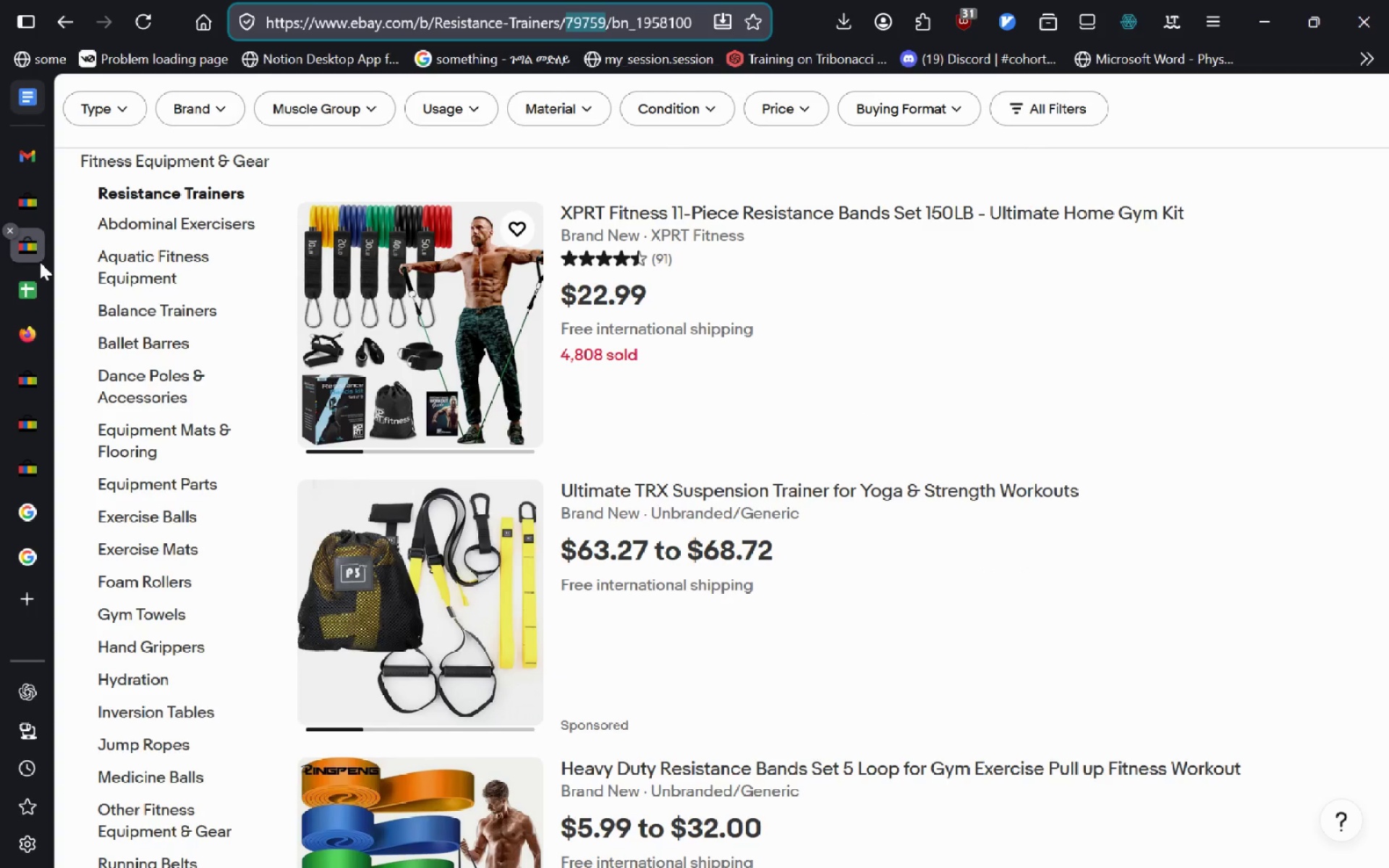 
left_click([30, 362])
 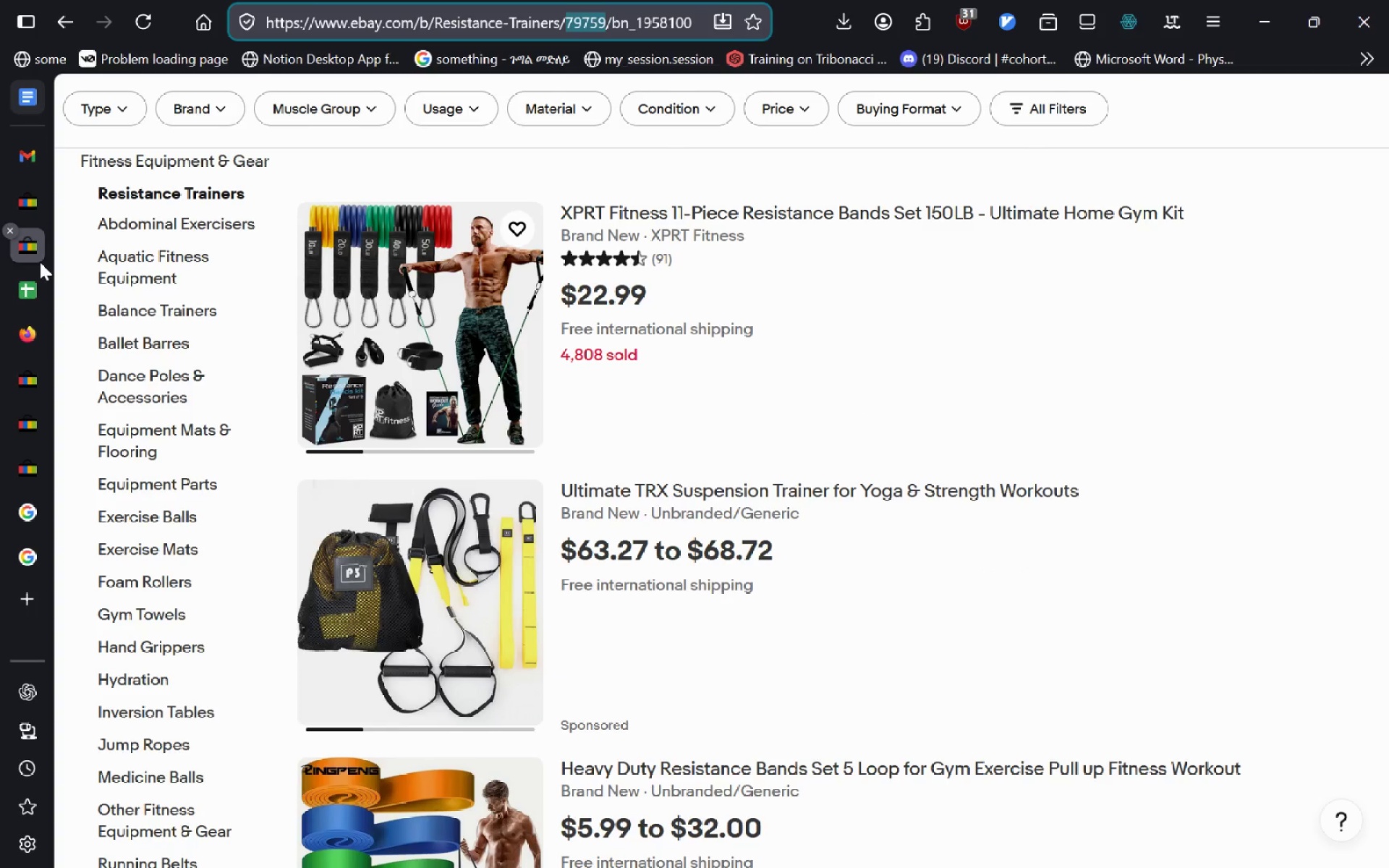 
left_click([36, 415])
 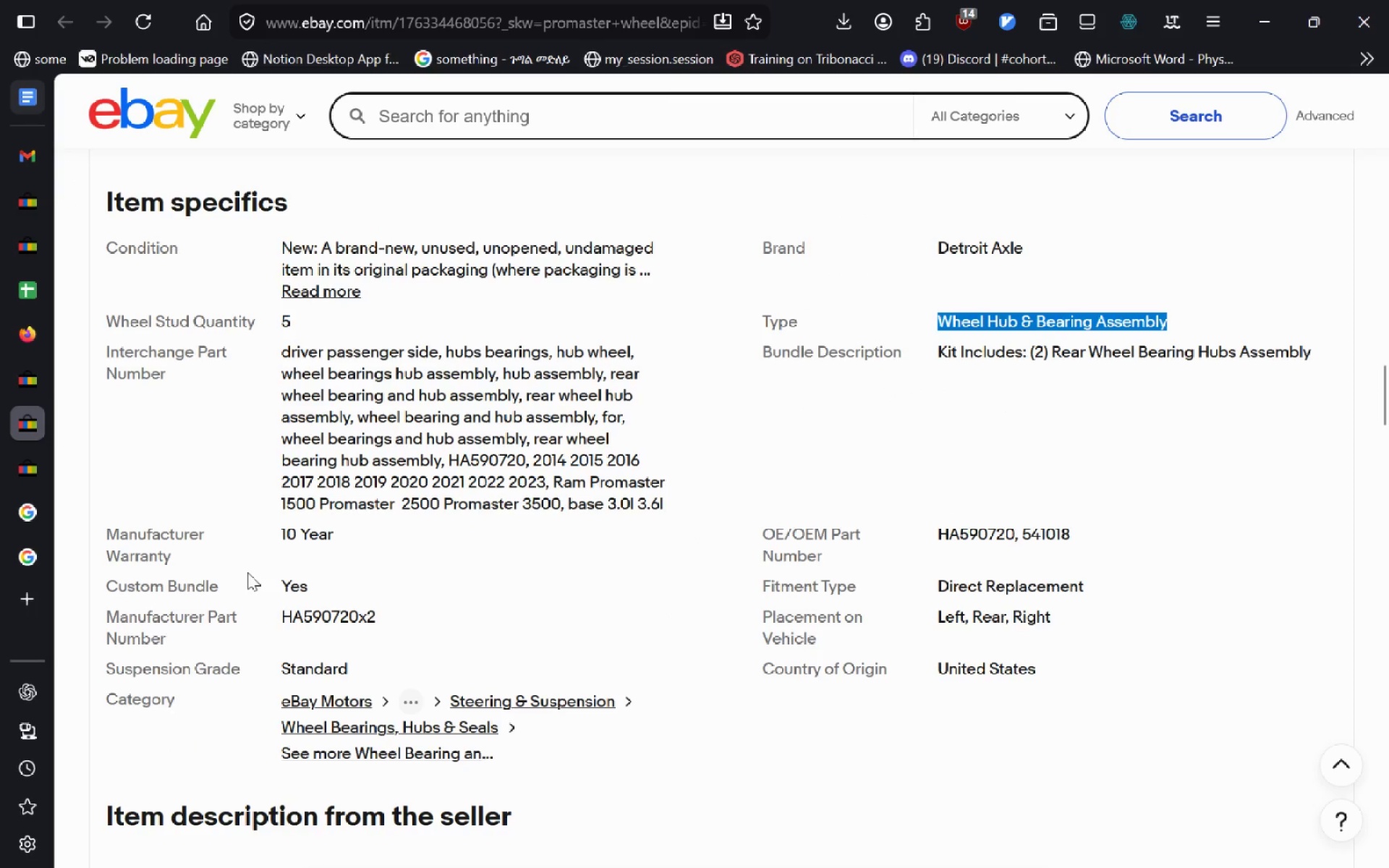 
wait(6.06)
 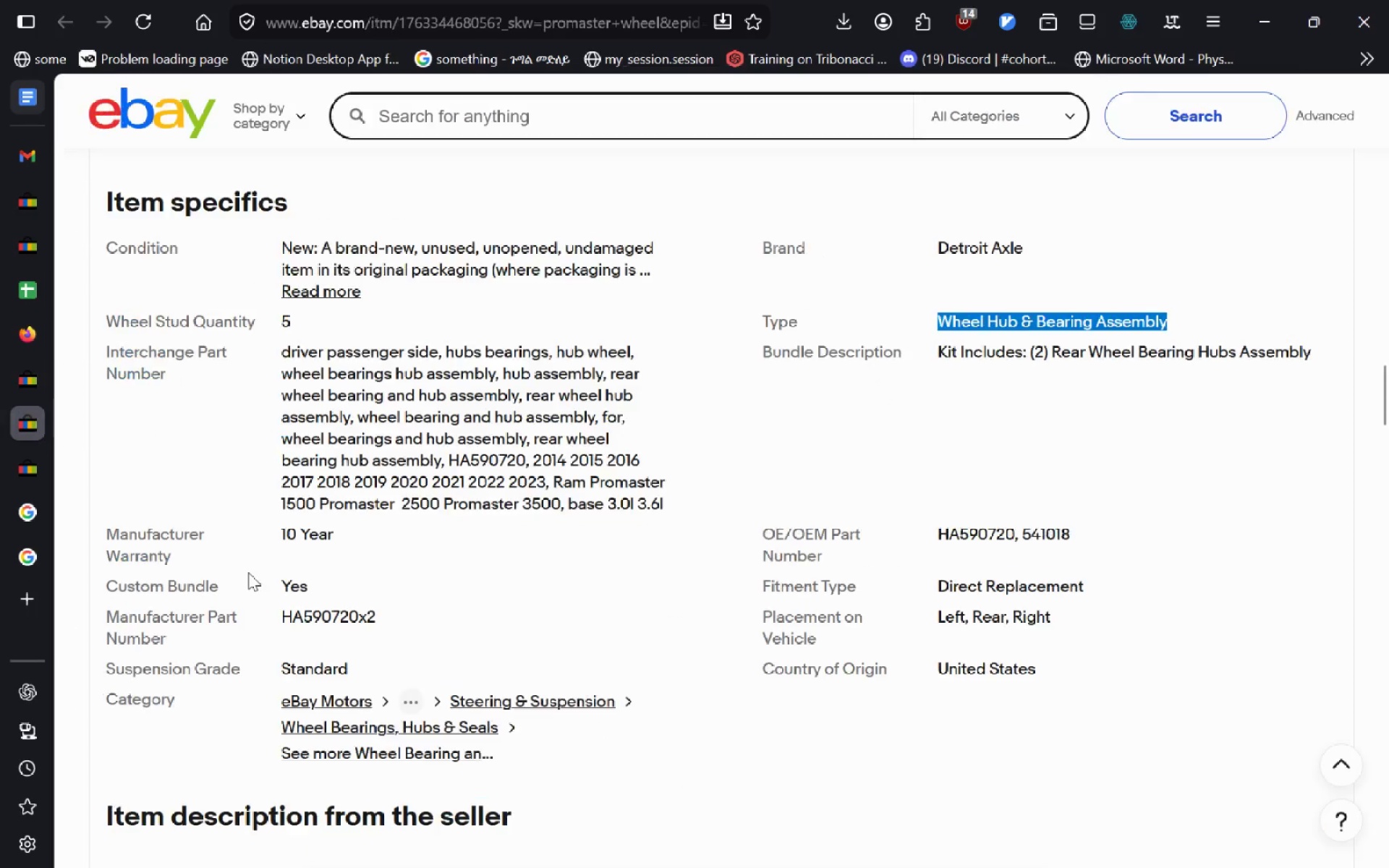 
left_click_drag(start_coordinate=[383, 613], to_coordinate=[281, 615])
 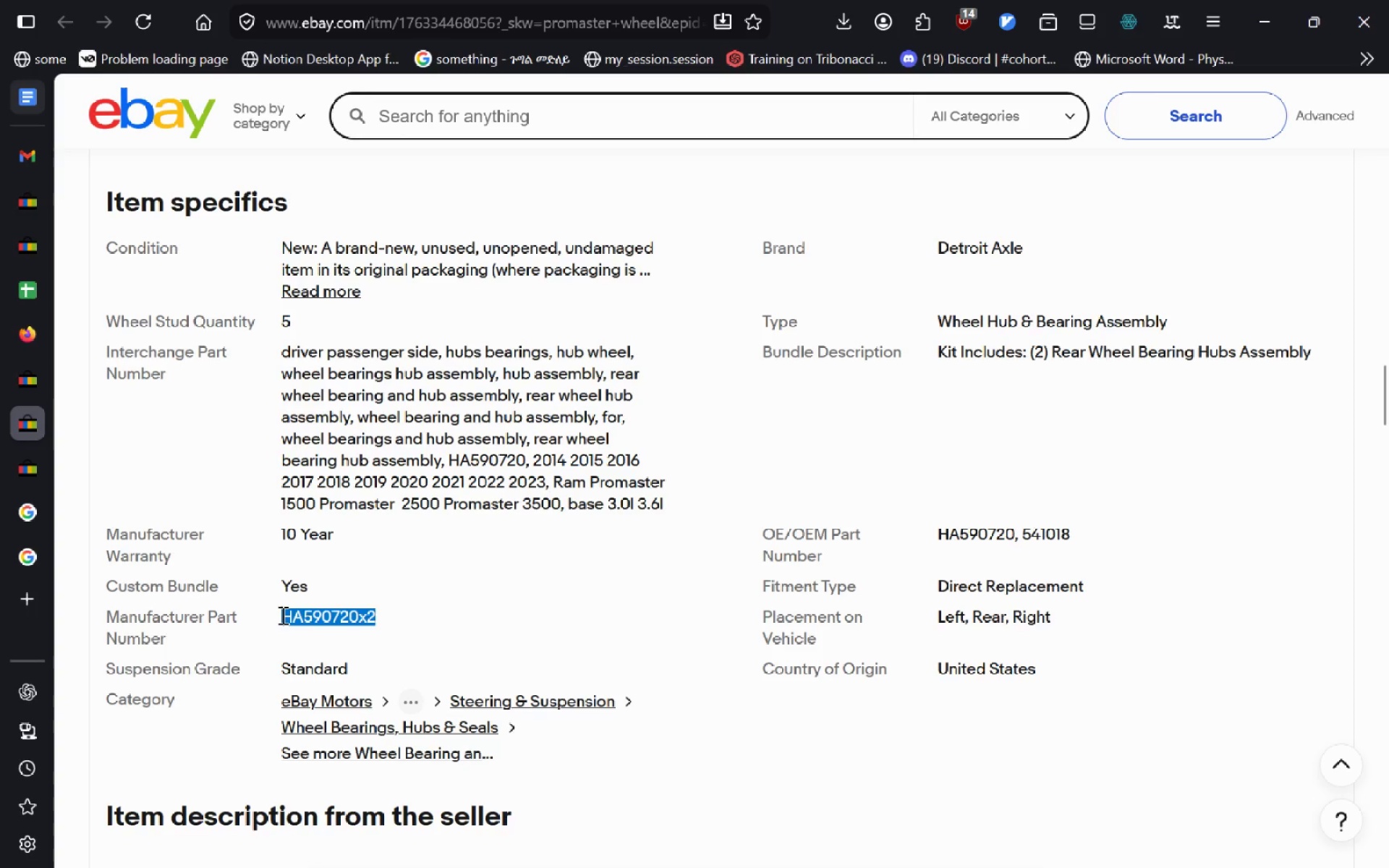 
key(Control+C)
 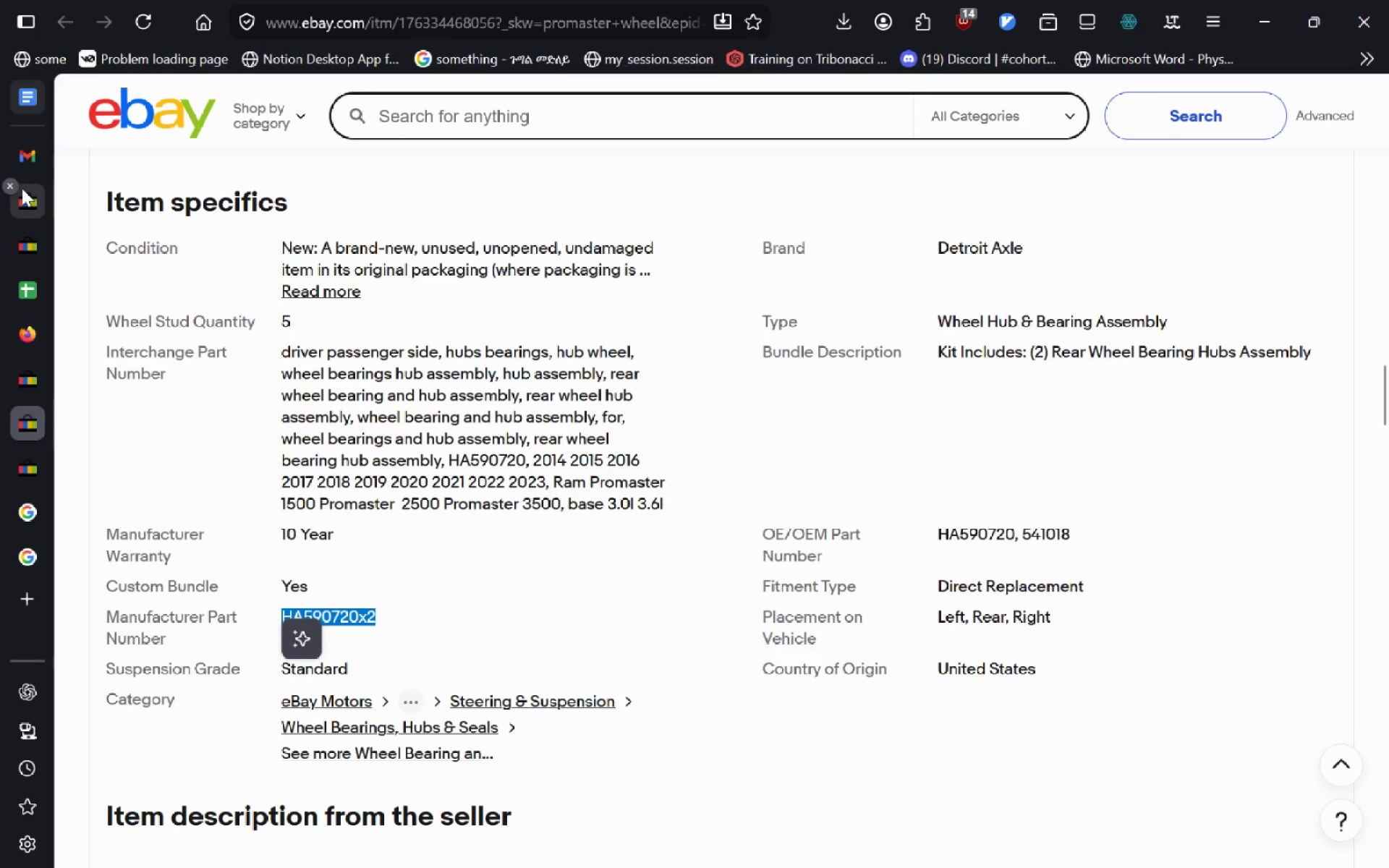 
left_click([28, 205])
 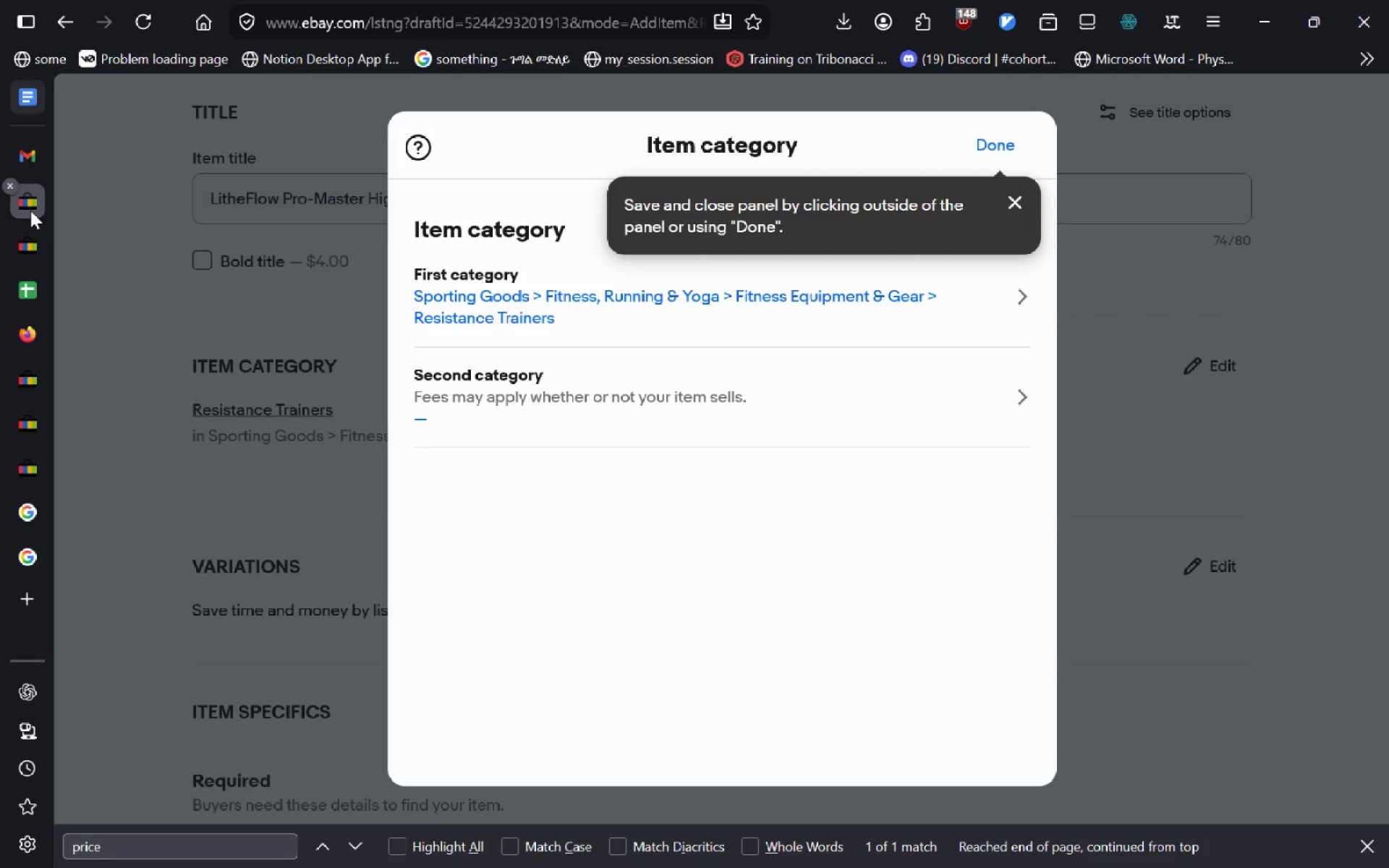 
left_click([30, 231])
 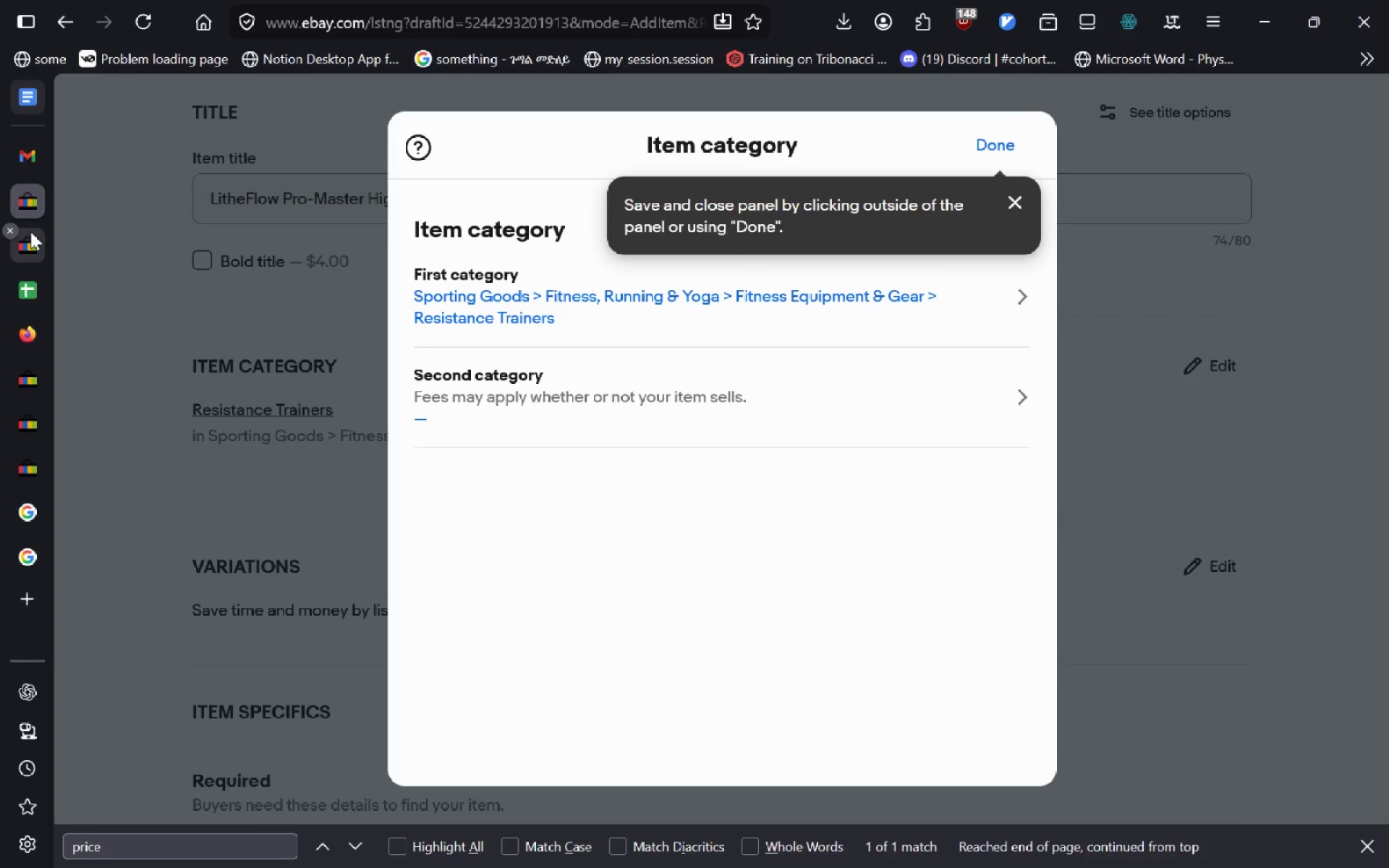 
left_click([38, 295])
 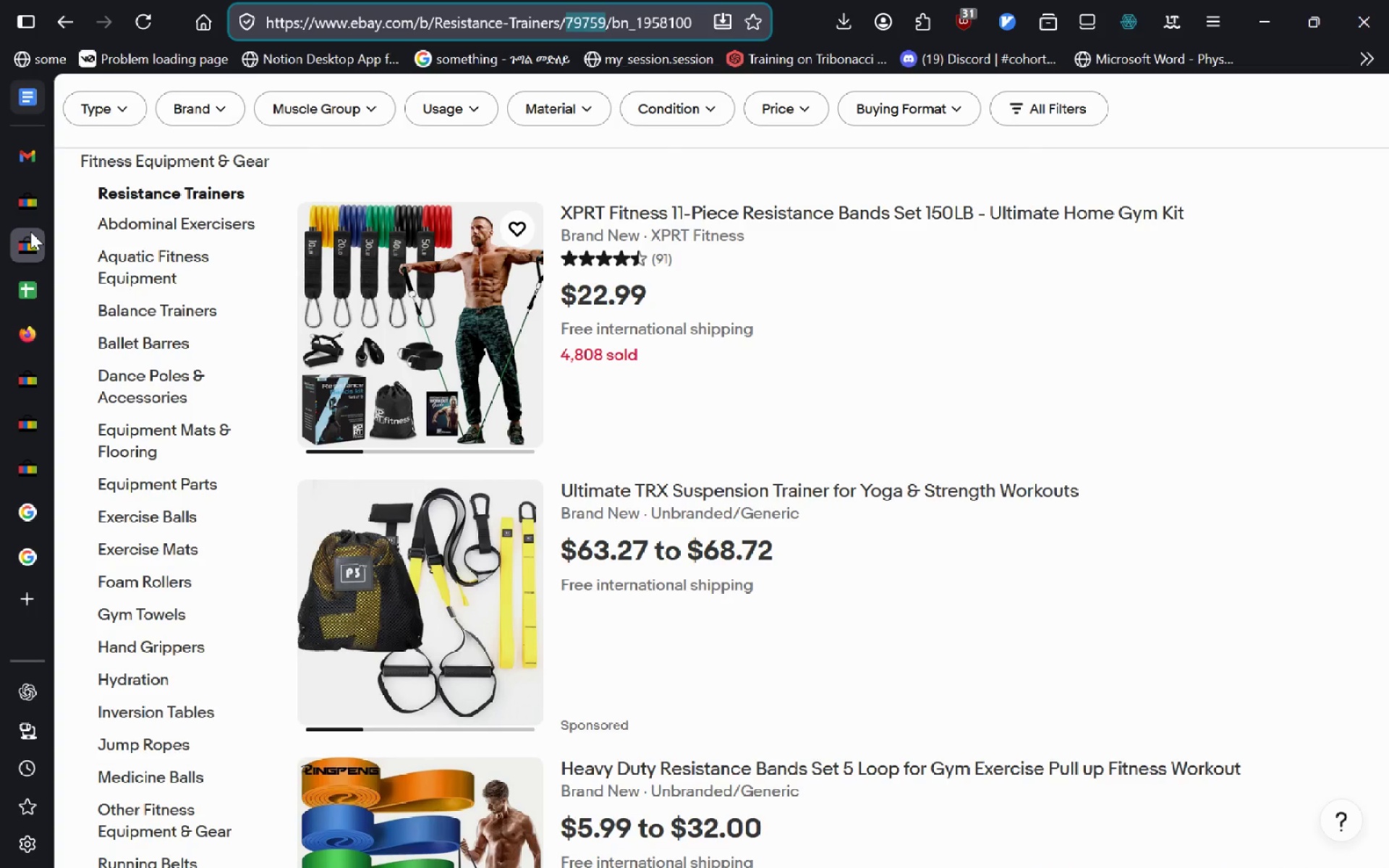 
left_click([901, 363])
 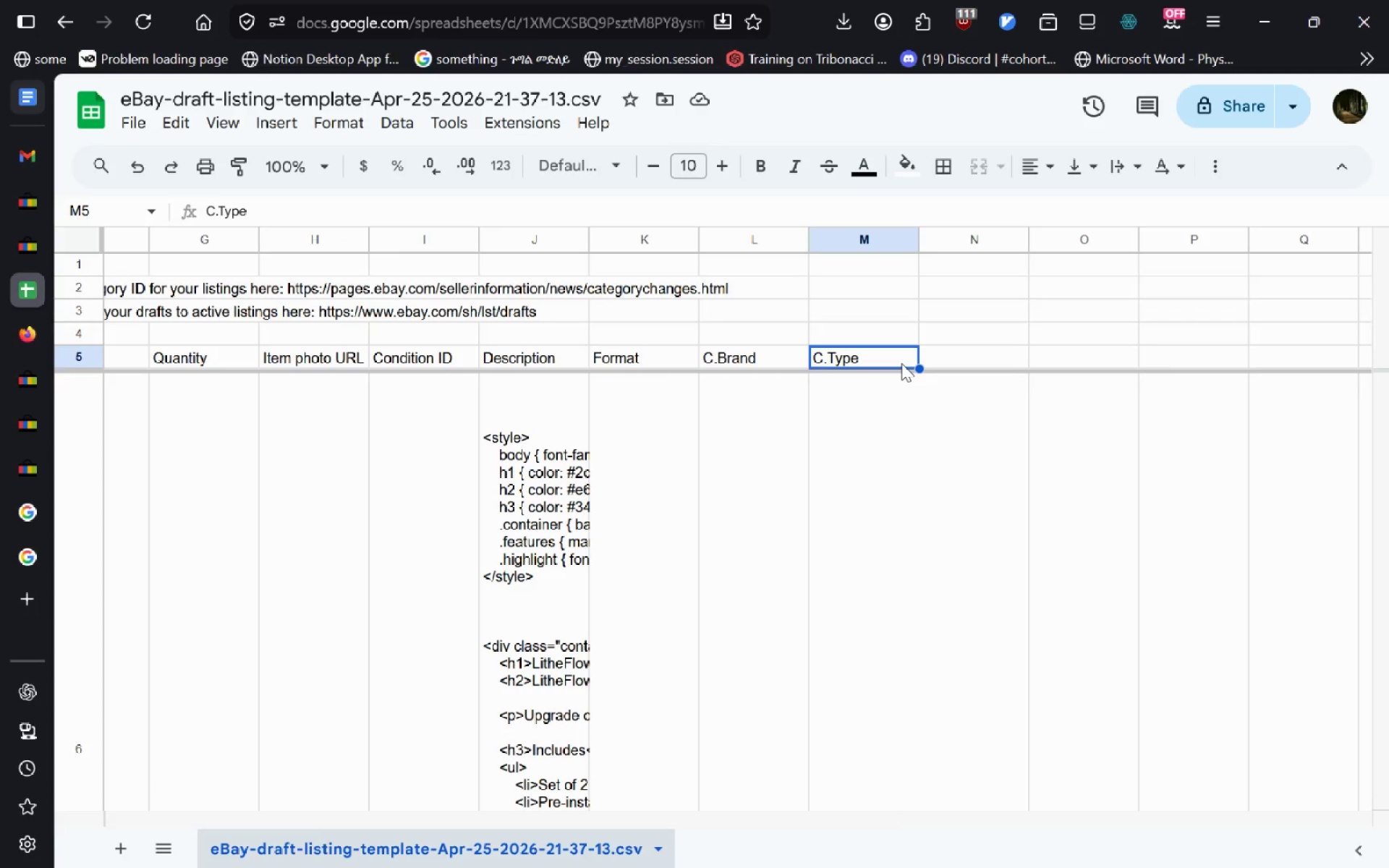 
key(Shift+ArrowDown)
 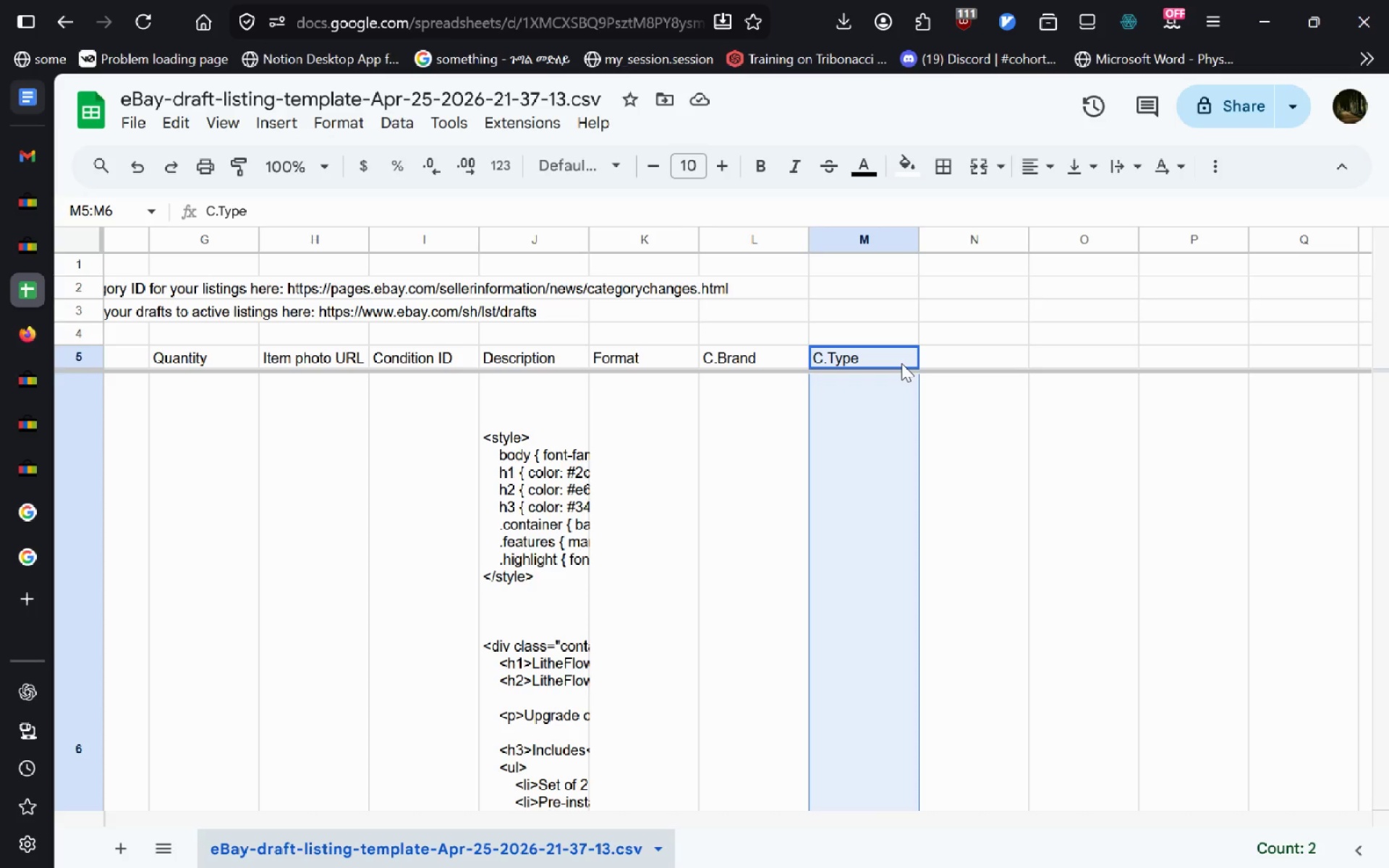 
key(Control+X)
 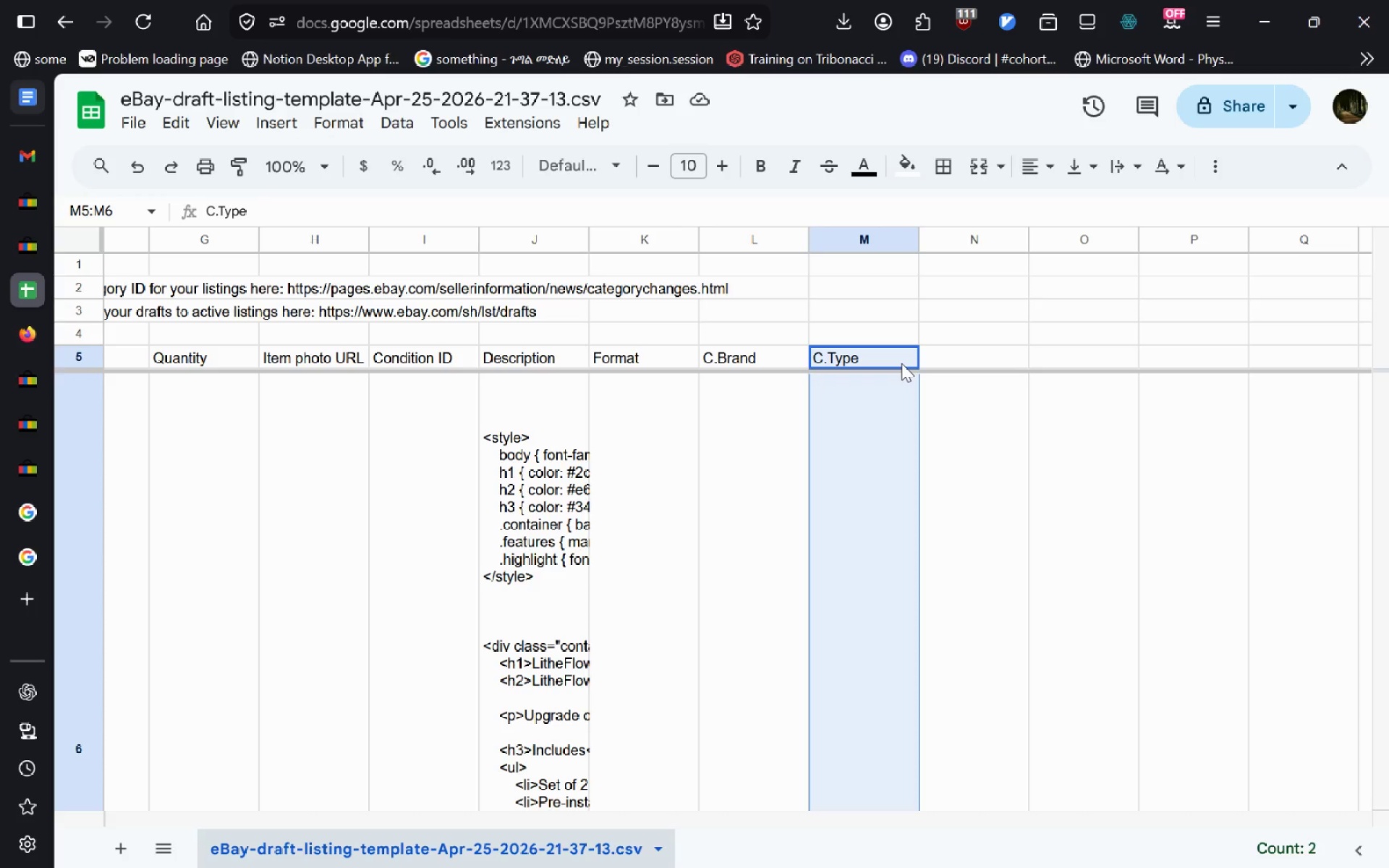 
key(ArrowRight)
 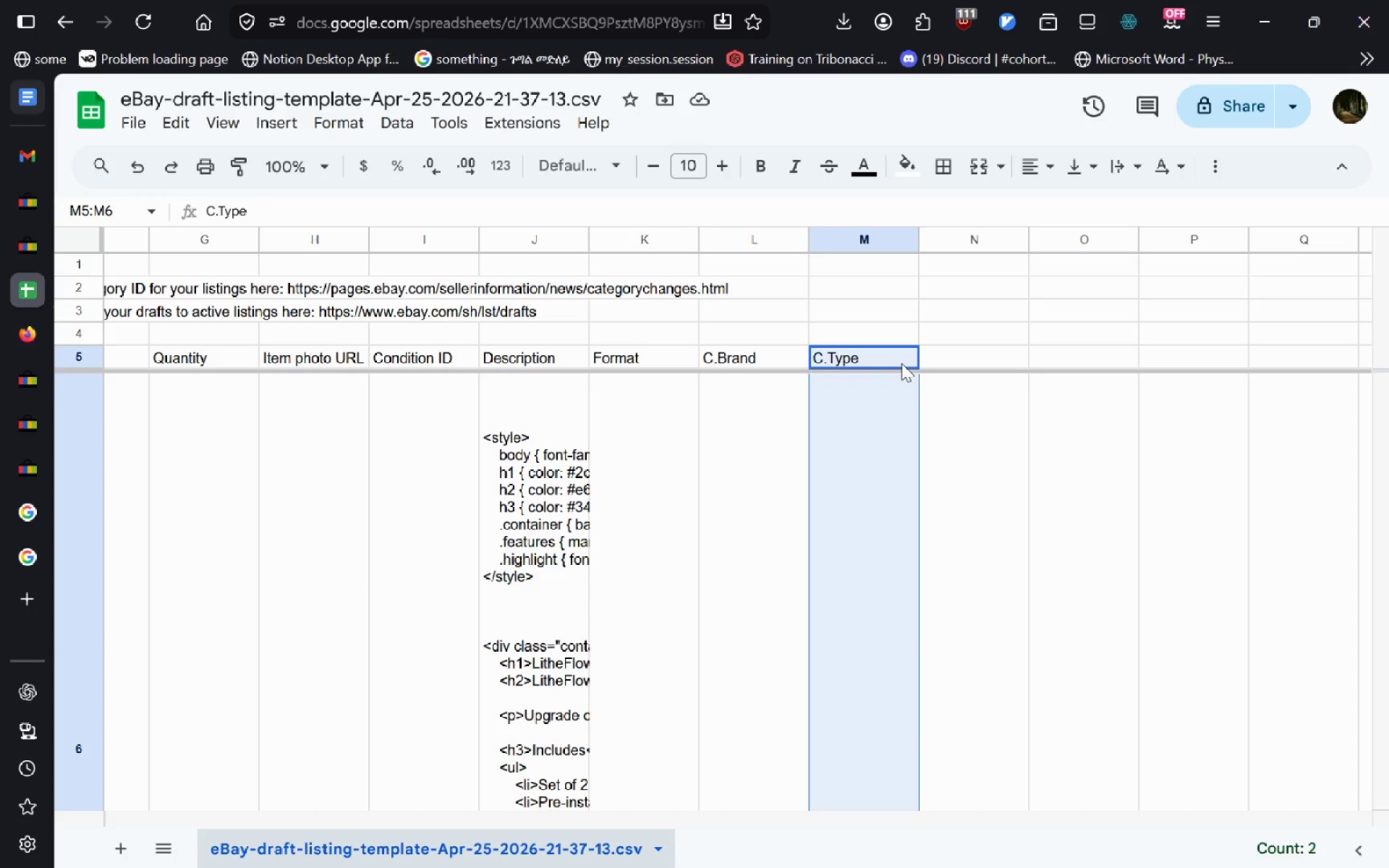 
key(Control+V)
 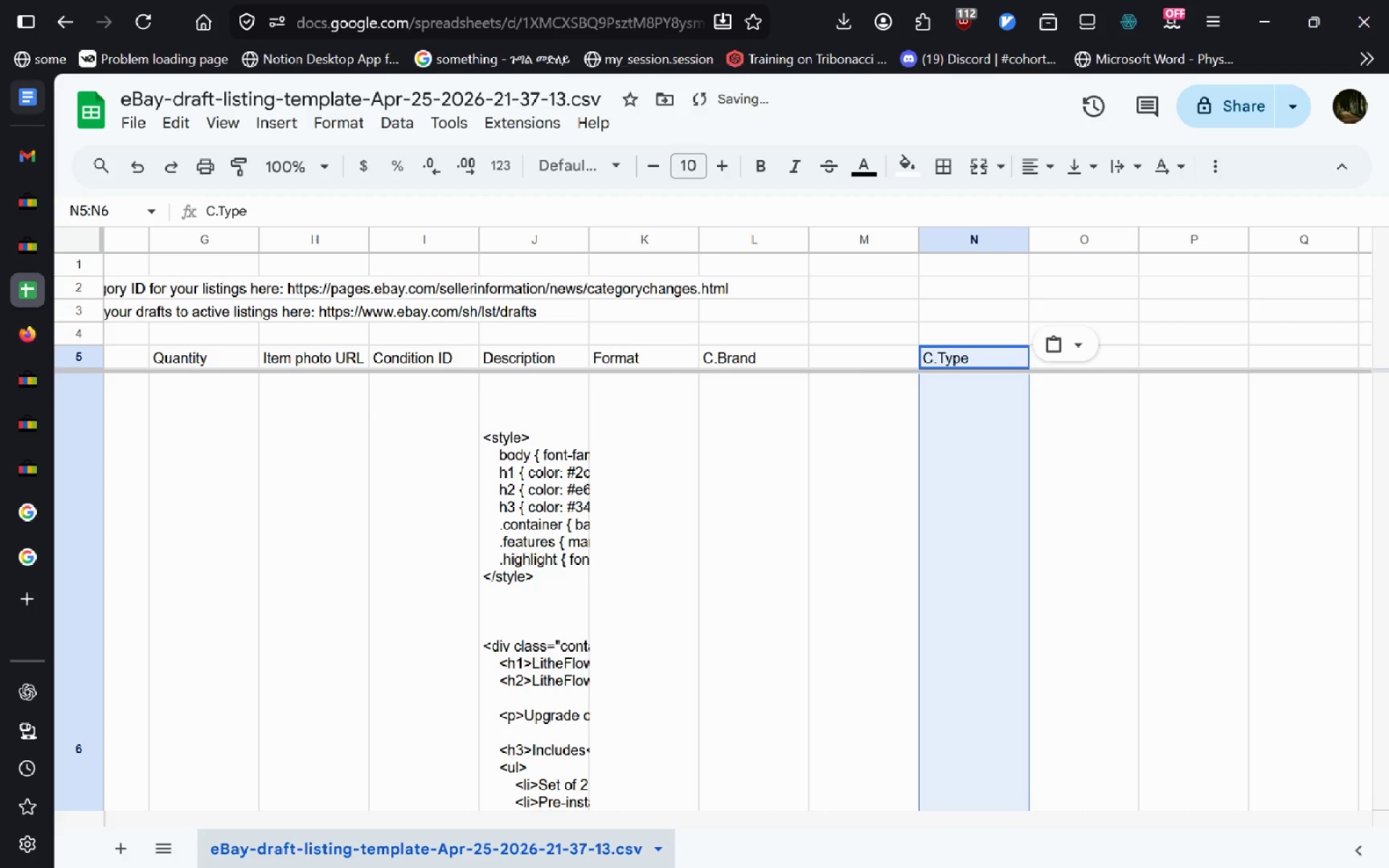 
left_click([858, 358])
 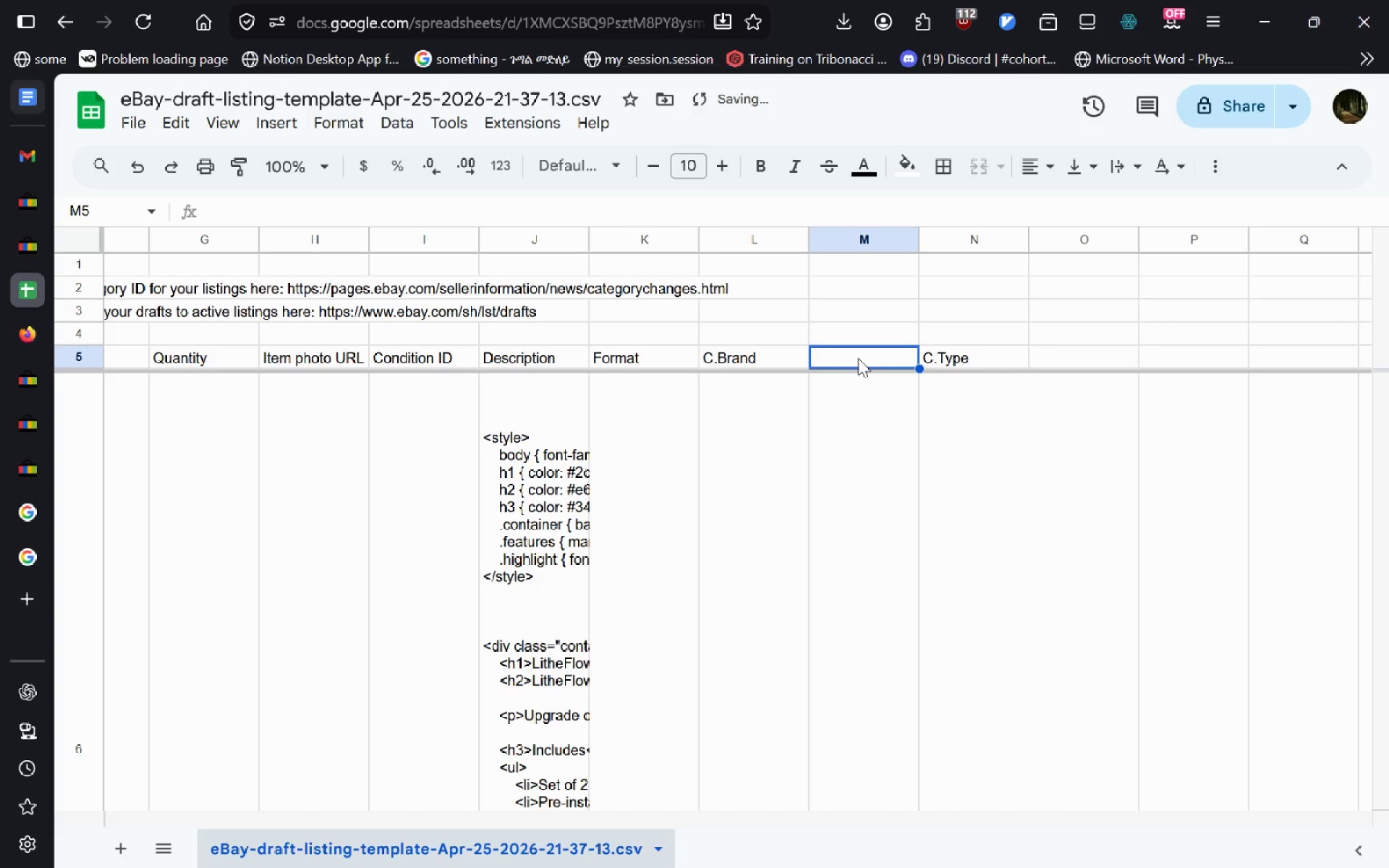 
type(V/\)
key(Backspace)
key(Backspace)
key(Backspace)
type(C.MPN)
 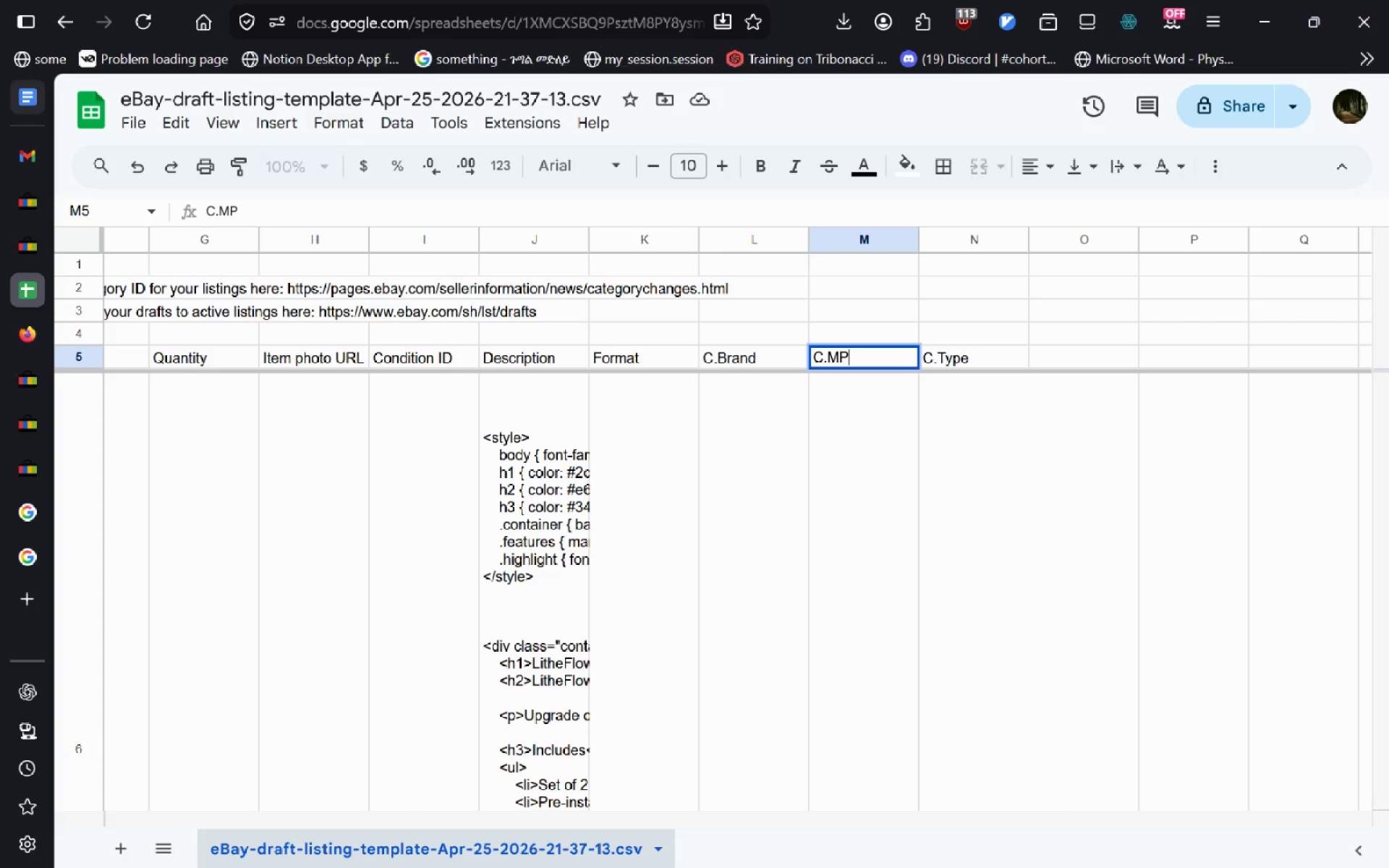 
left_click([34, 209])
 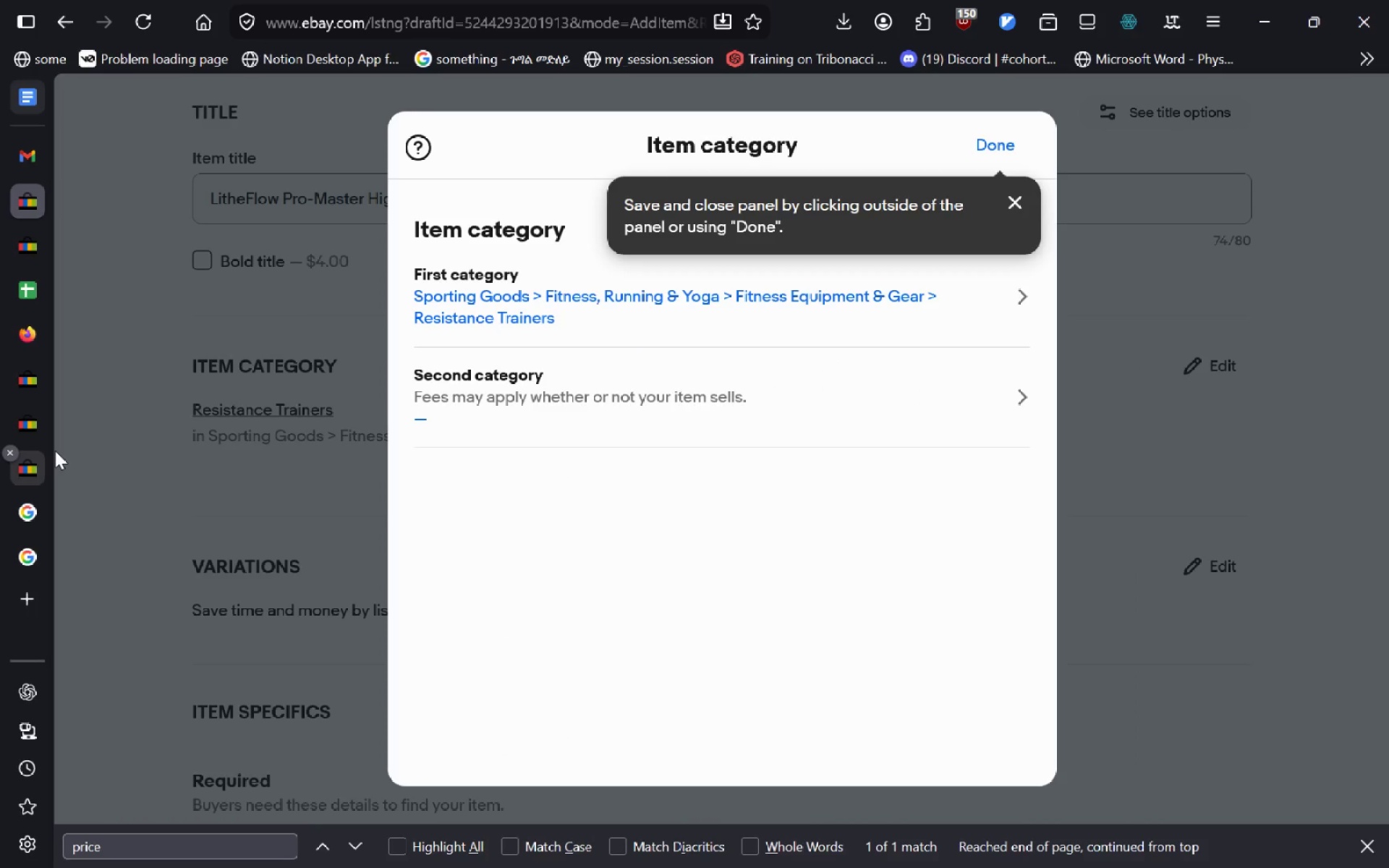 
left_click([41, 485])
 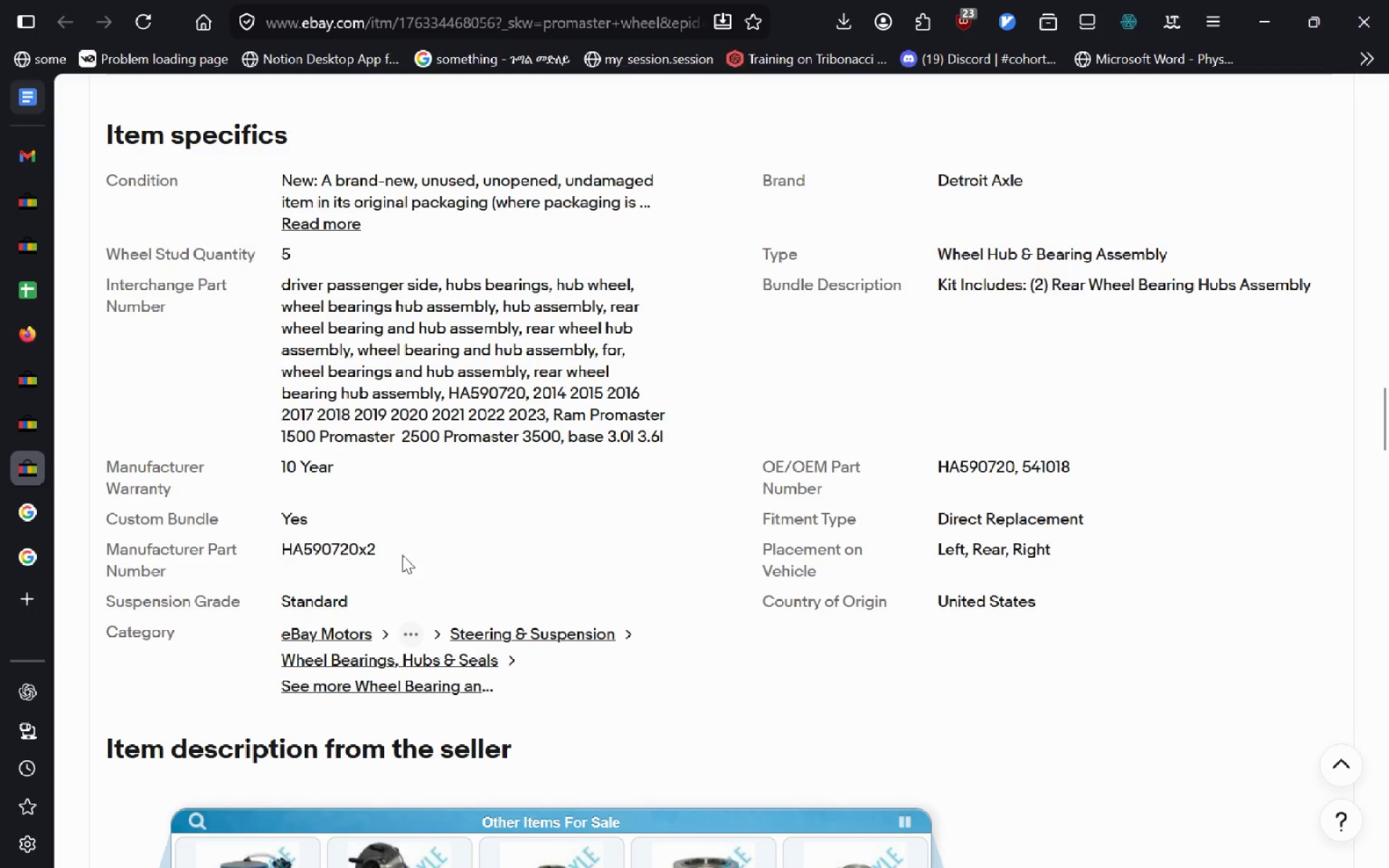 
left_click([412, 694])
 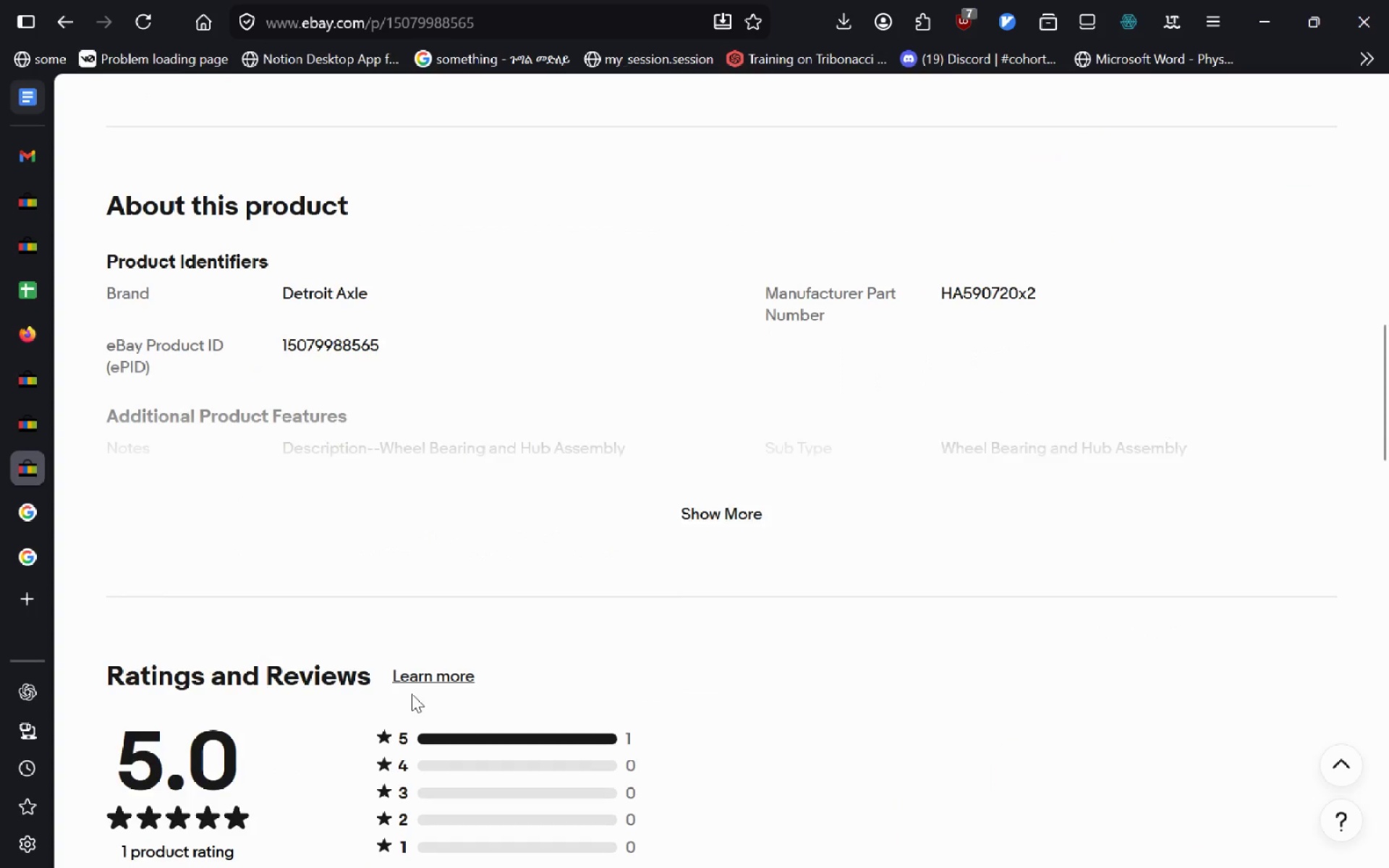 
wait(10.41)
 